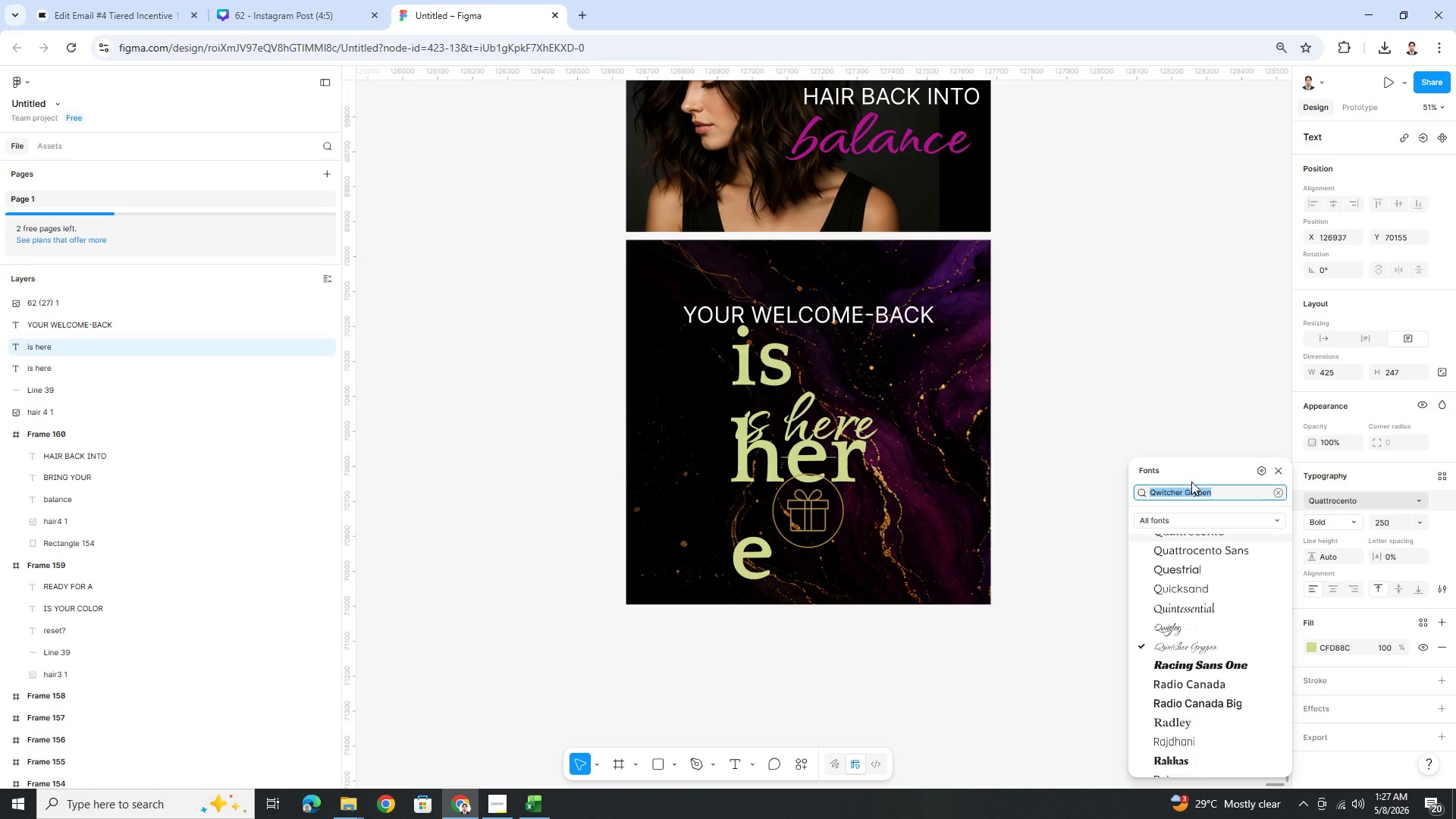 
type(tim=)
key(Backspace)
key(Backspace)
key(Backspace)
key(Backspace)
key(Backspace)
type(rom)
 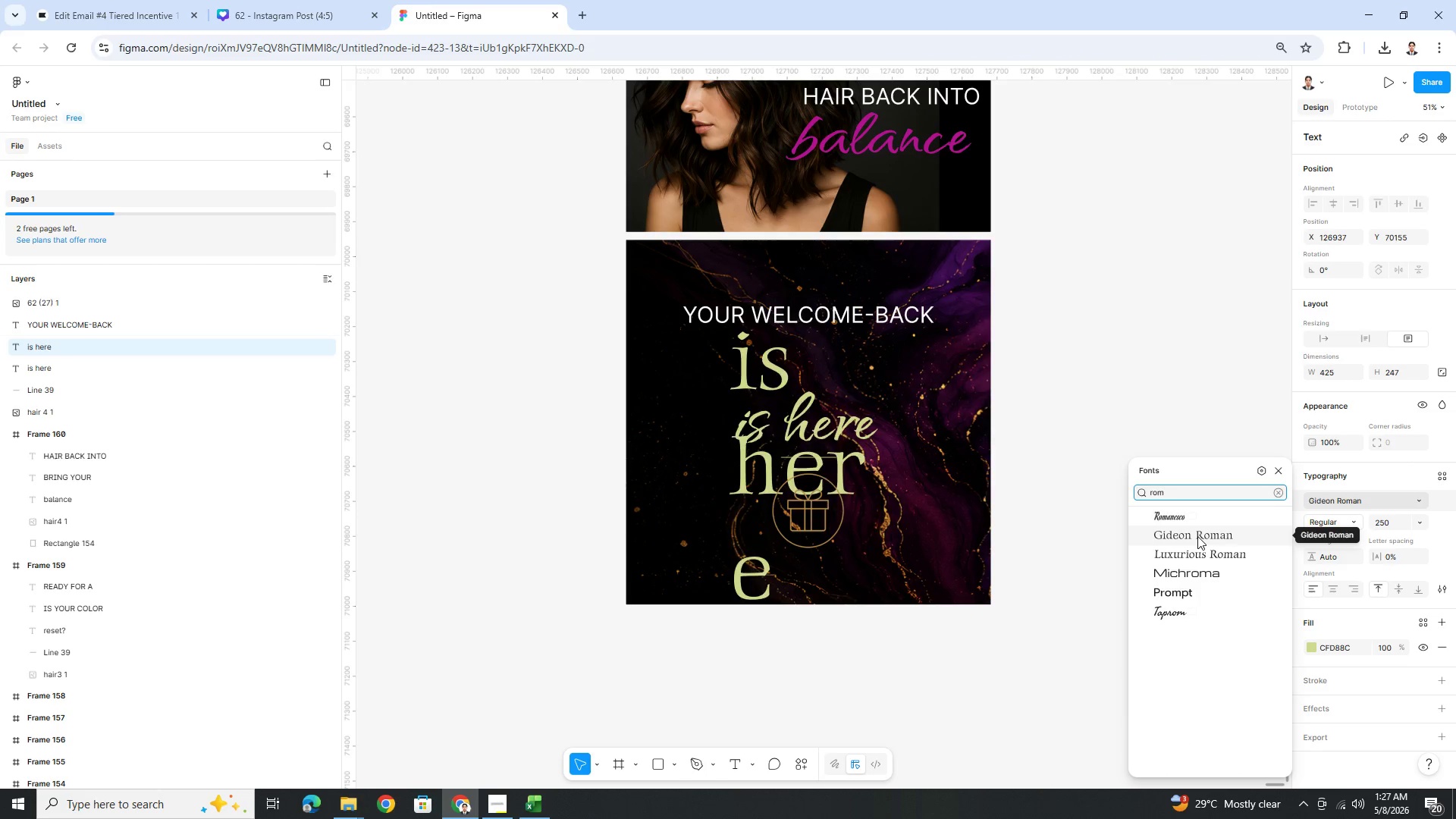 
wait(5.25)
 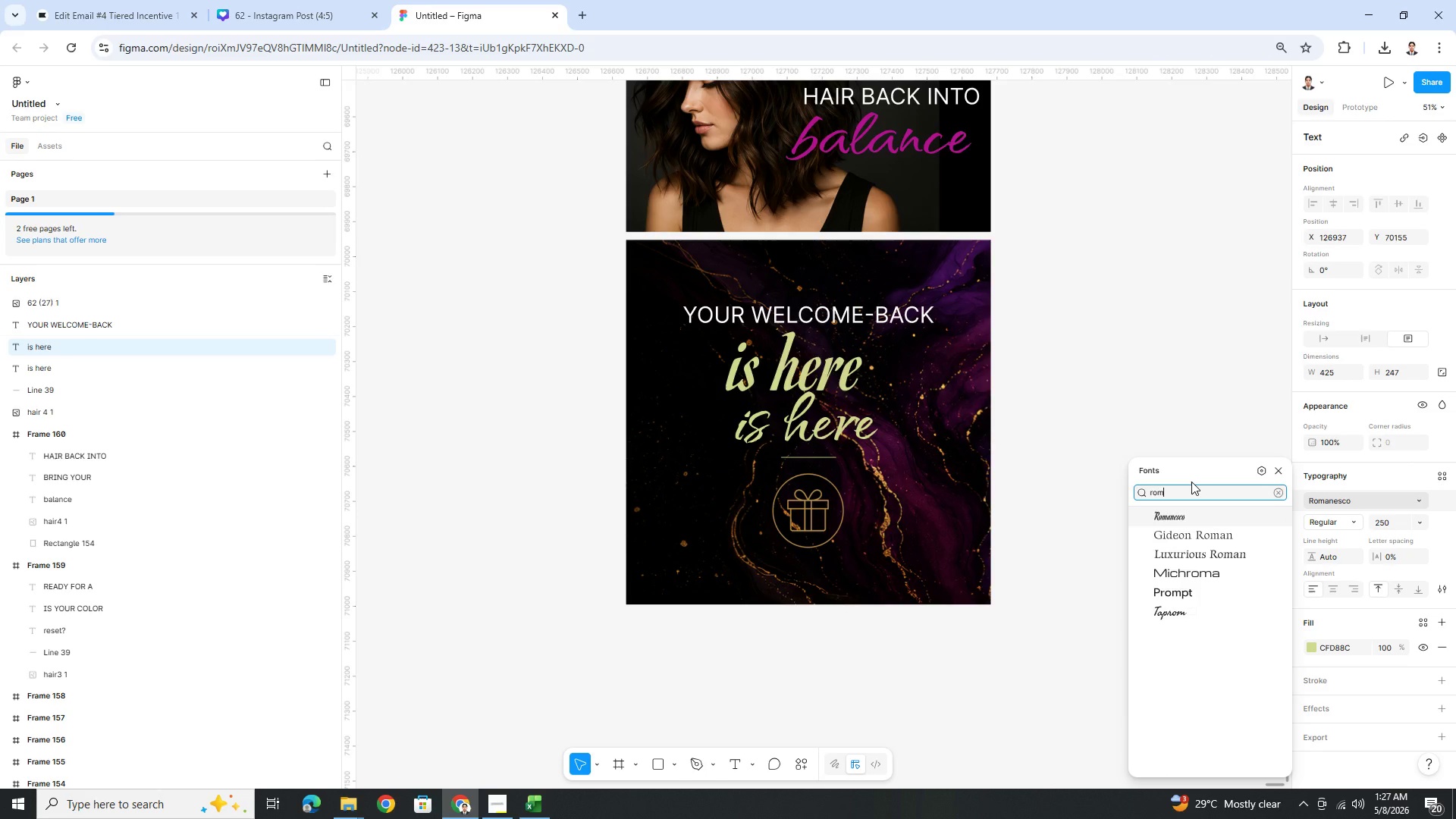 
left_click([1197, 536])
 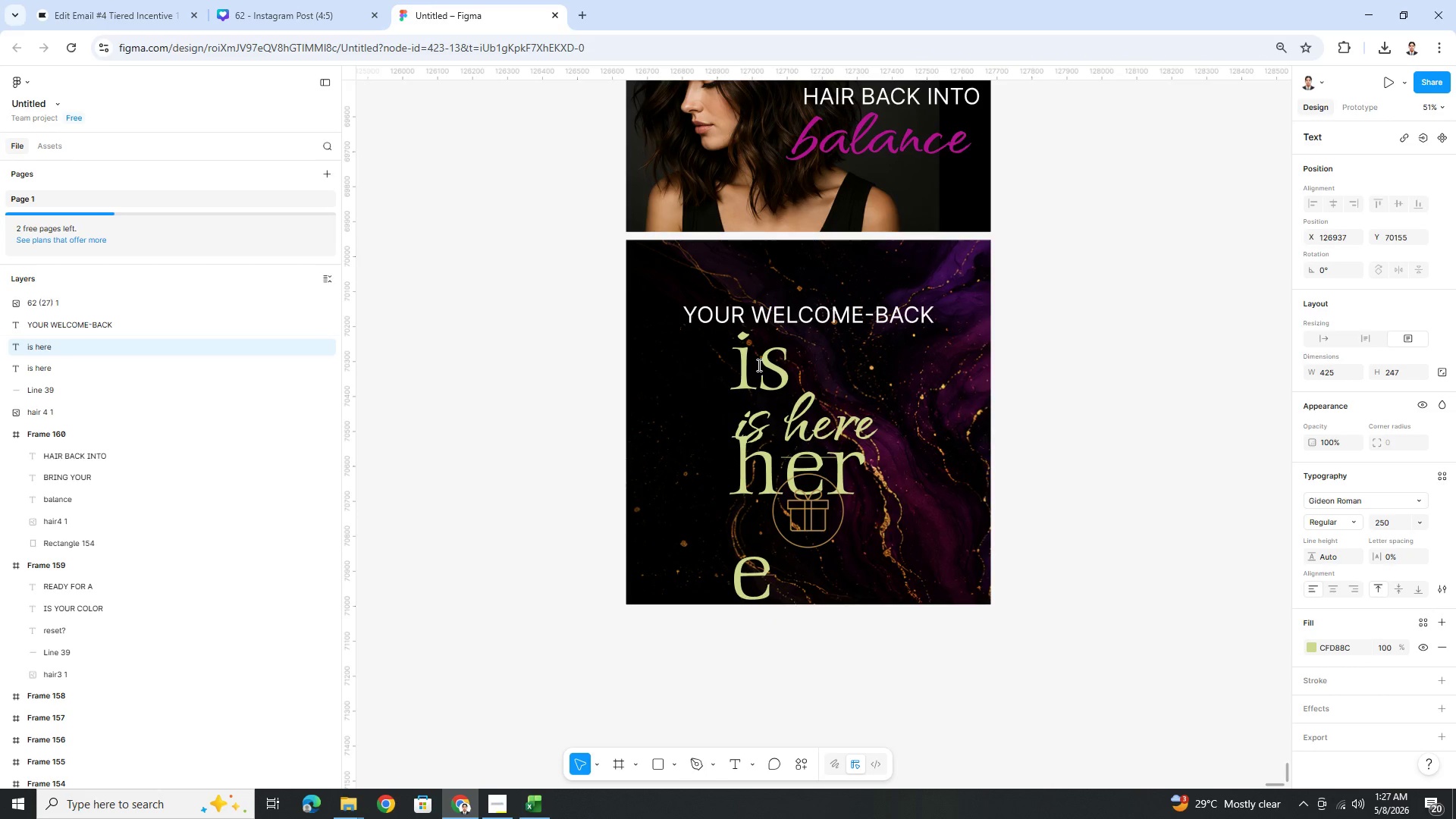 
double_click([758, 364])
 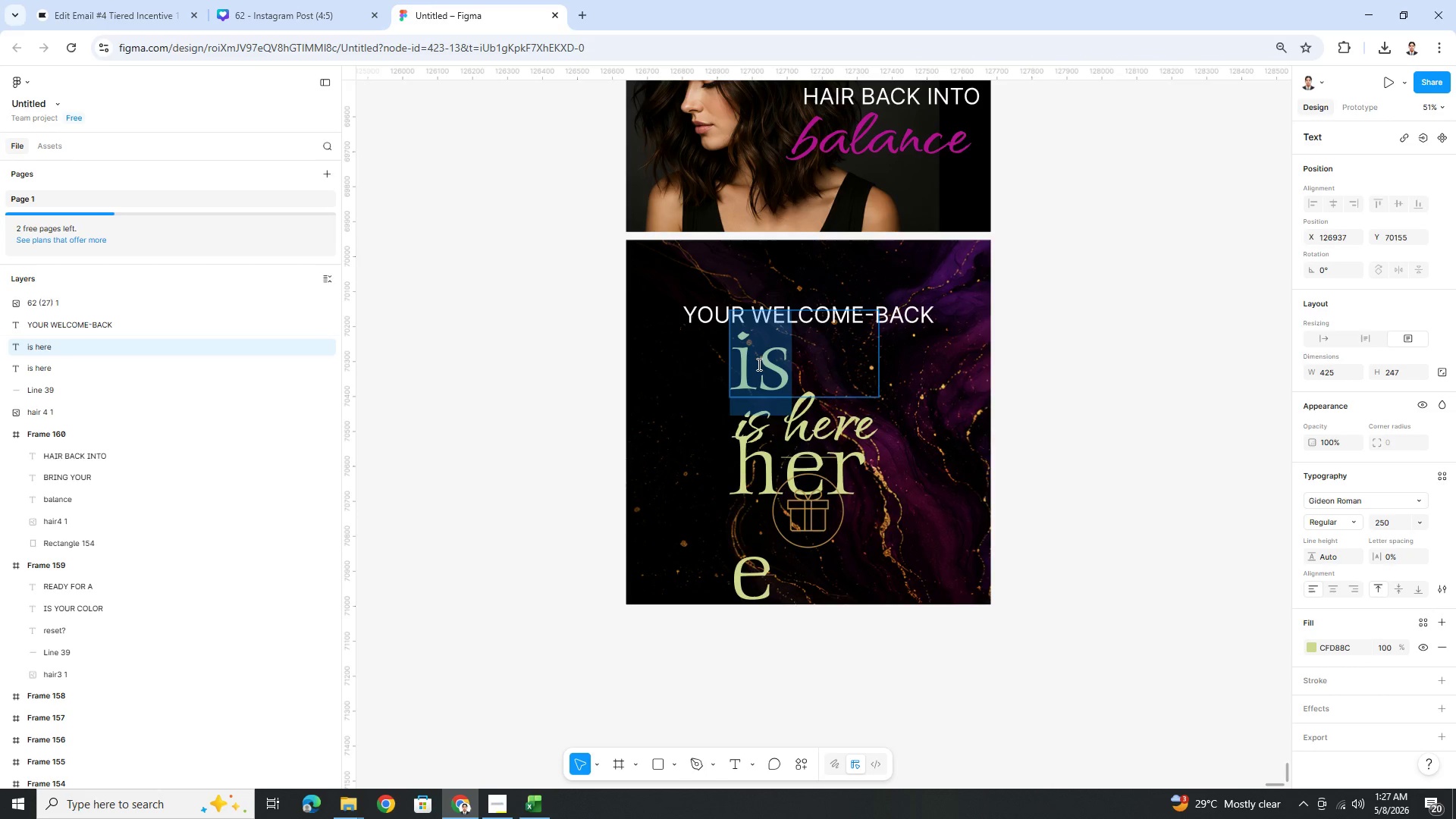 
triple_click([758, 364])
 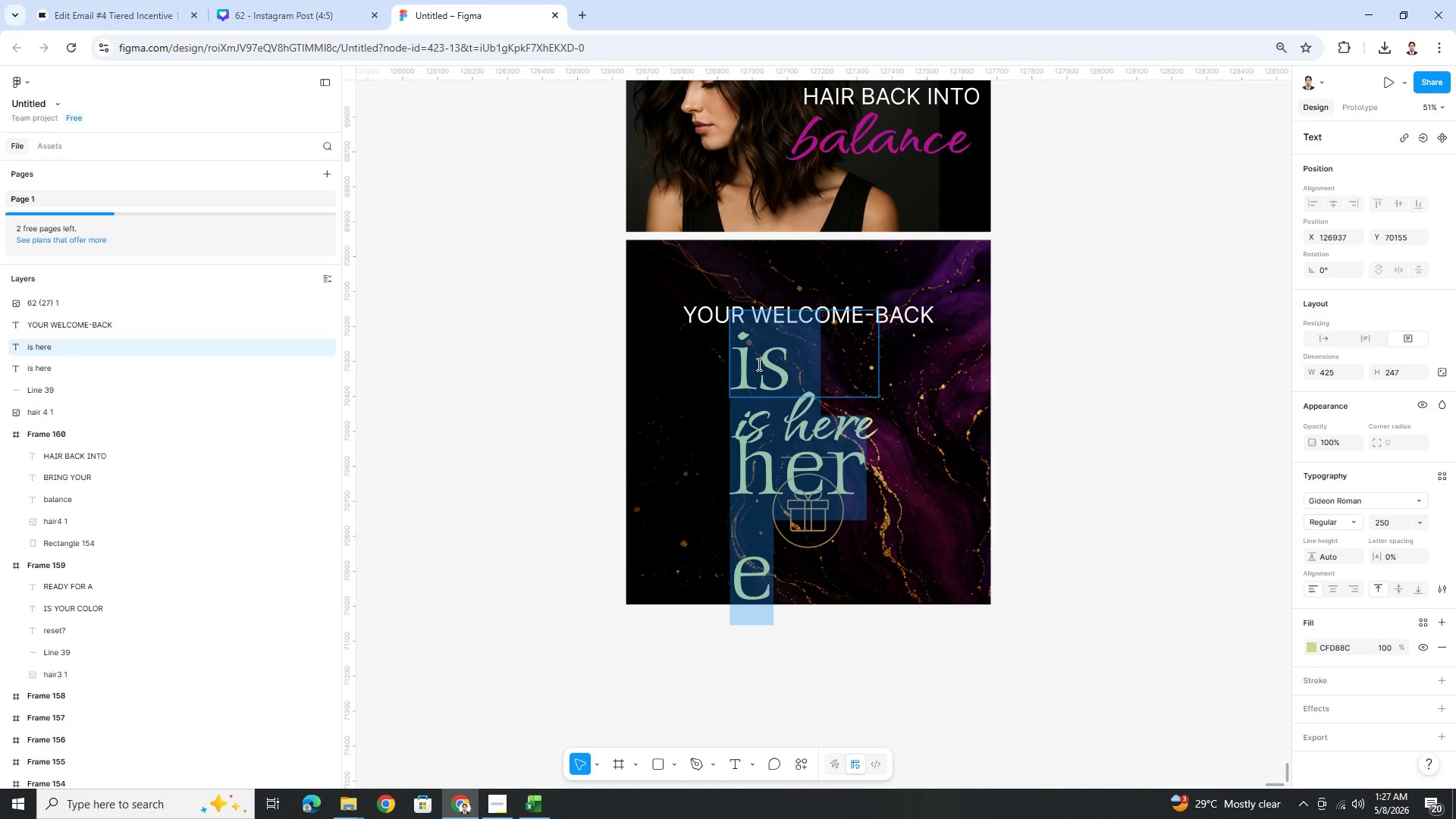 
type(OFFER)
 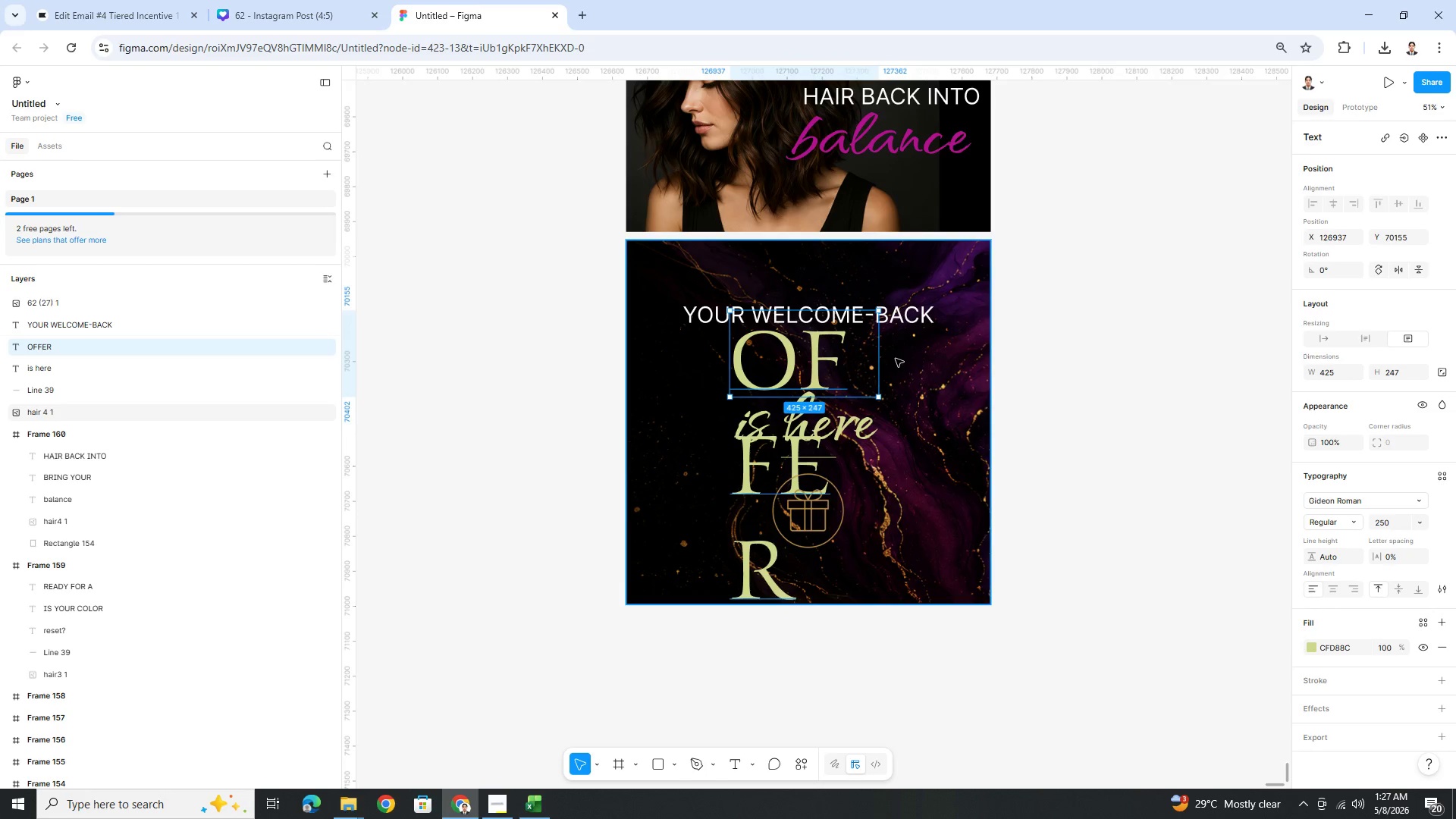 
left_click_drag(start_coordinate=[880, 353], to_coordinate=[1039, 347])
 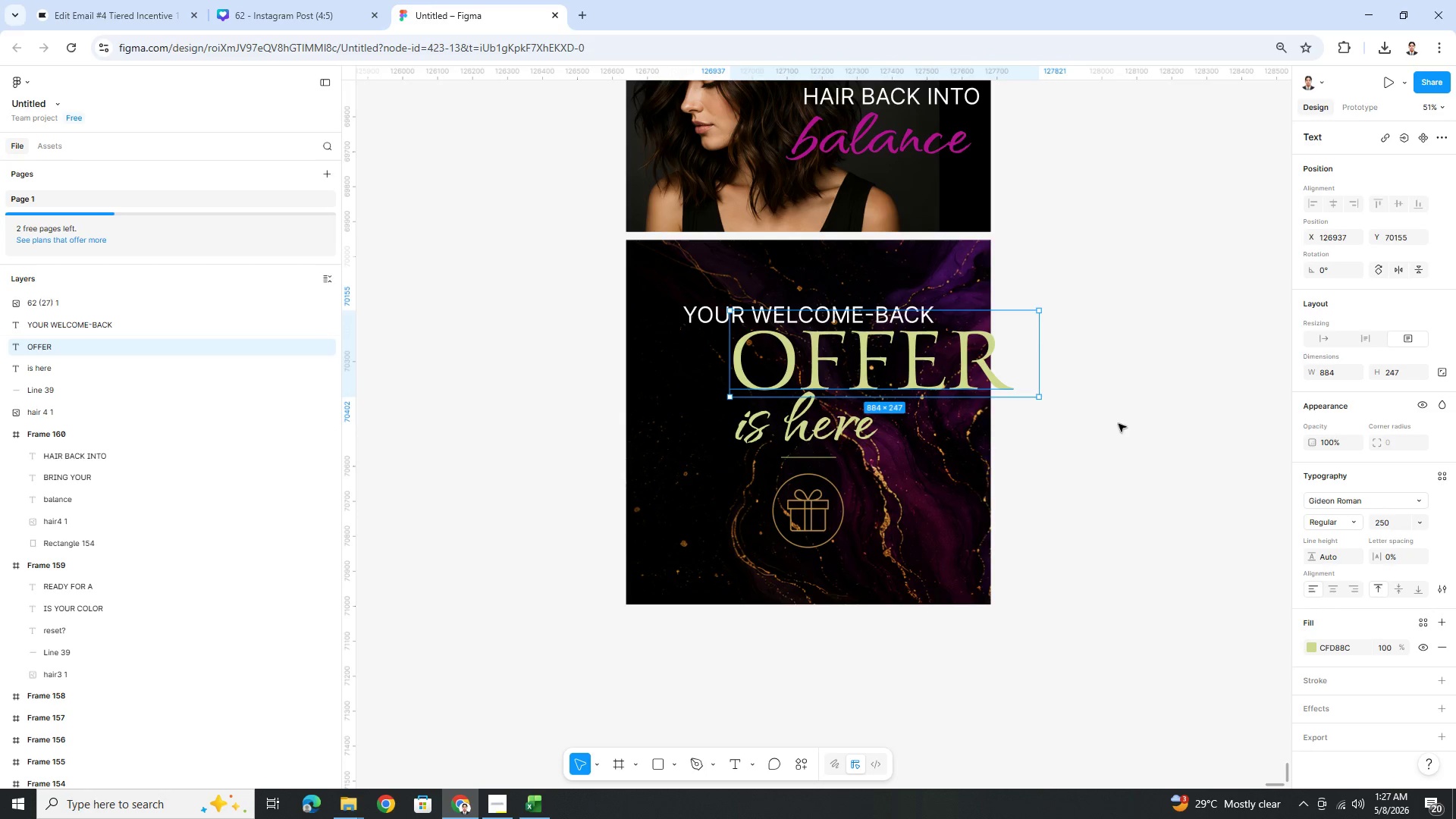 
left_click([1154, 419])
 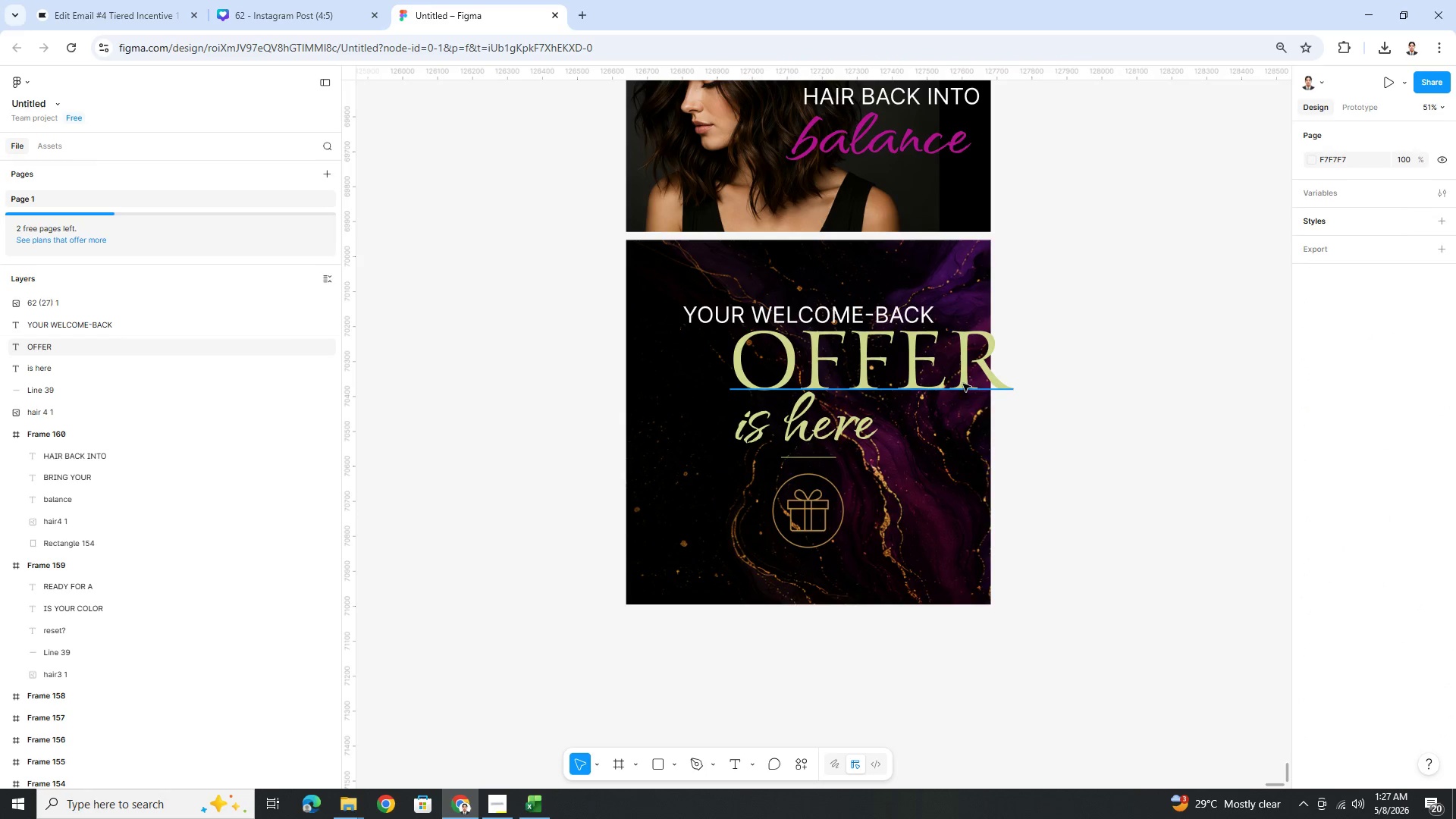 
left_click_drag(start_coordinate=[937, 377], to_coordinate=[874, 383])
 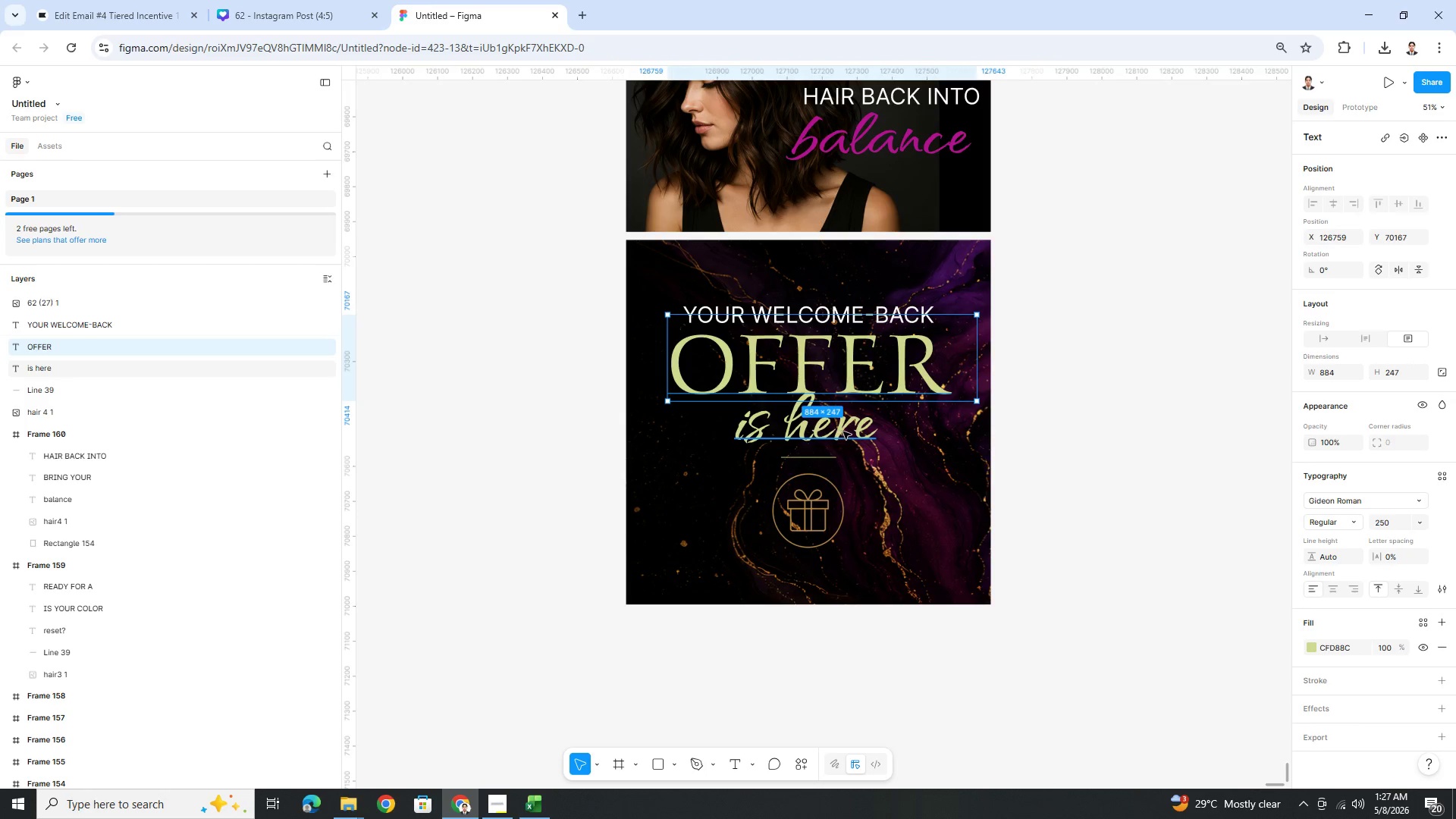 
left_click([843, 431])
 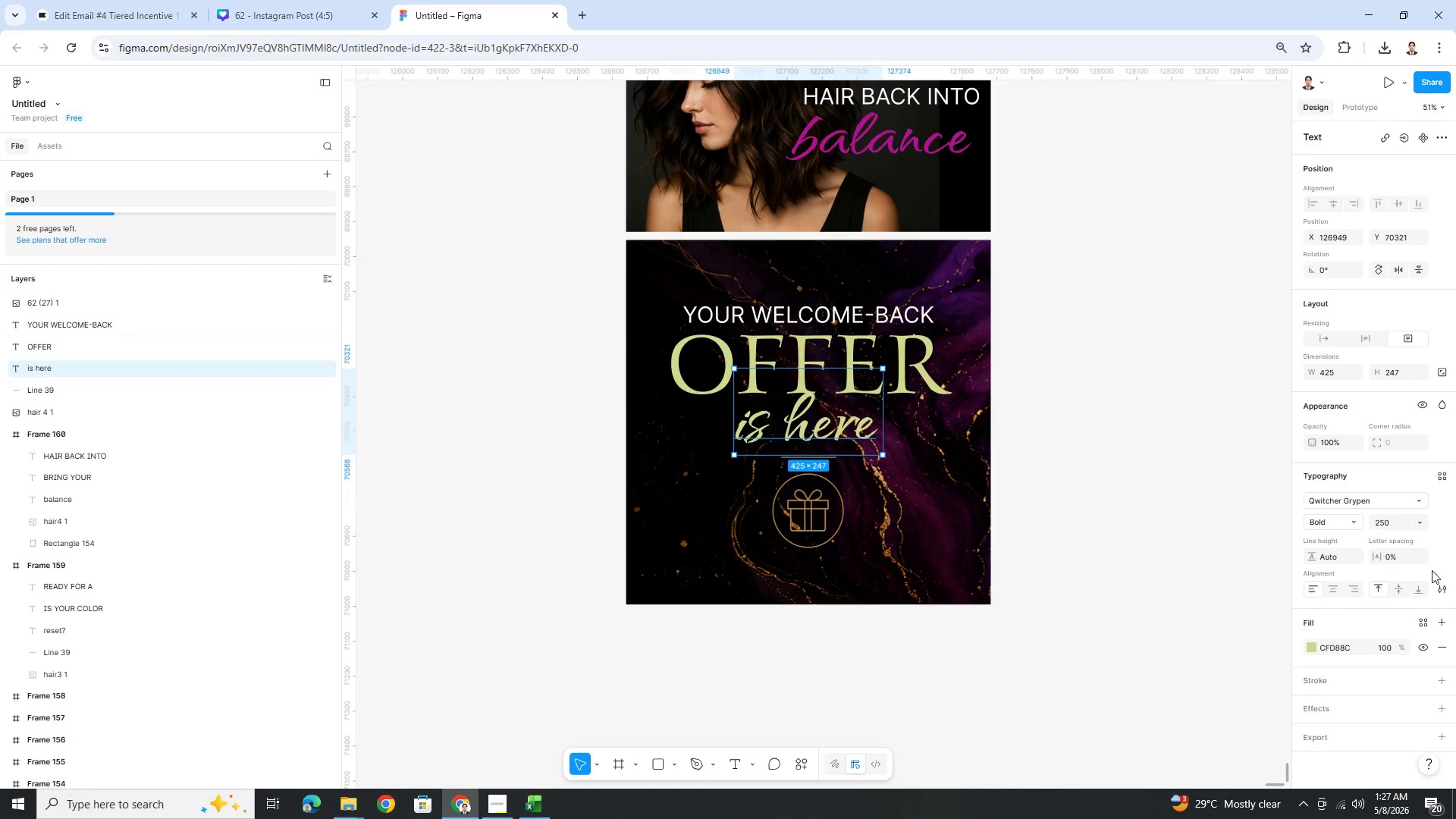 
left_click([1420, 524])
 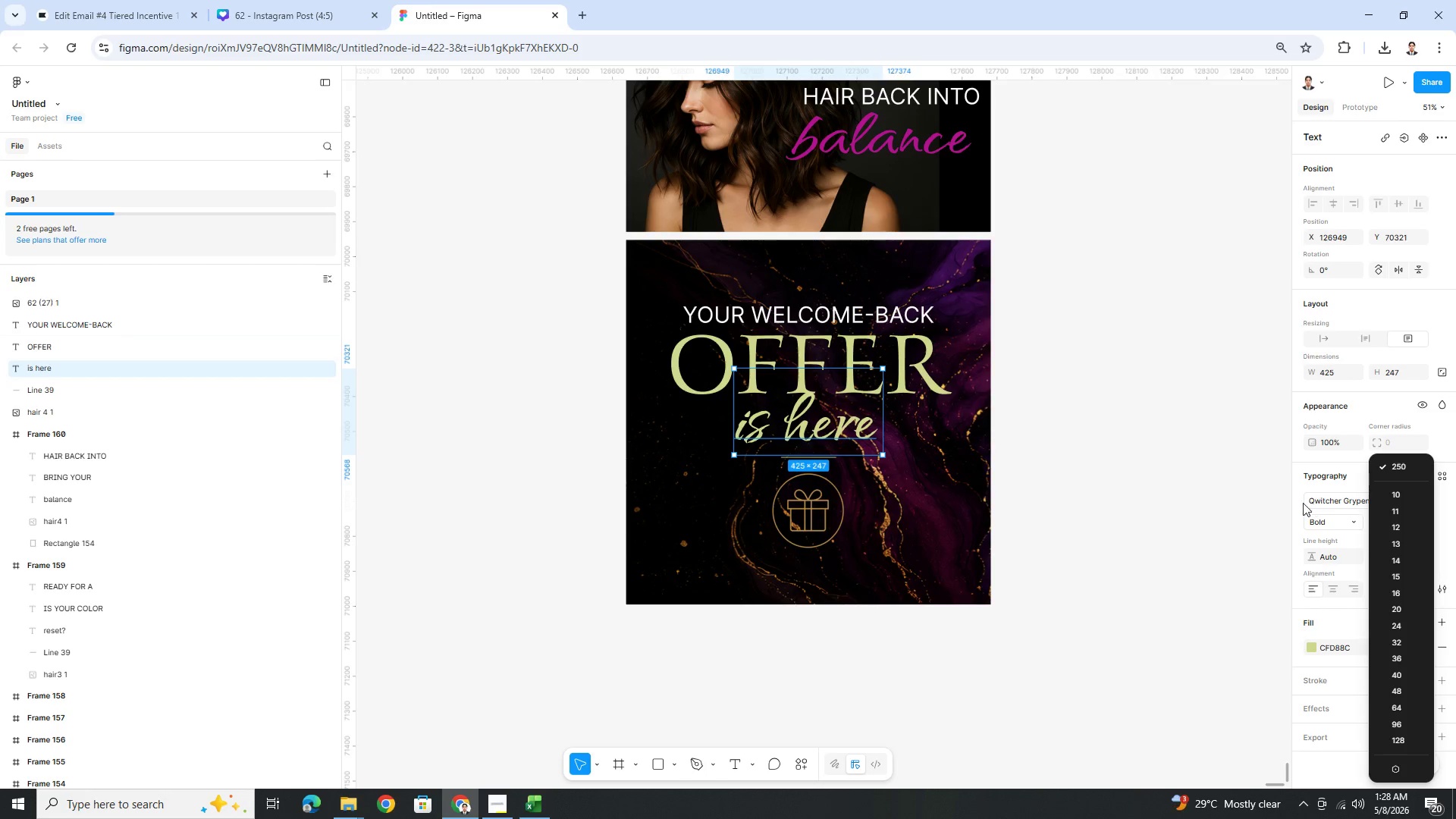 
left_click([1294, 504])
 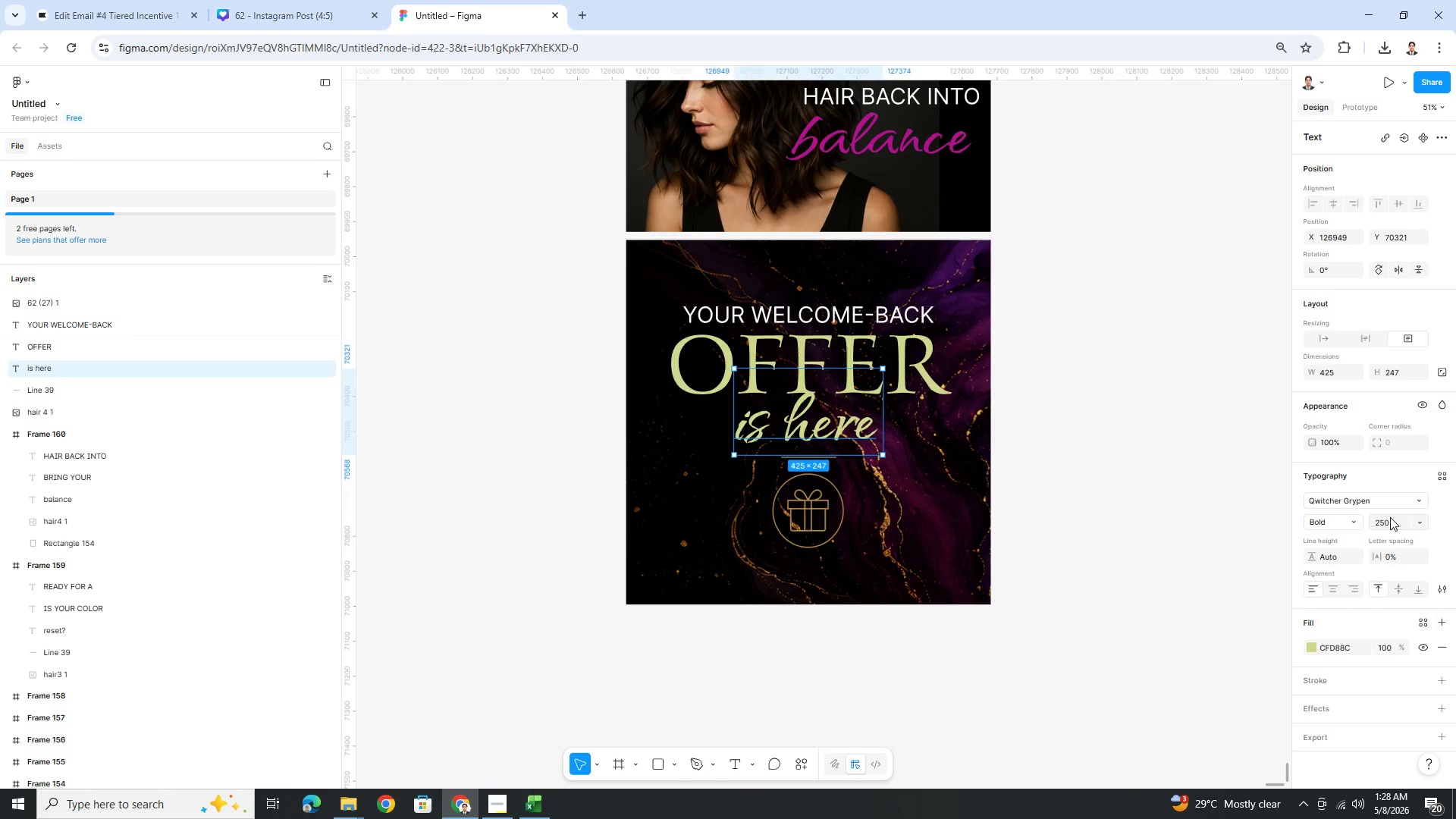 
left_click([1390, 517])
 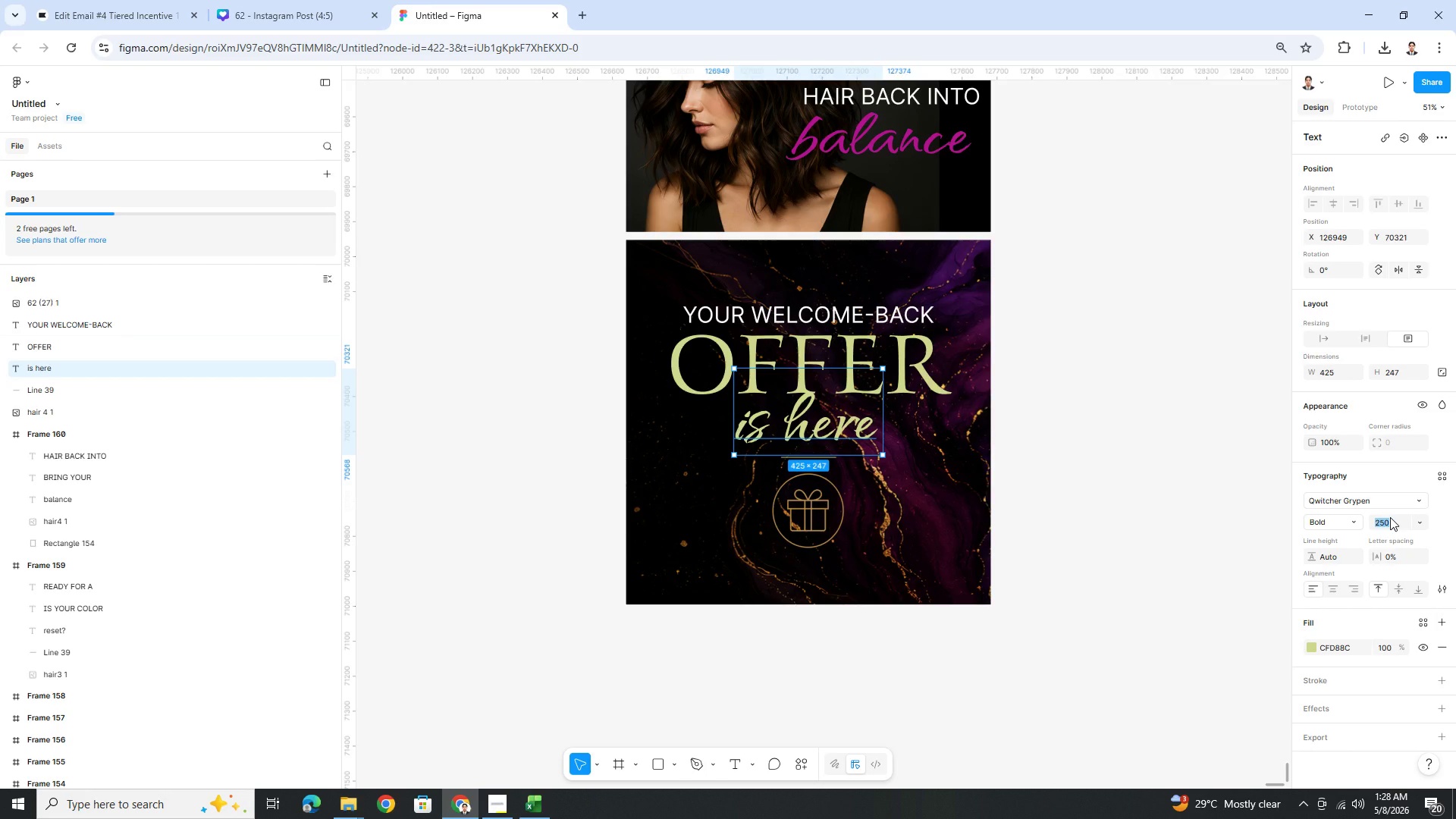 
key(Numpad2)
 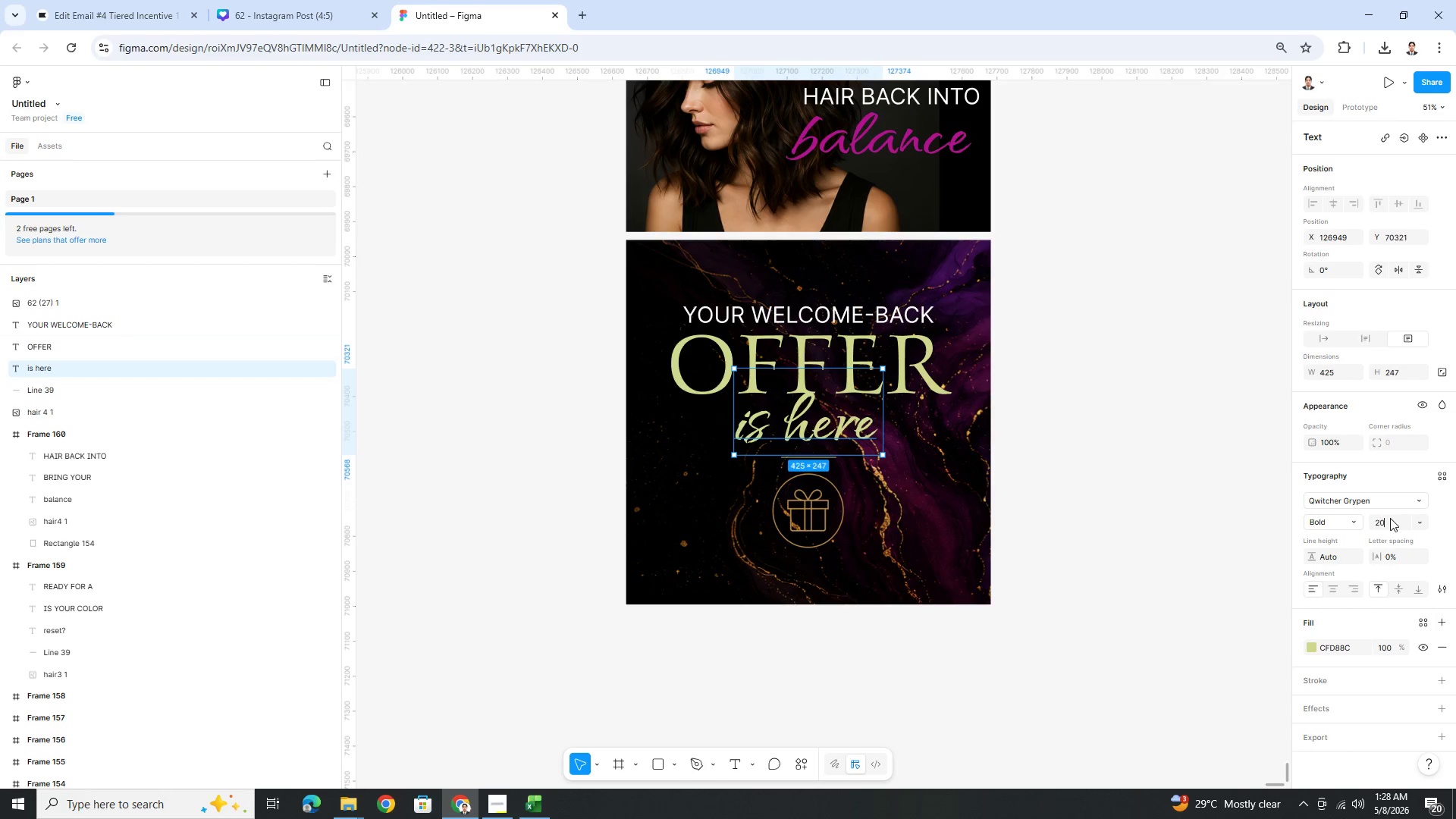 
key(Numpad0)
 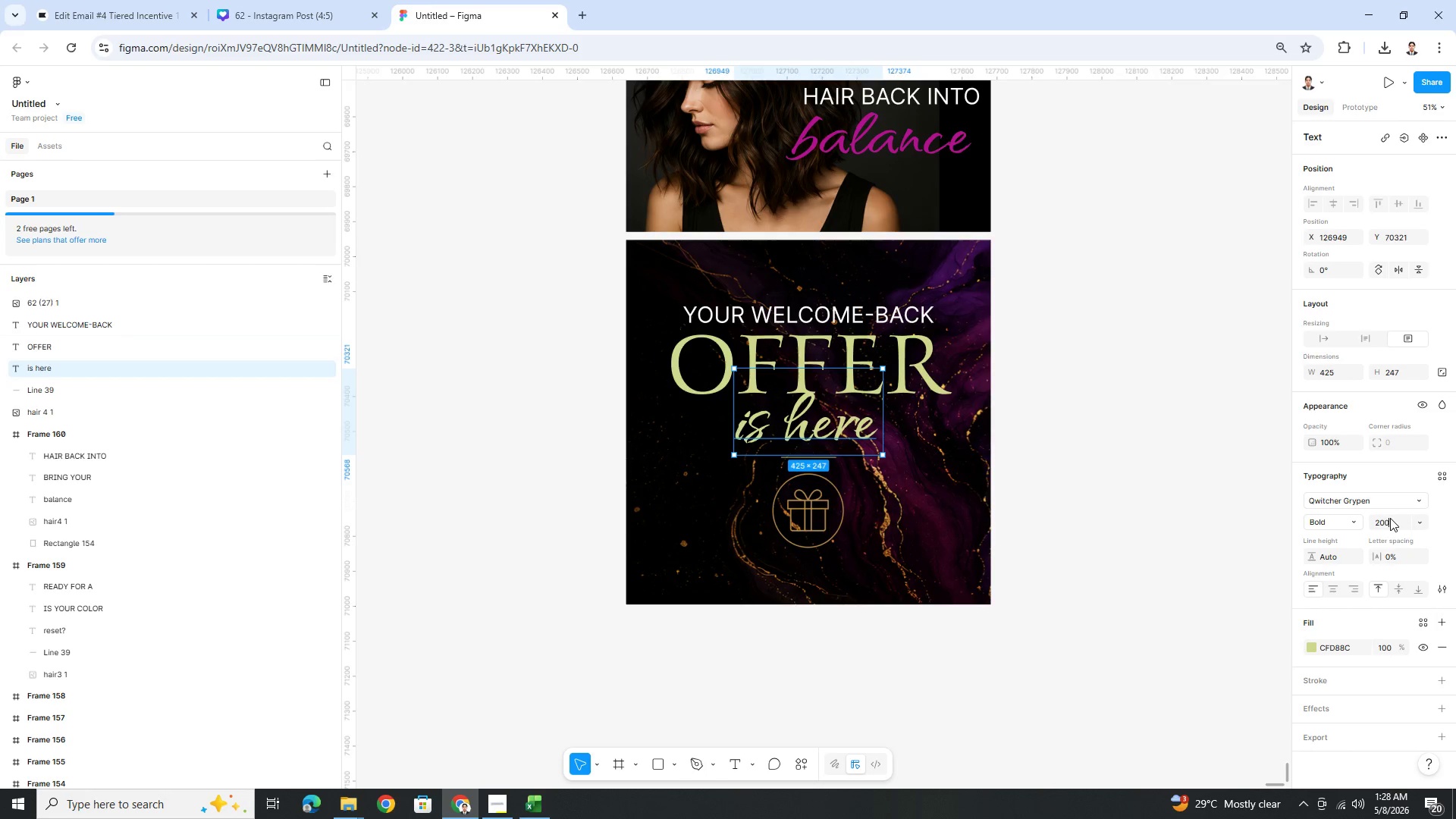 
key(Numpad0)
 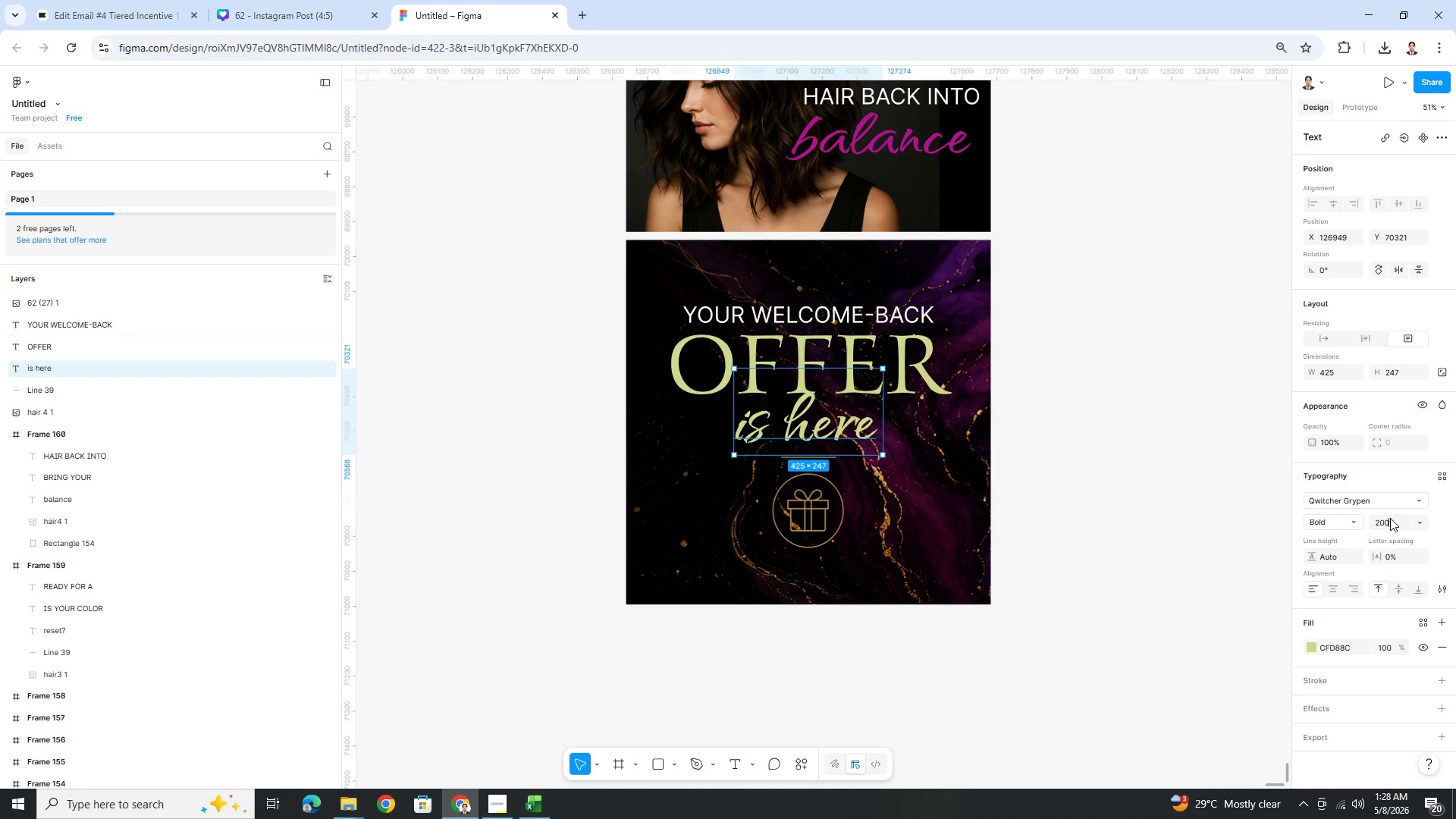 
key(NumpadEnter)
 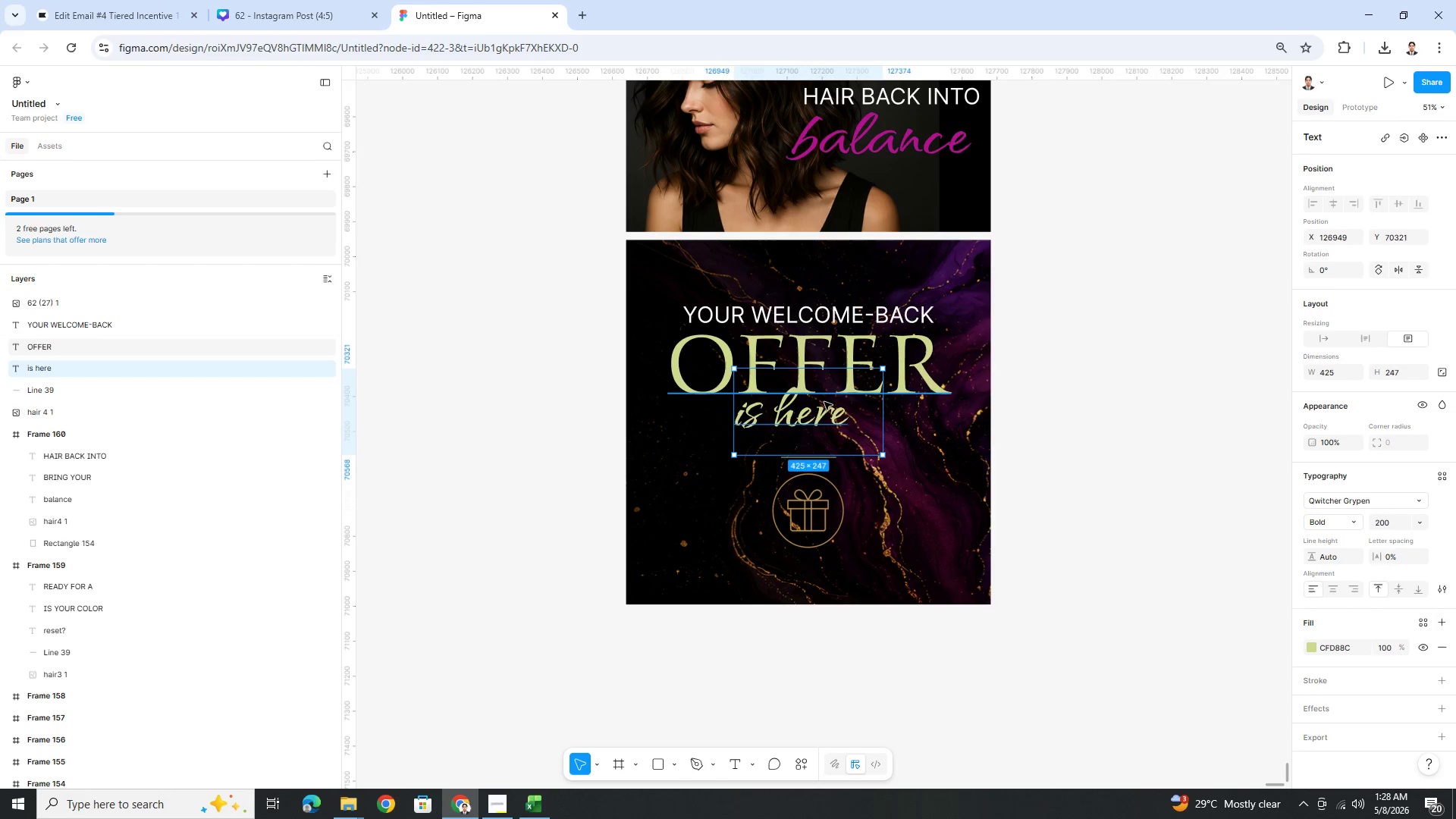 
left_click_drag(start_coordinate=[827, 415], to_coordinate=[839, 433])
 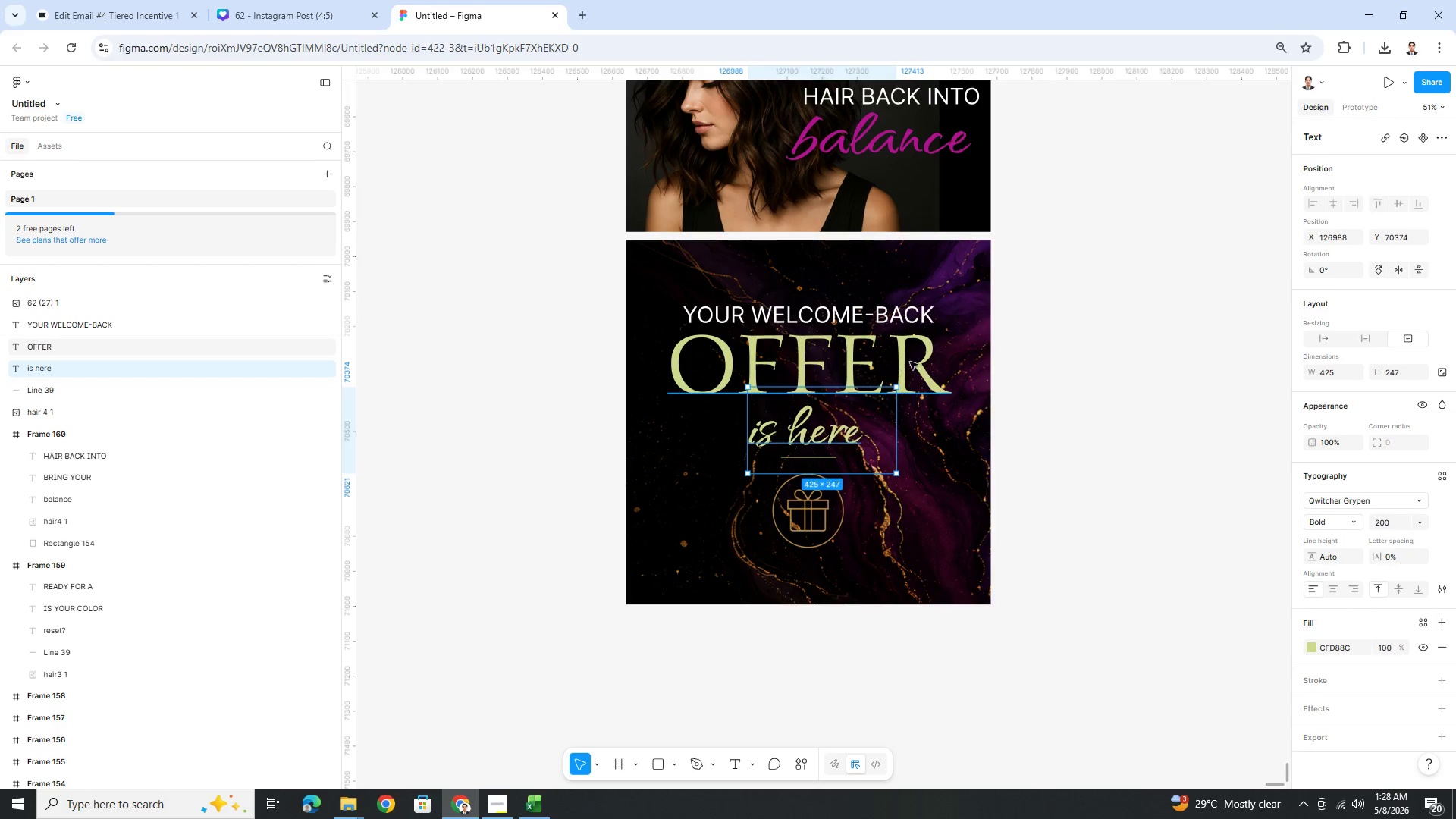 
left_click_drag(start_coordinate=[911, 360], to_coordinate=[910, 364])
 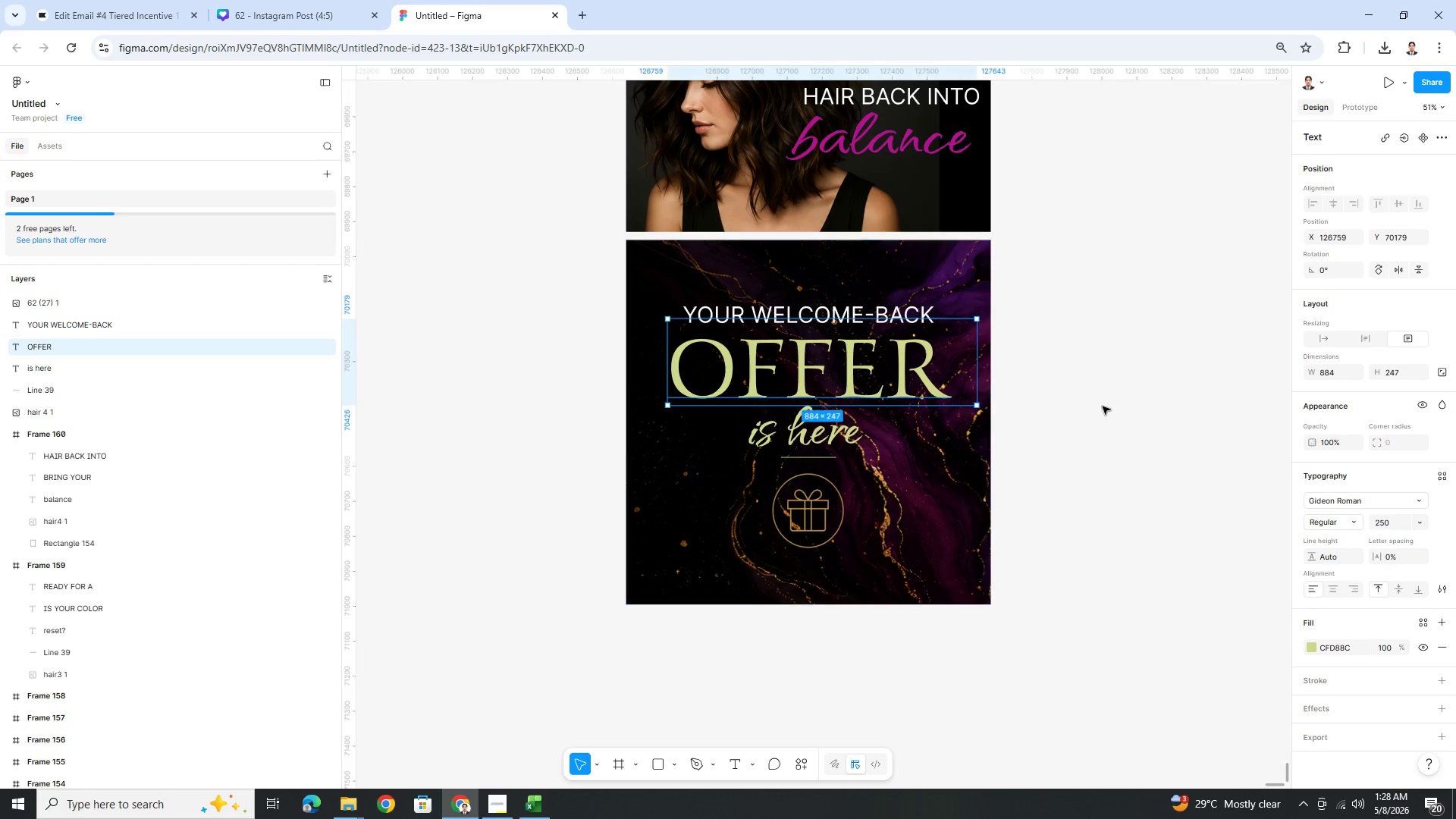 
left_click([1102, 406])
 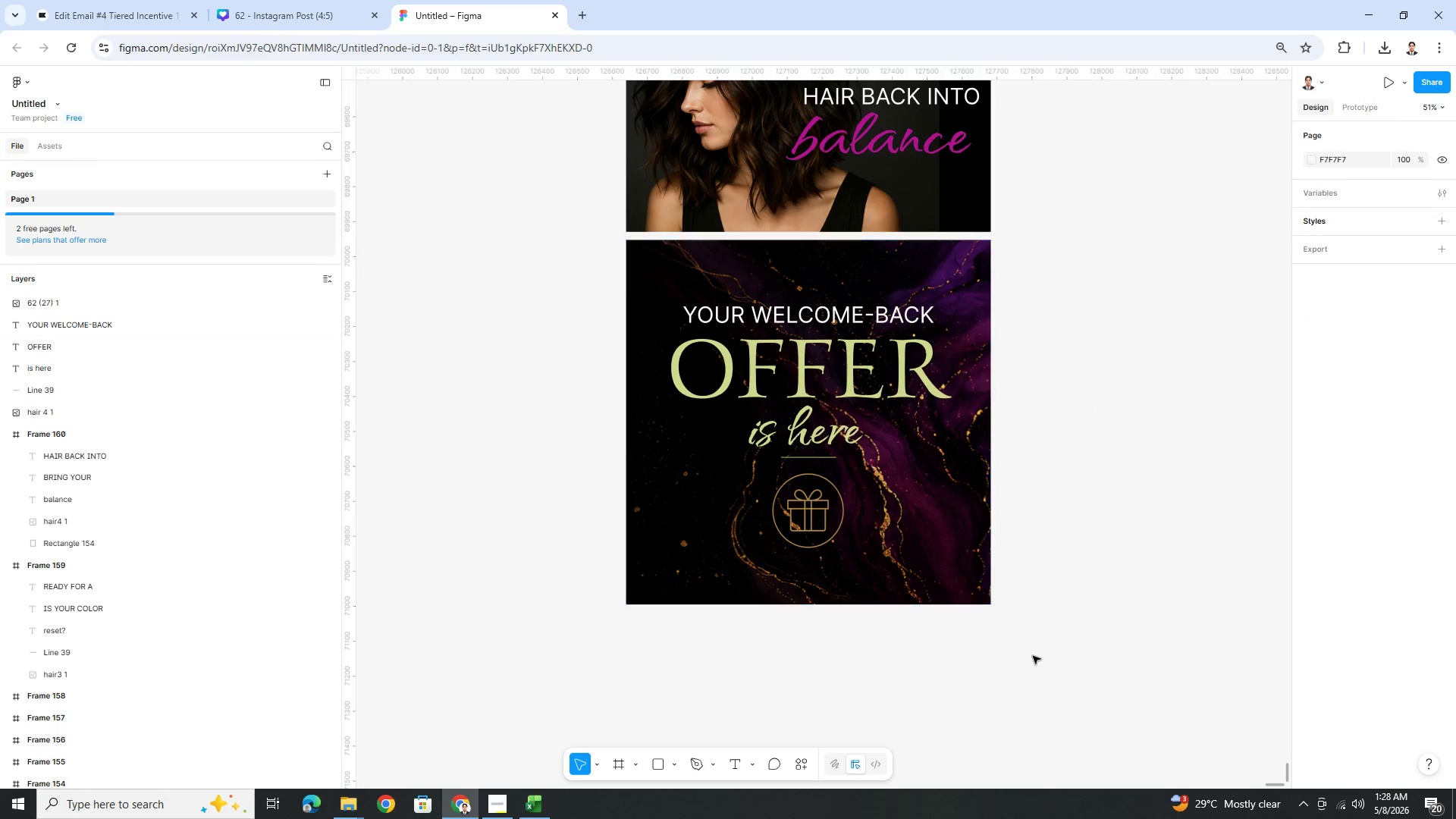 
left_click_drag(start_coordinate=[579, 245], to_coordinate=[1038, 666])
 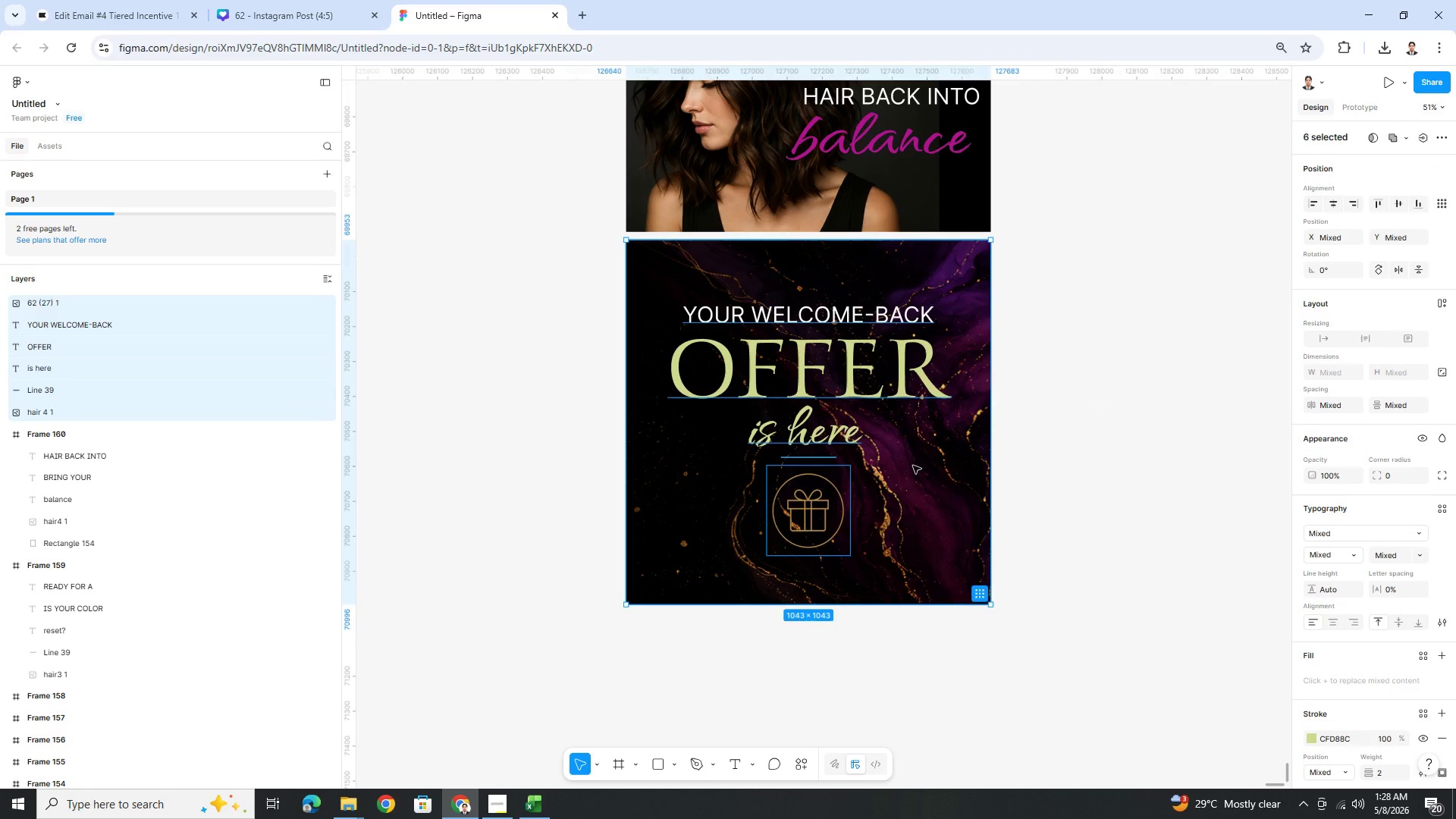 
right_click([912, 464])
 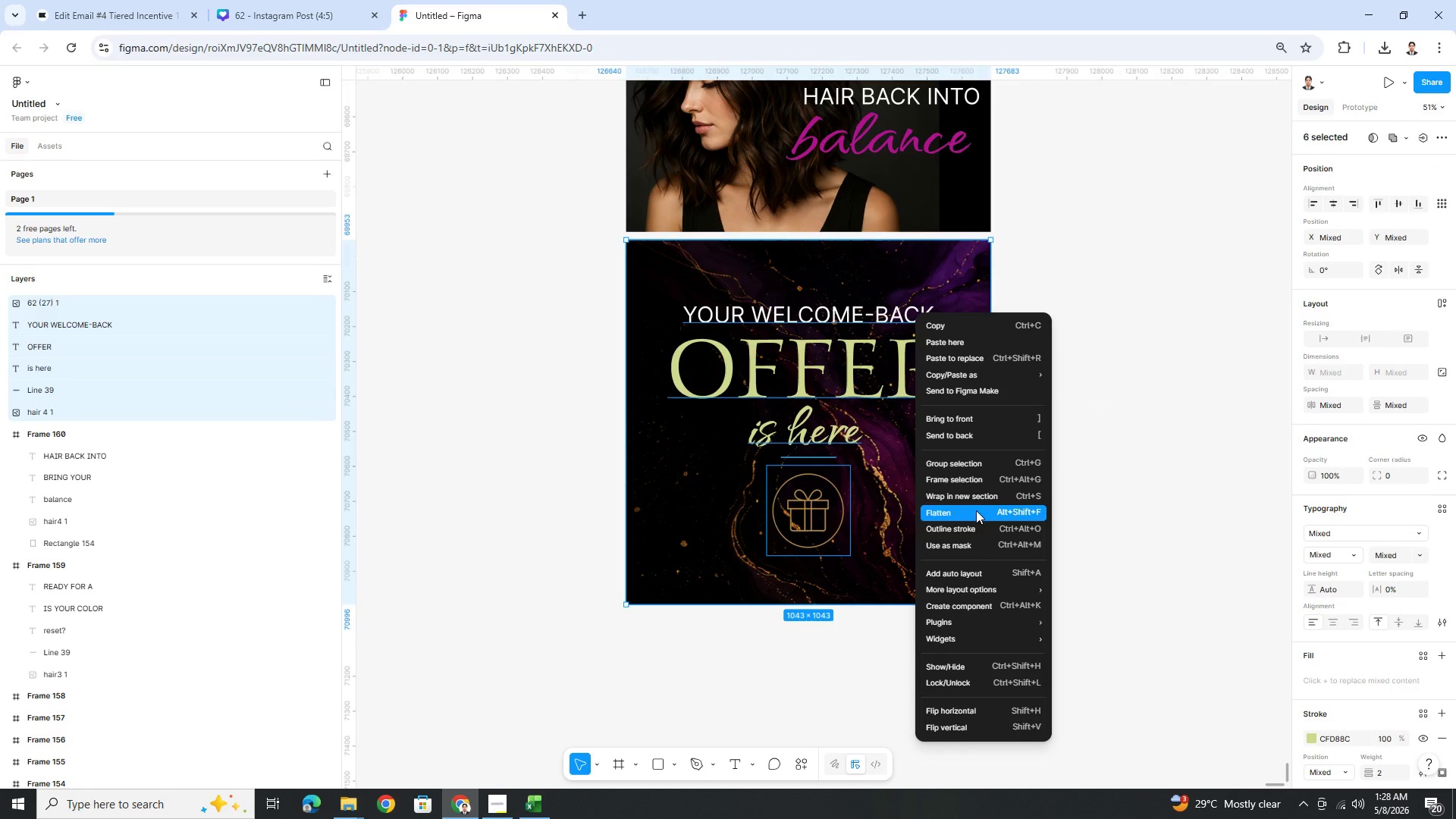 
left_click([974, 478])
 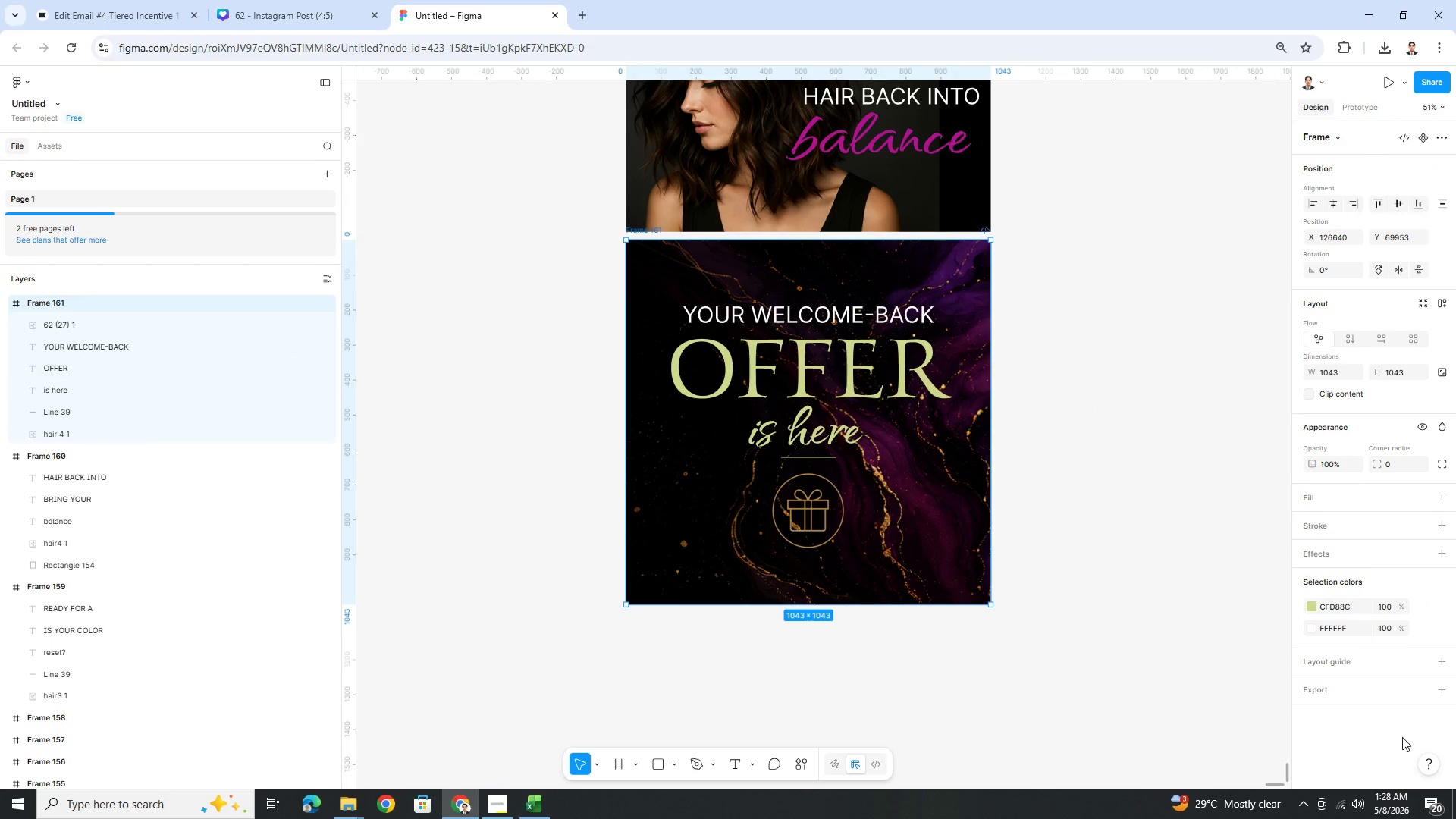 
left_click([1407, 700])
 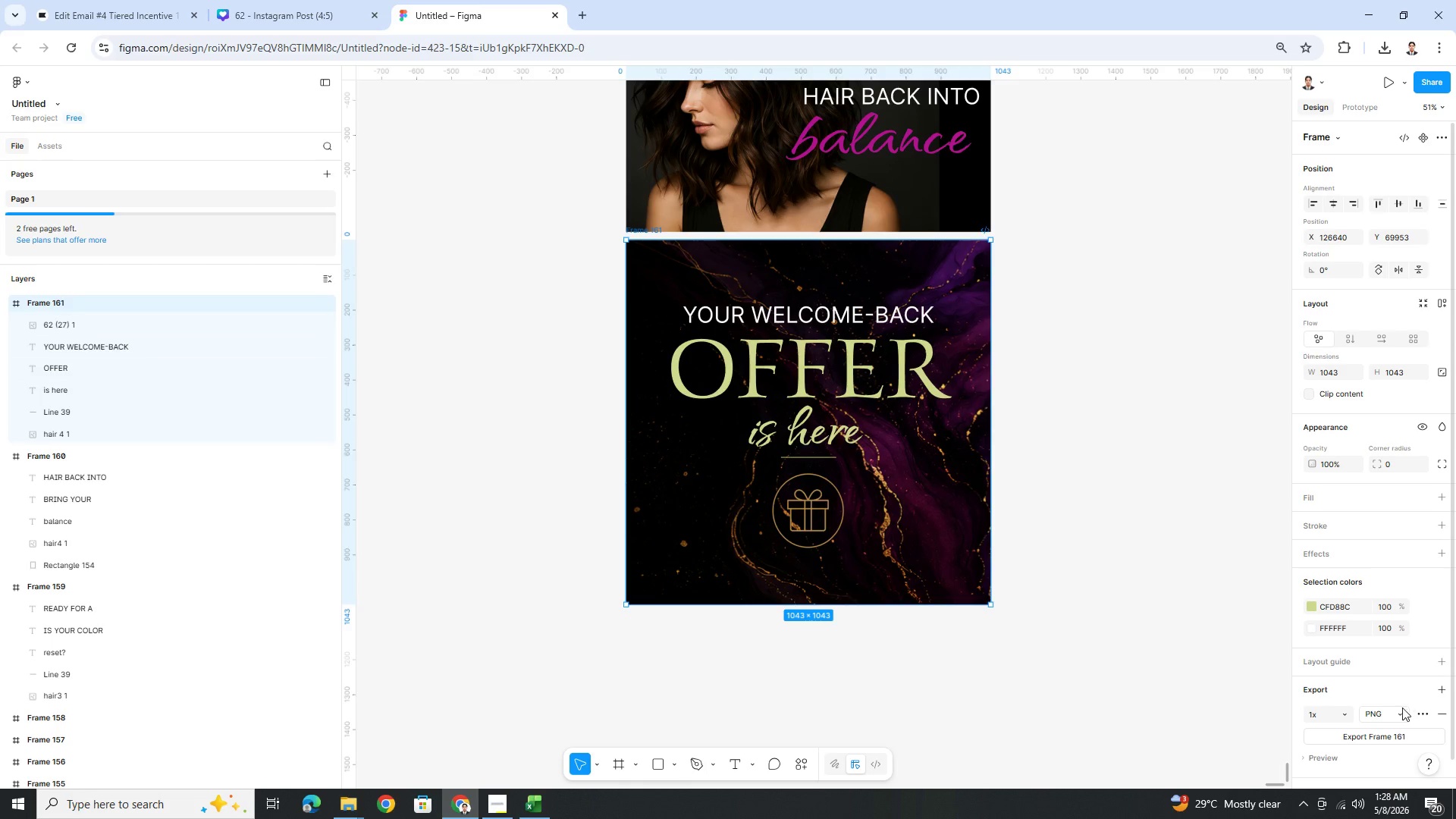 
scroll: coordinate [1396, 714], scroll_direction: down, amount: 2.0
 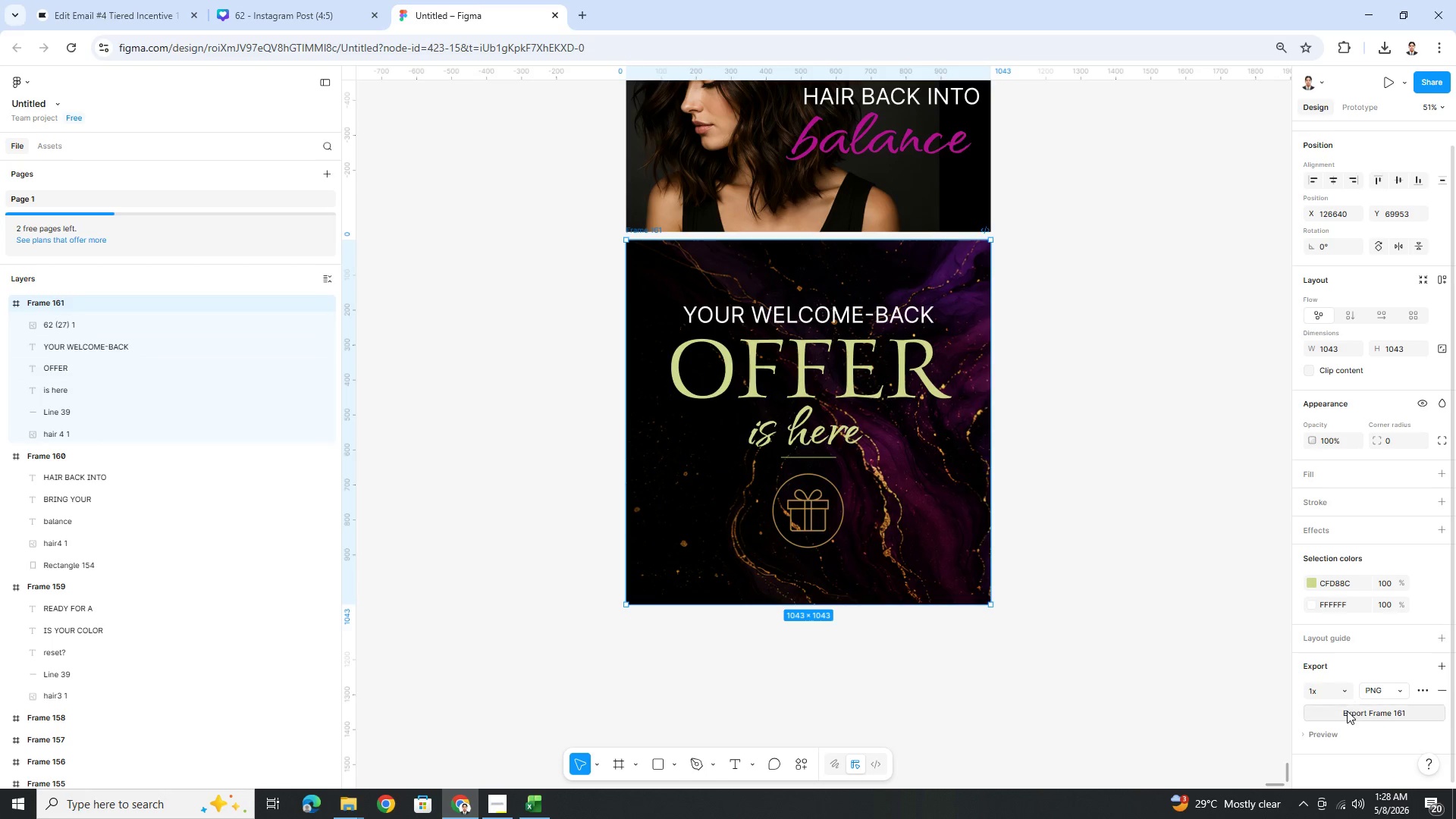 
left_click([1347, 712])
 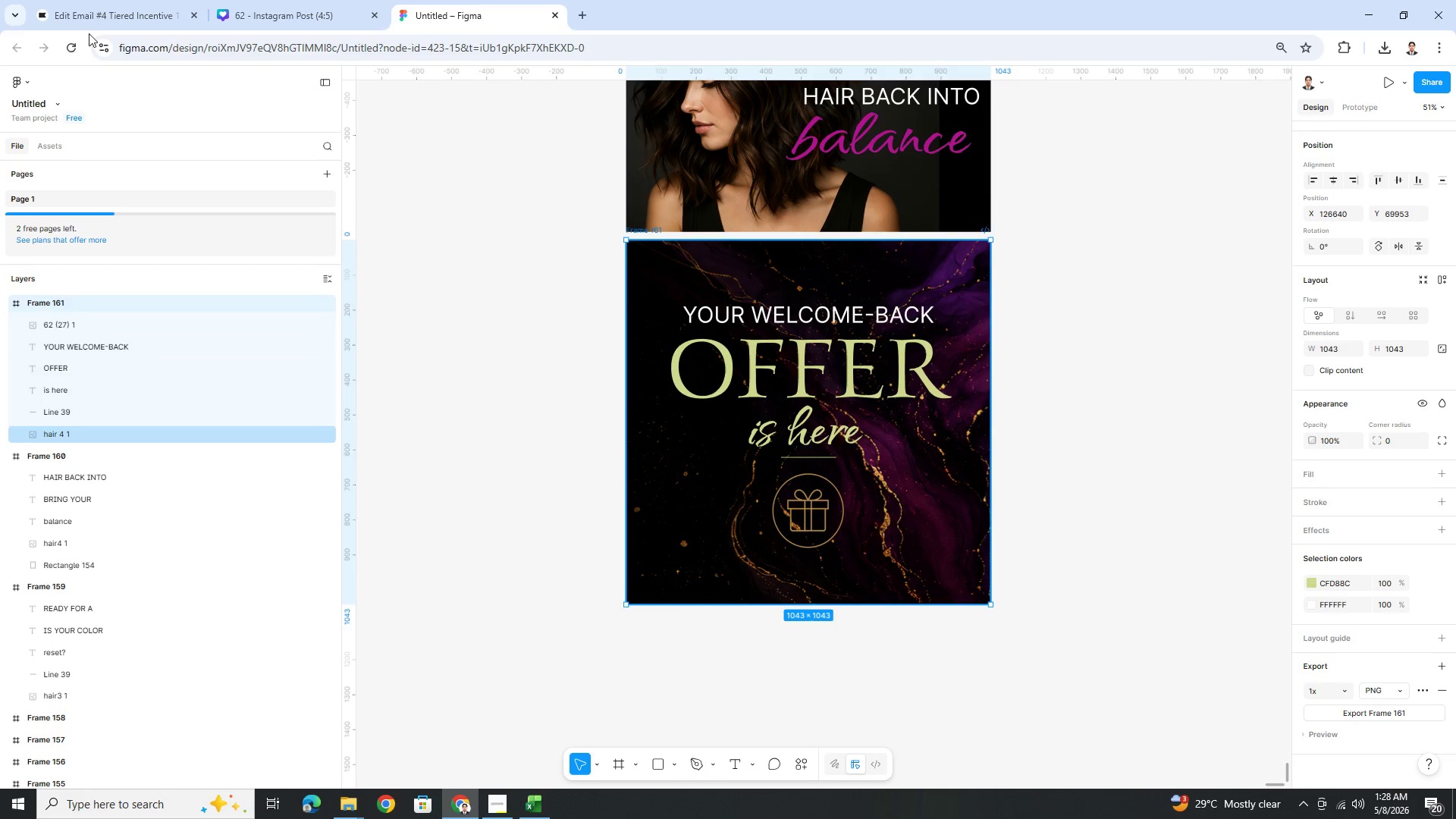 
left_click([78, 8])
 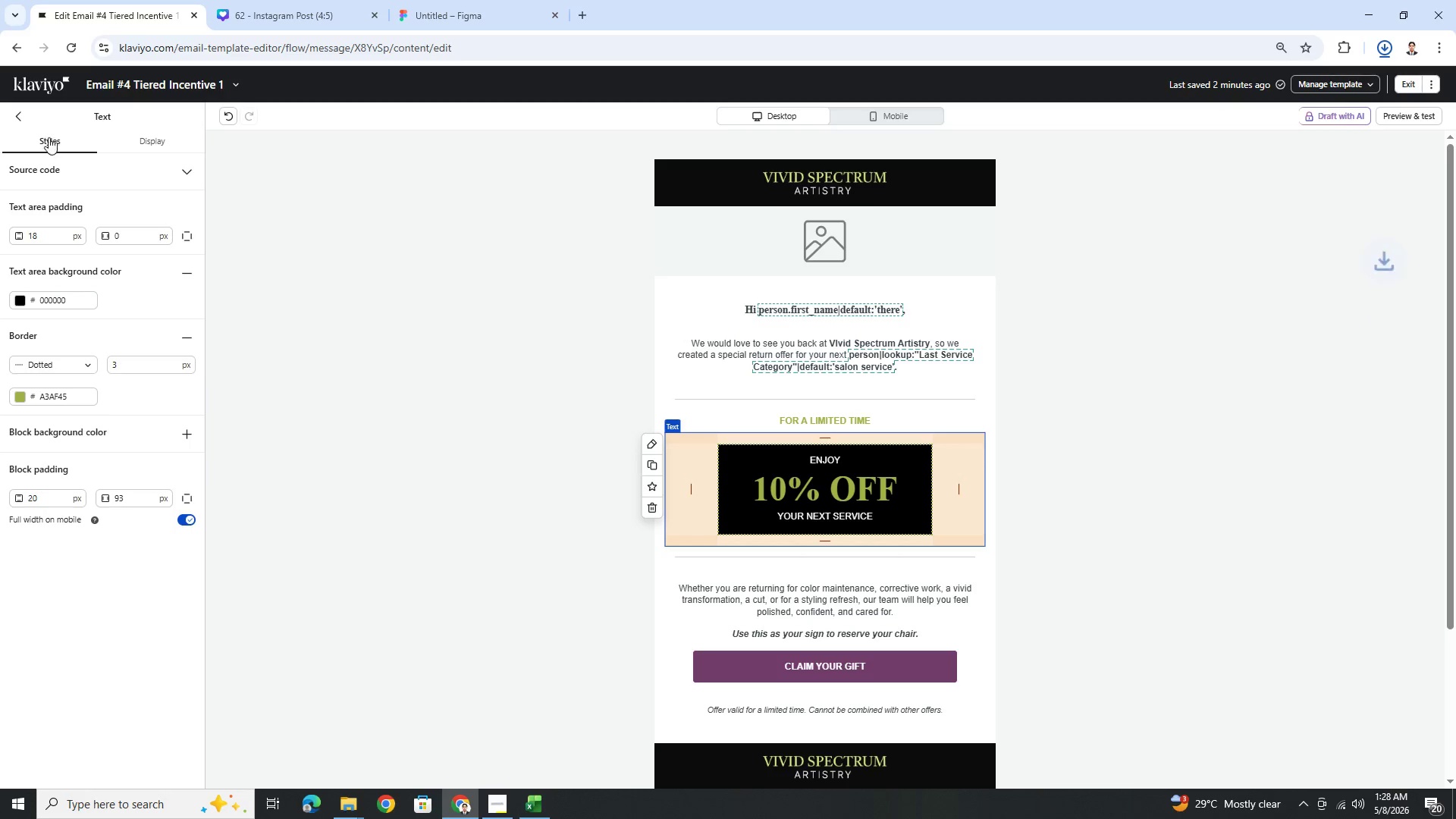 
left_click([19, 110])
 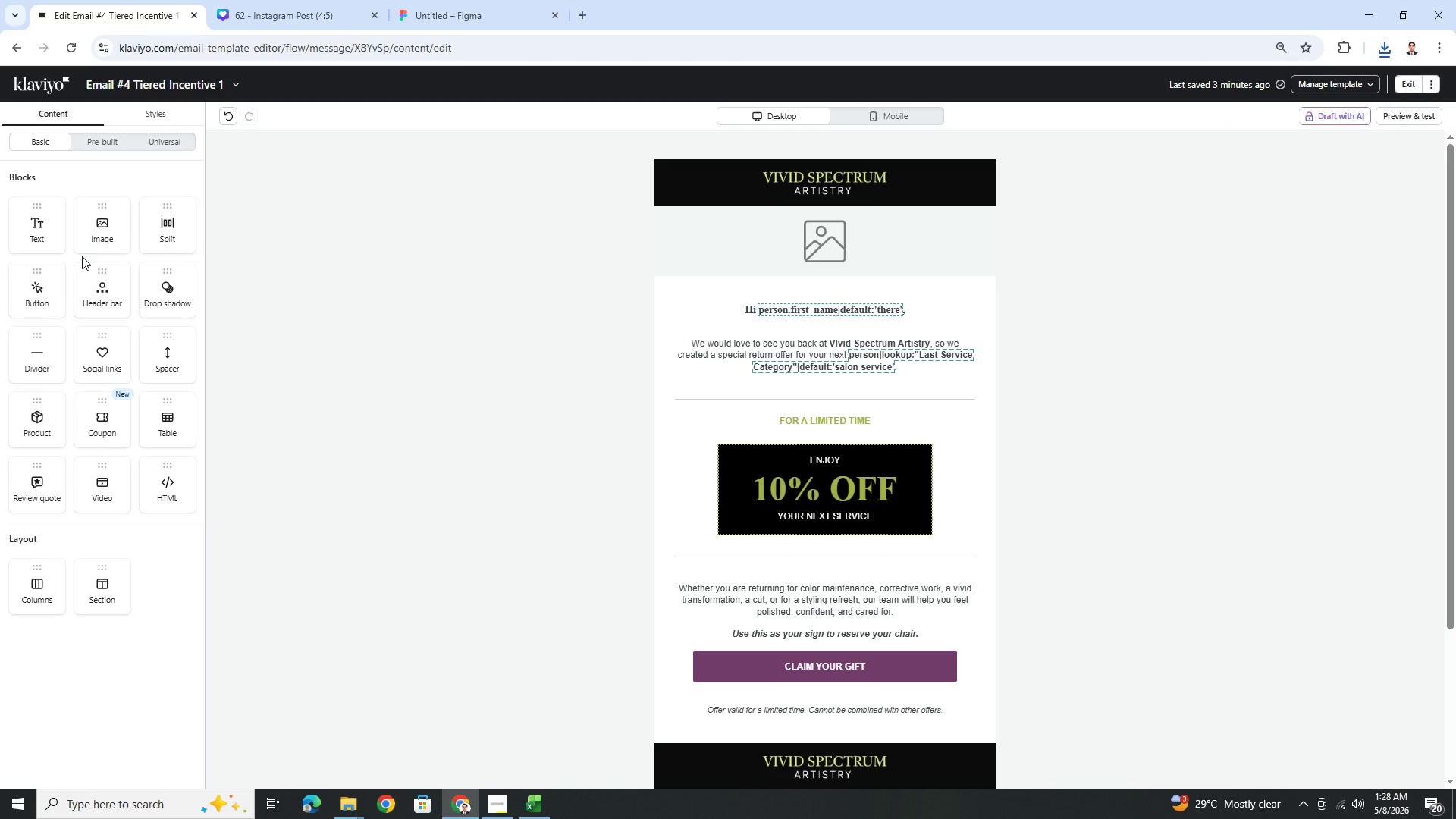 
left_click_drag(start_coordinate=[92, 225], to_coordinate=[77, 227])
 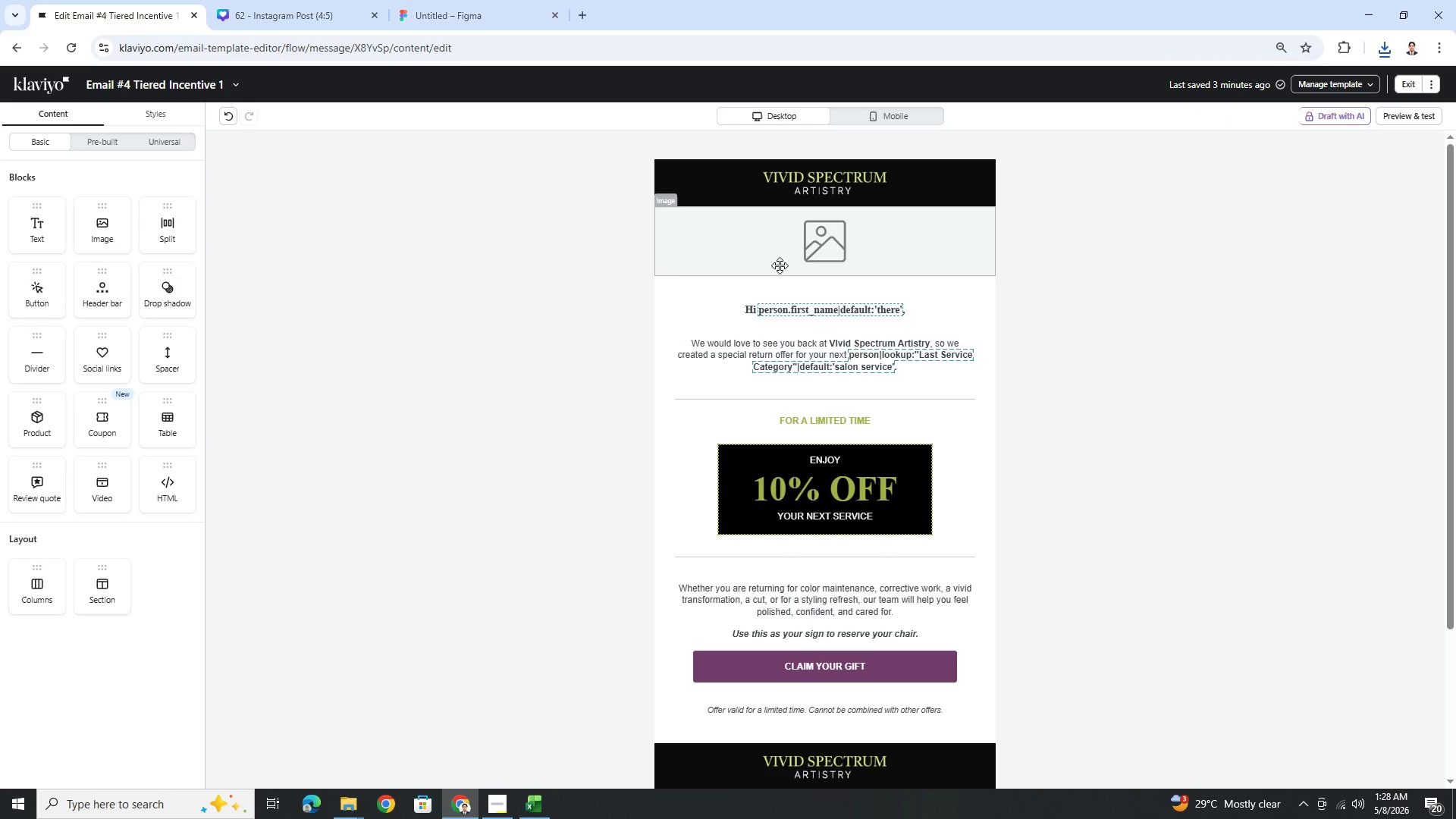 
left_click([810, 258])
 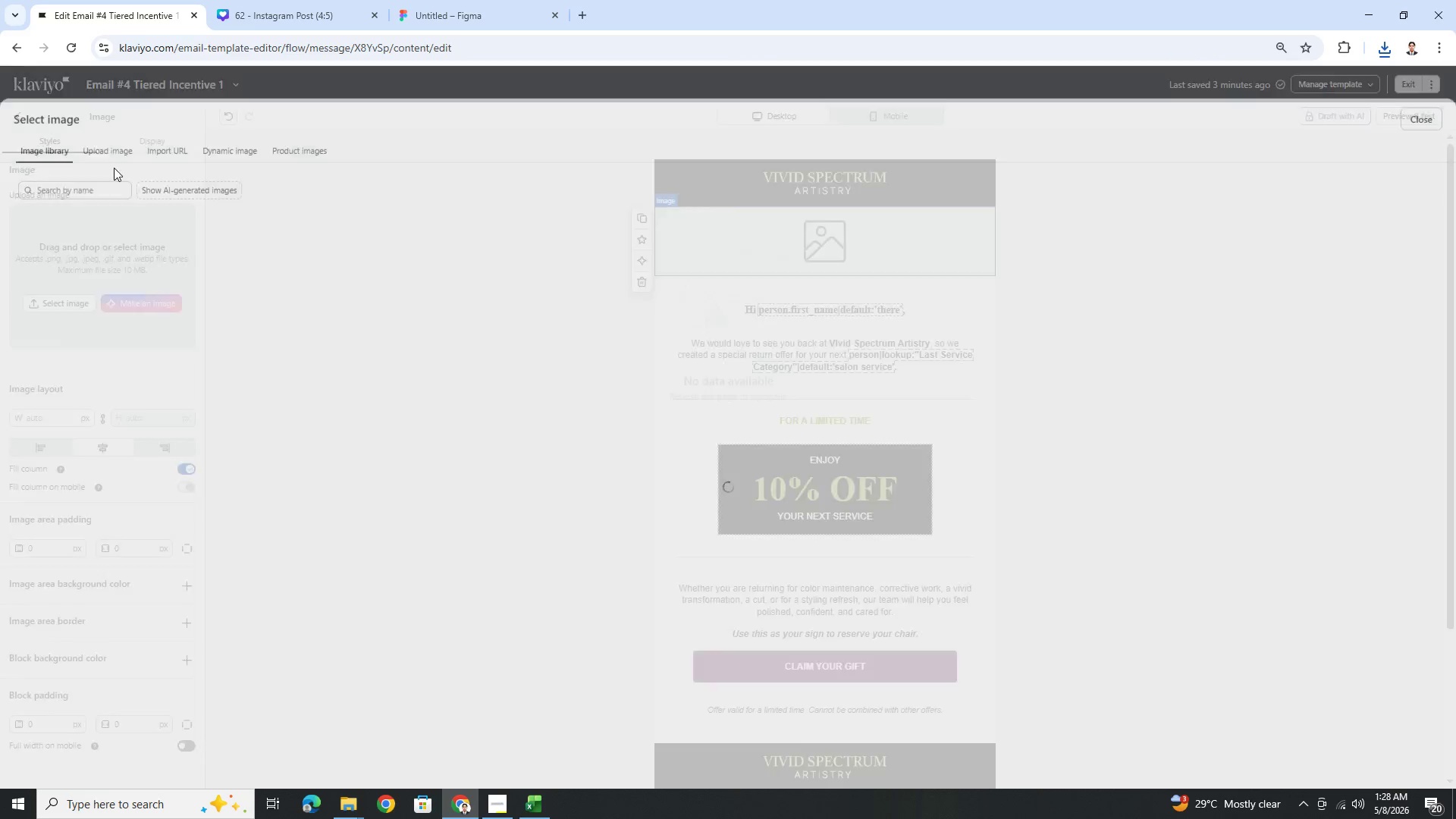 
left_click([115, 131])
 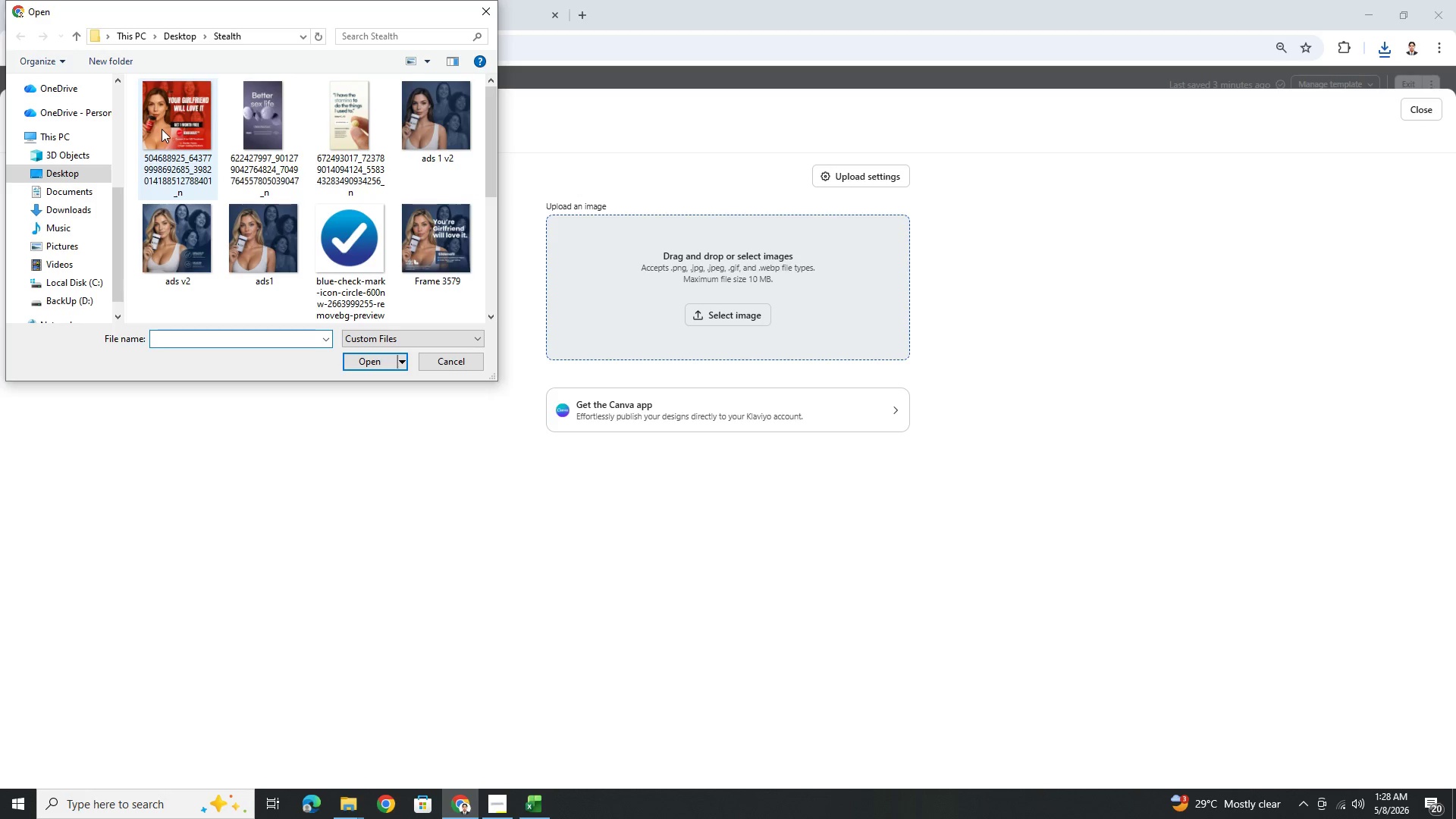 
scroll: coordinate [76, 172], scroll_direction: up, amount: 12.0
 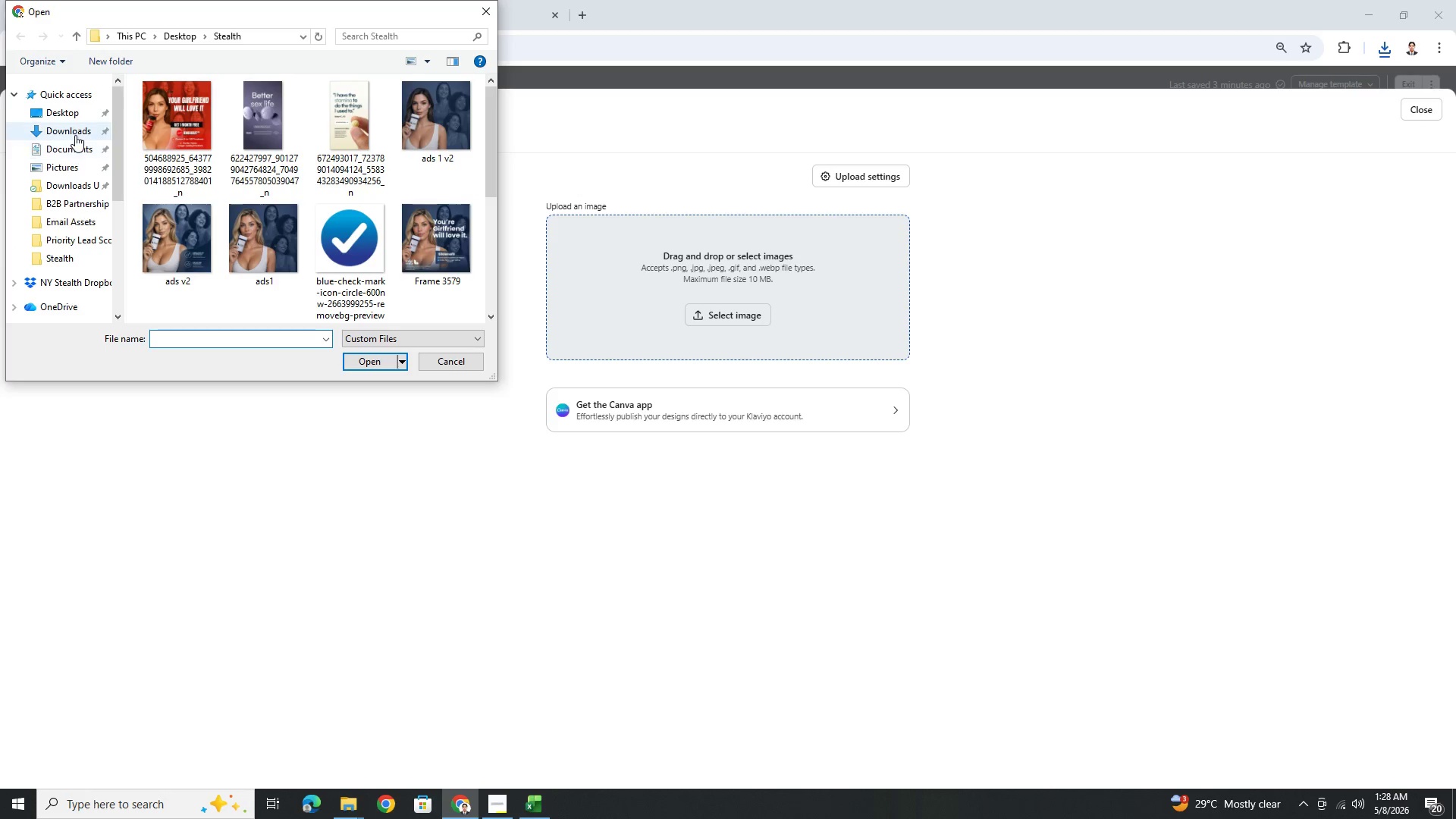 
left_click([75, 135])
 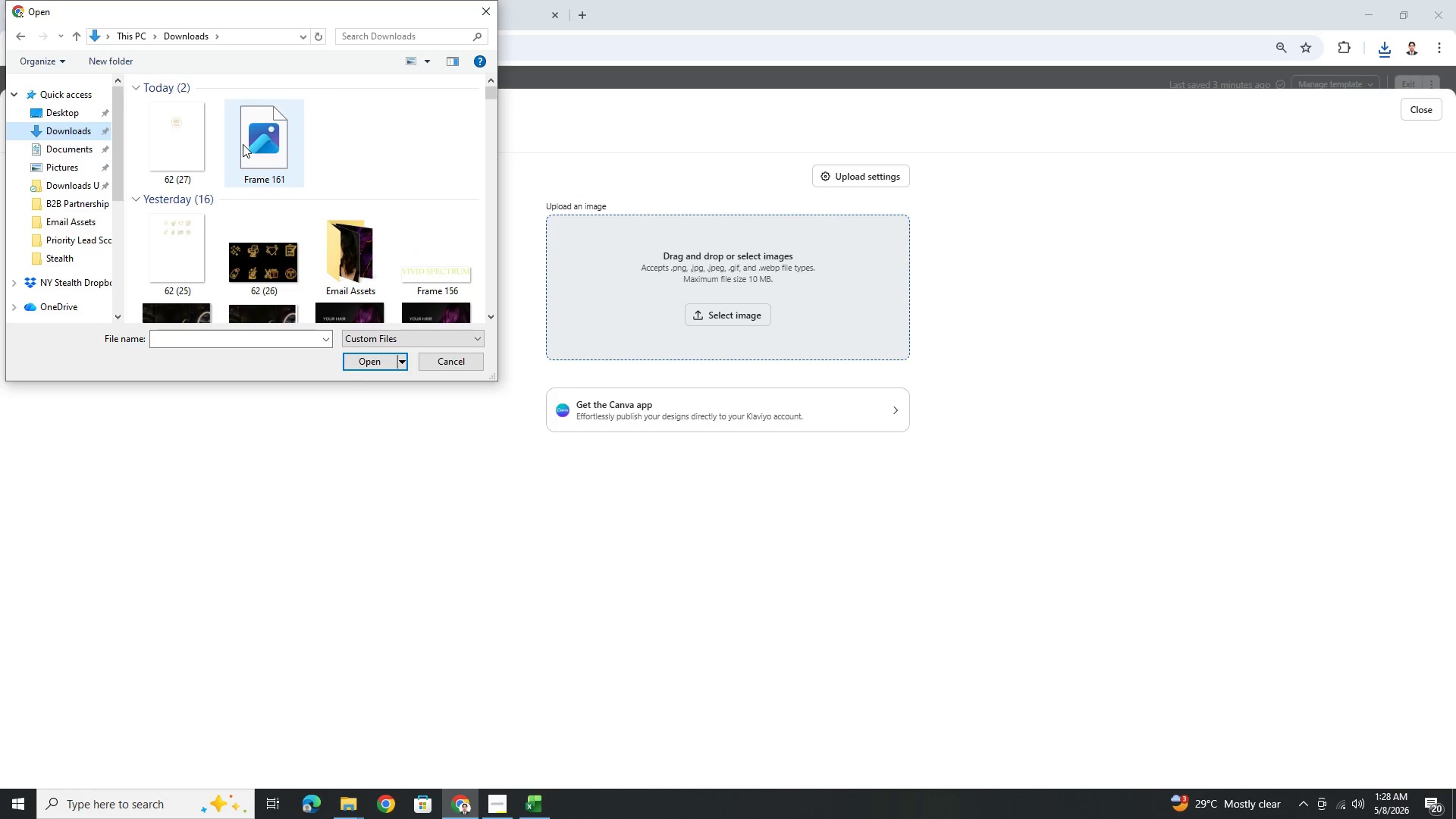 
double_click([243, 145])
 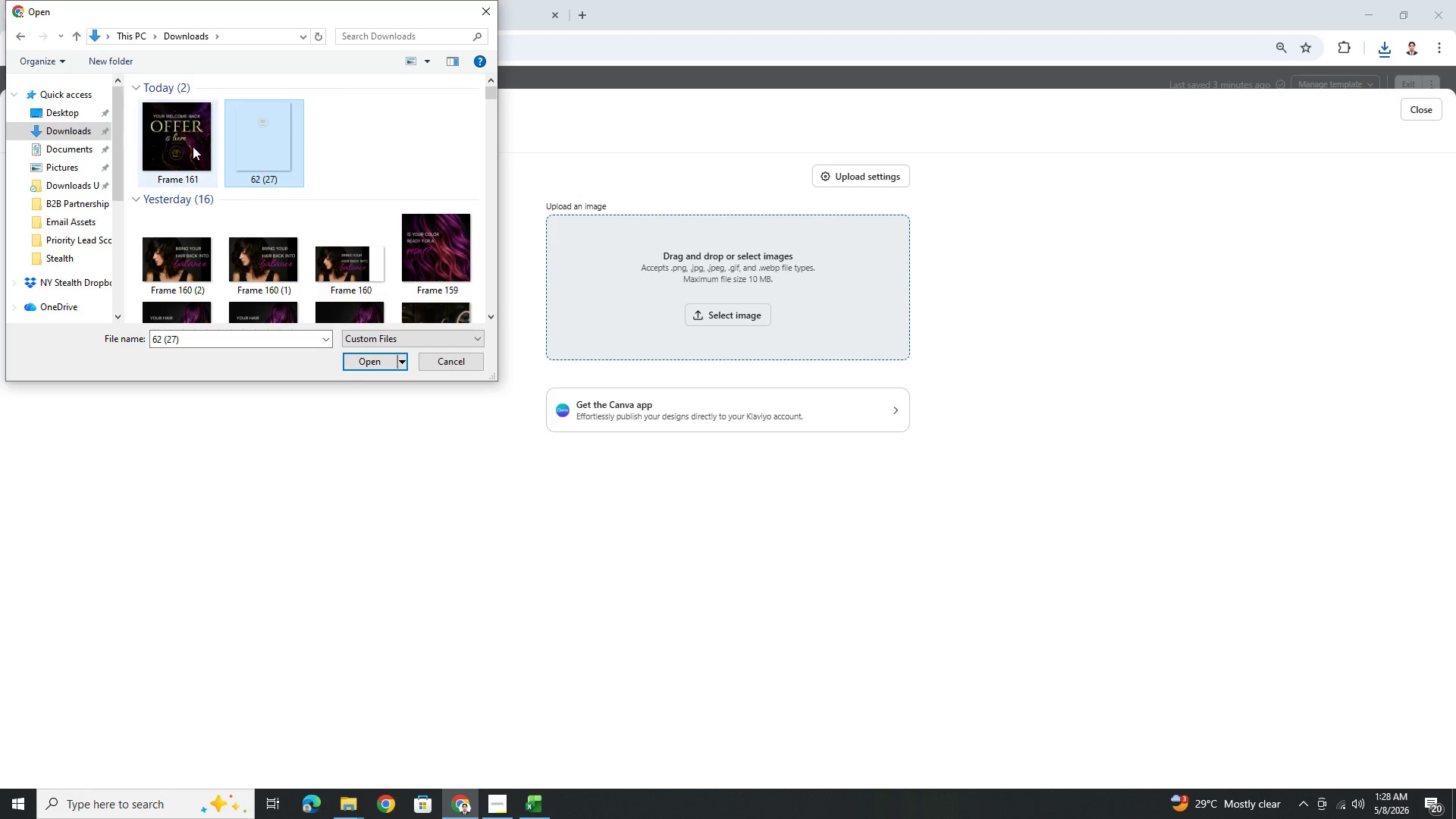 
double_click([189, 146])
 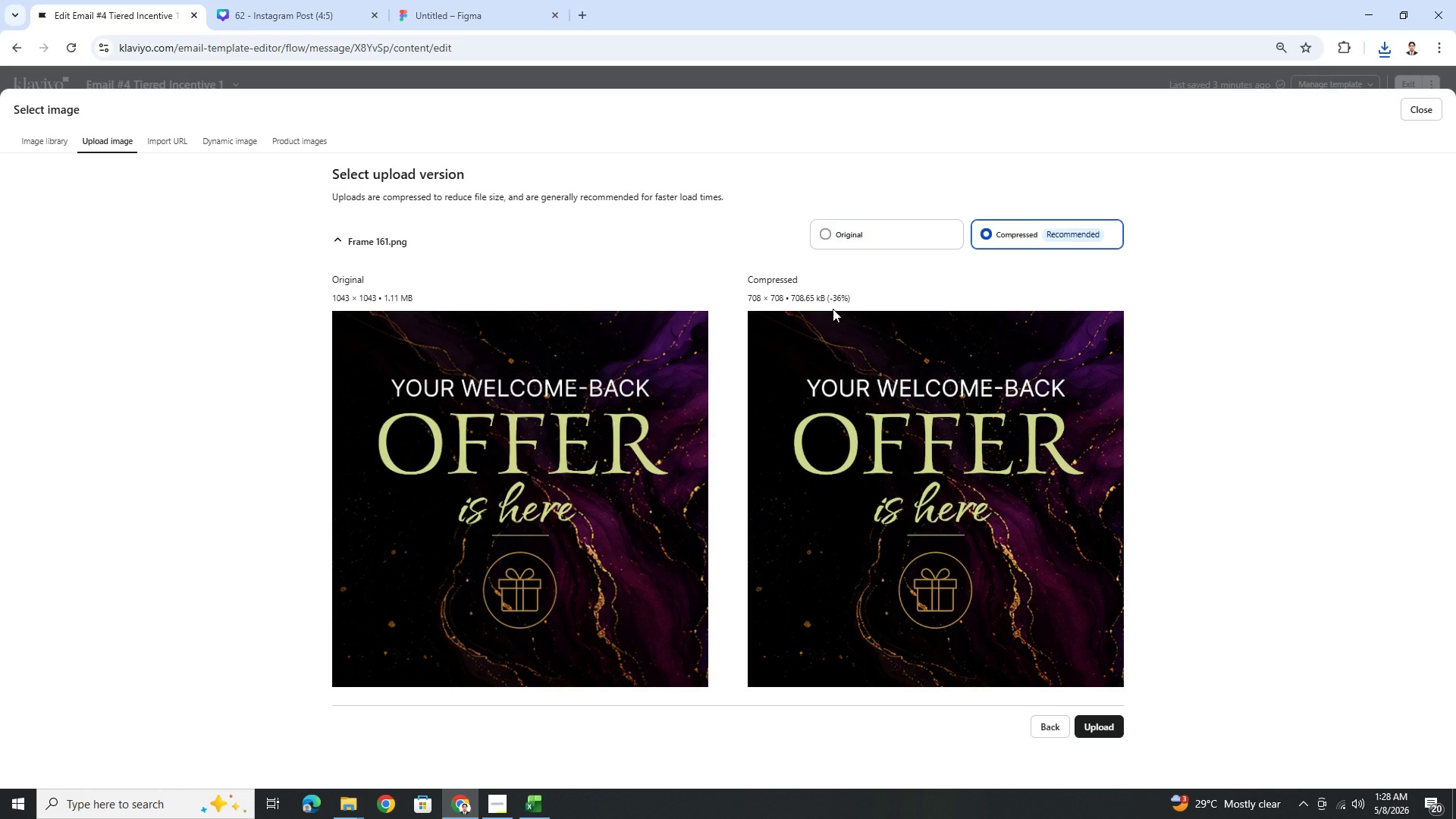 
left_click([1102, 726])
 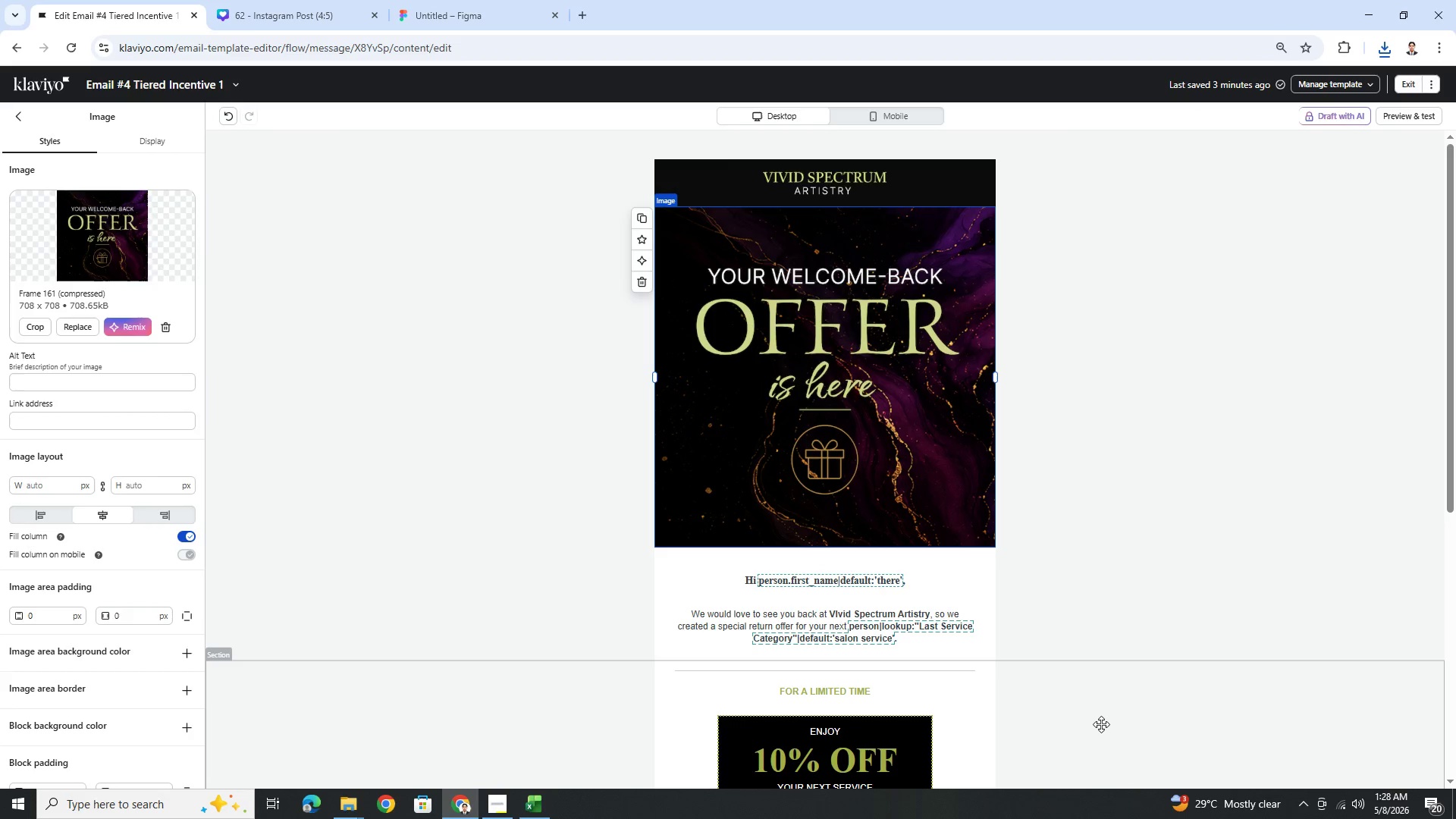 
wait(5.33)
 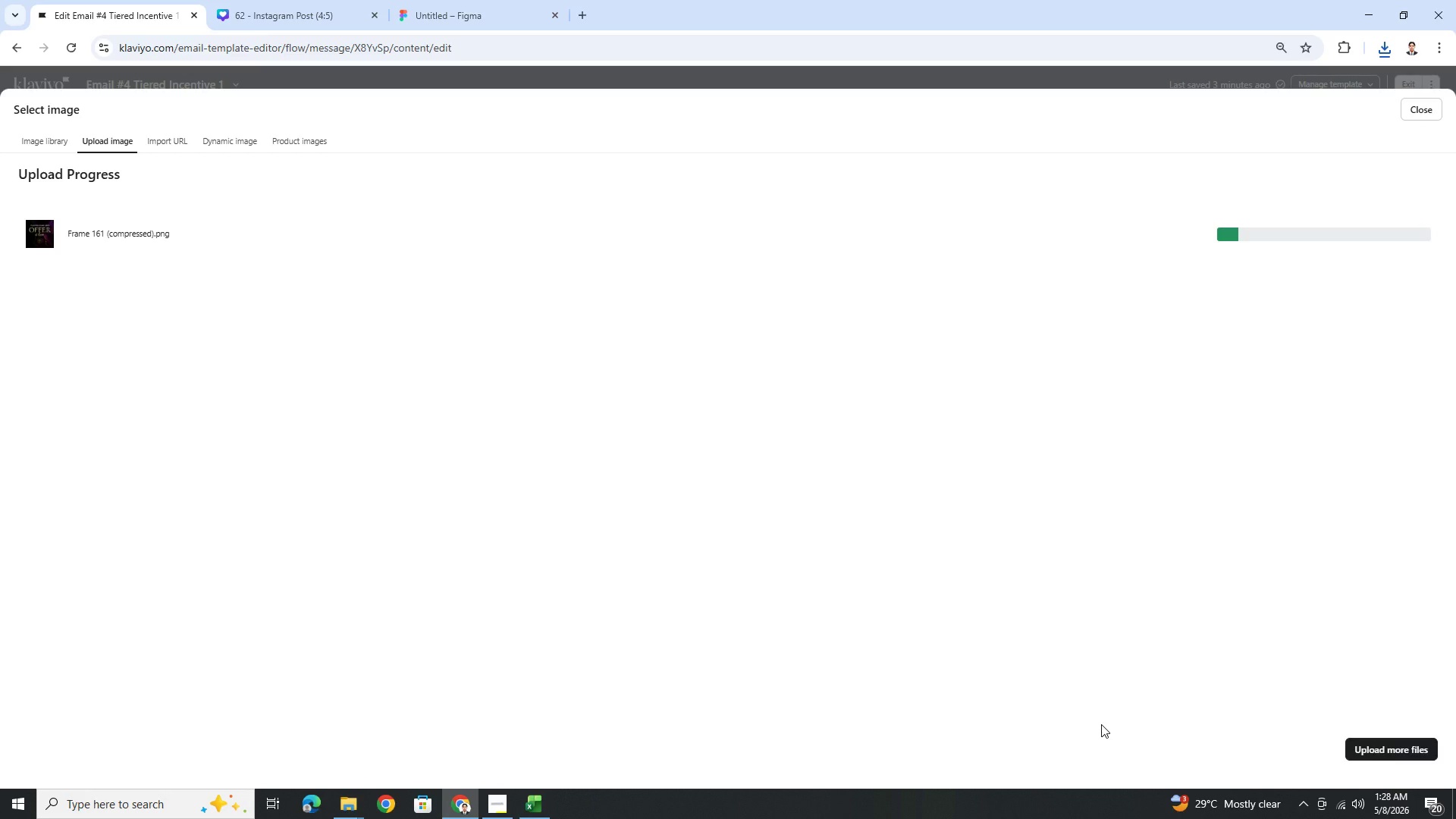 
left_click([1152, 522])
 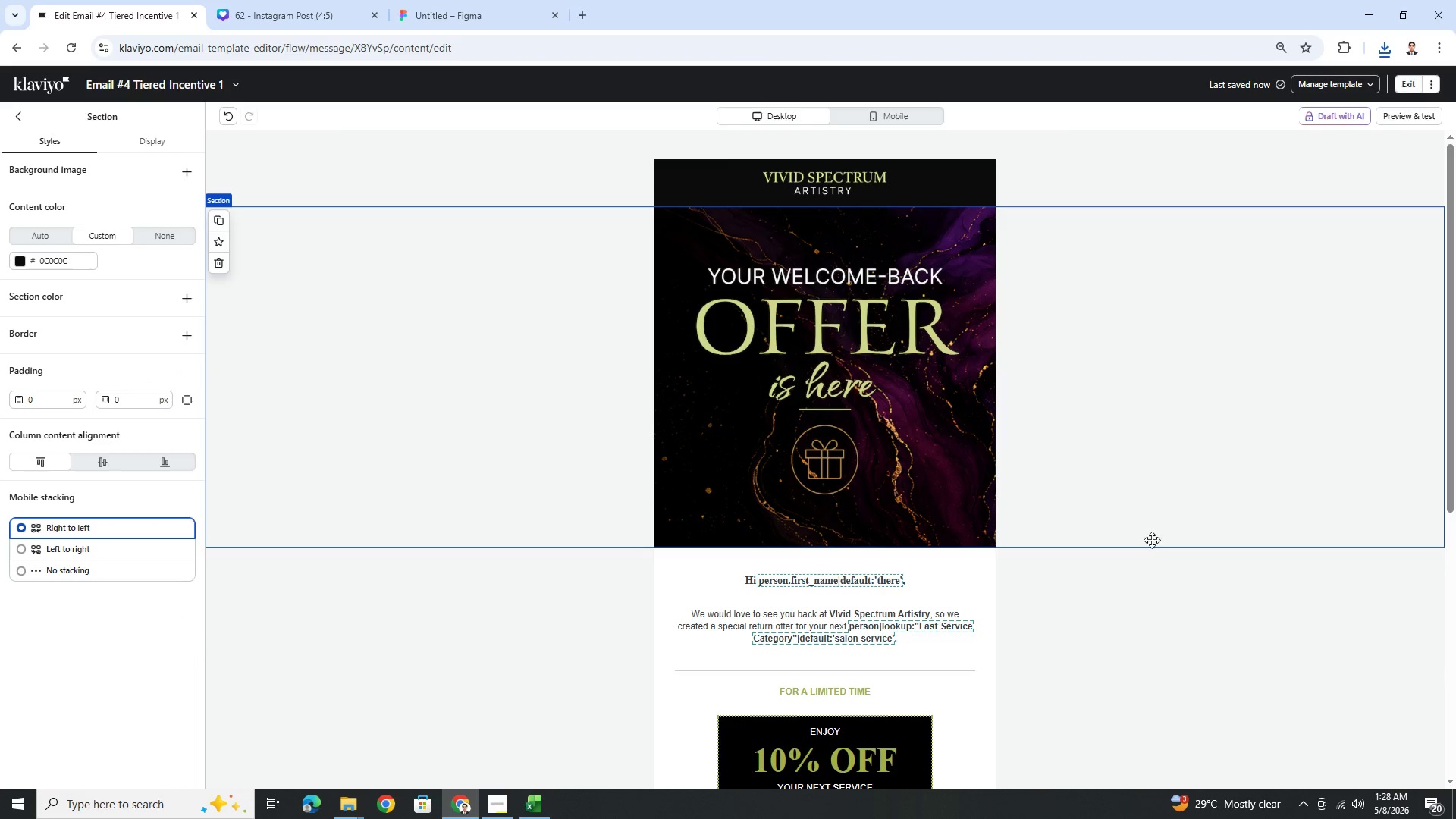 
left_click([1148, 667])
 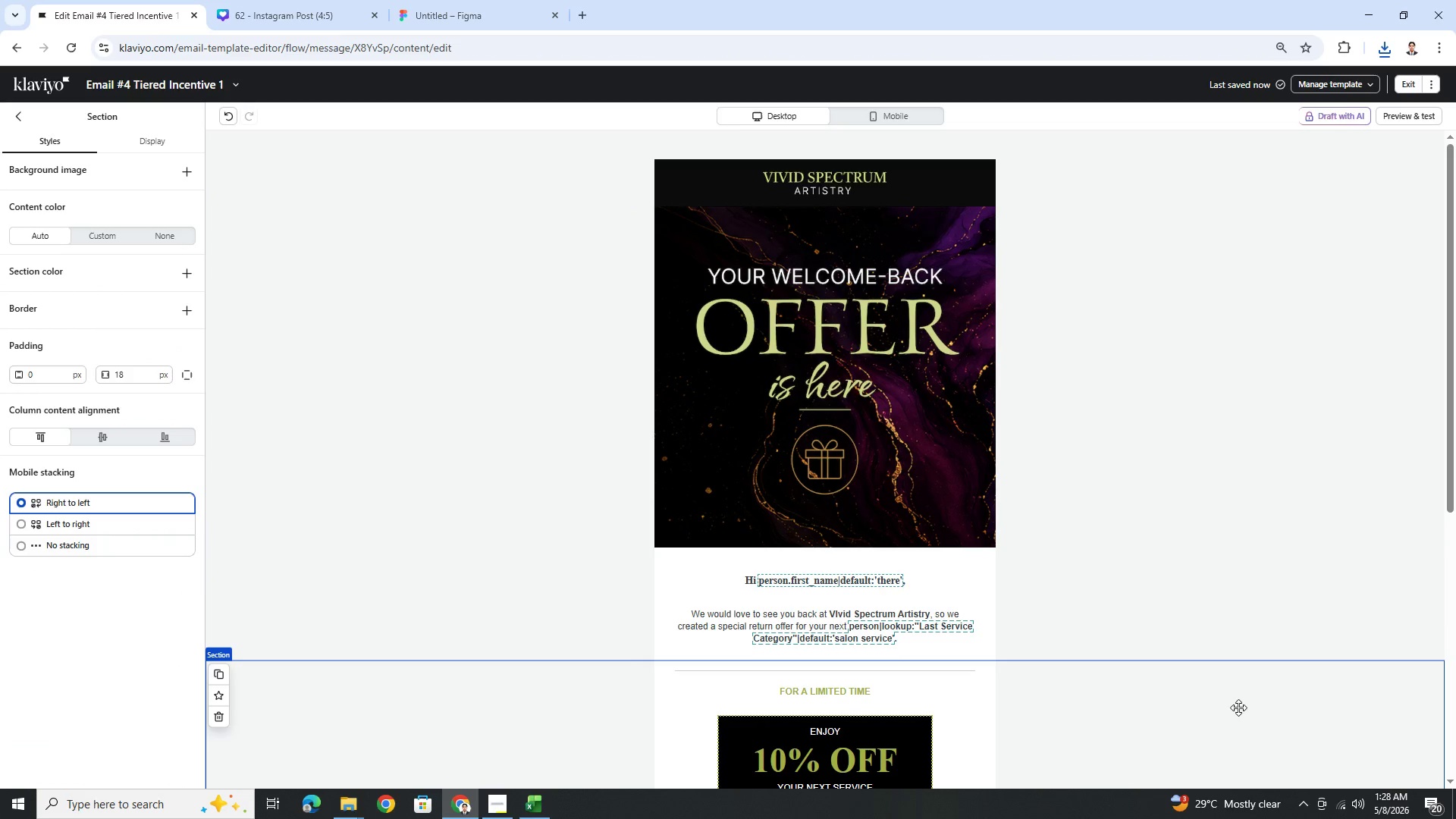 
scroll: coordinate [1210, 626], scroll_direction: down, amount: 2.0
 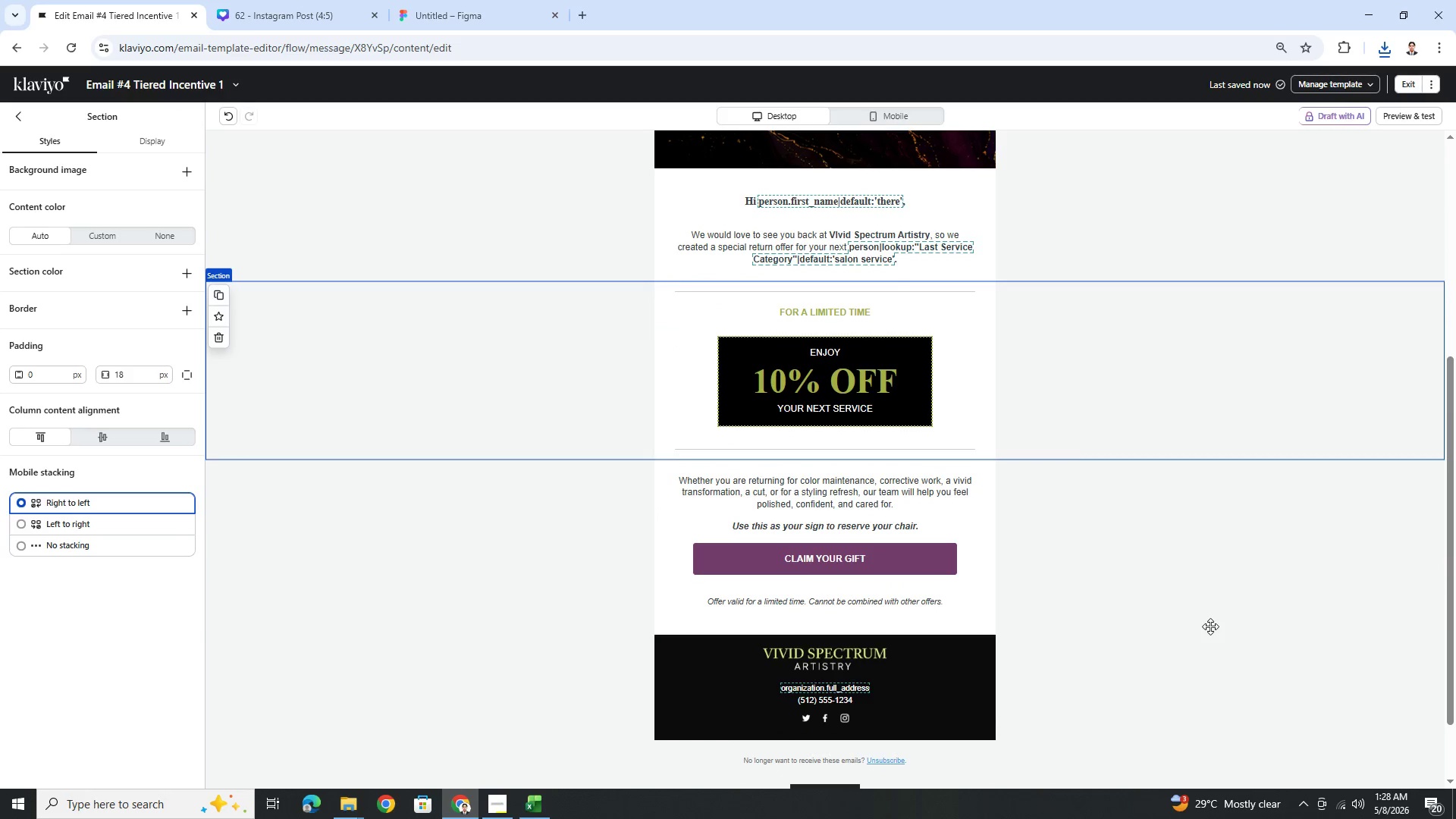 
scroll: coordinate [1210, 626], scroll_direction: up, amount: 4.0
 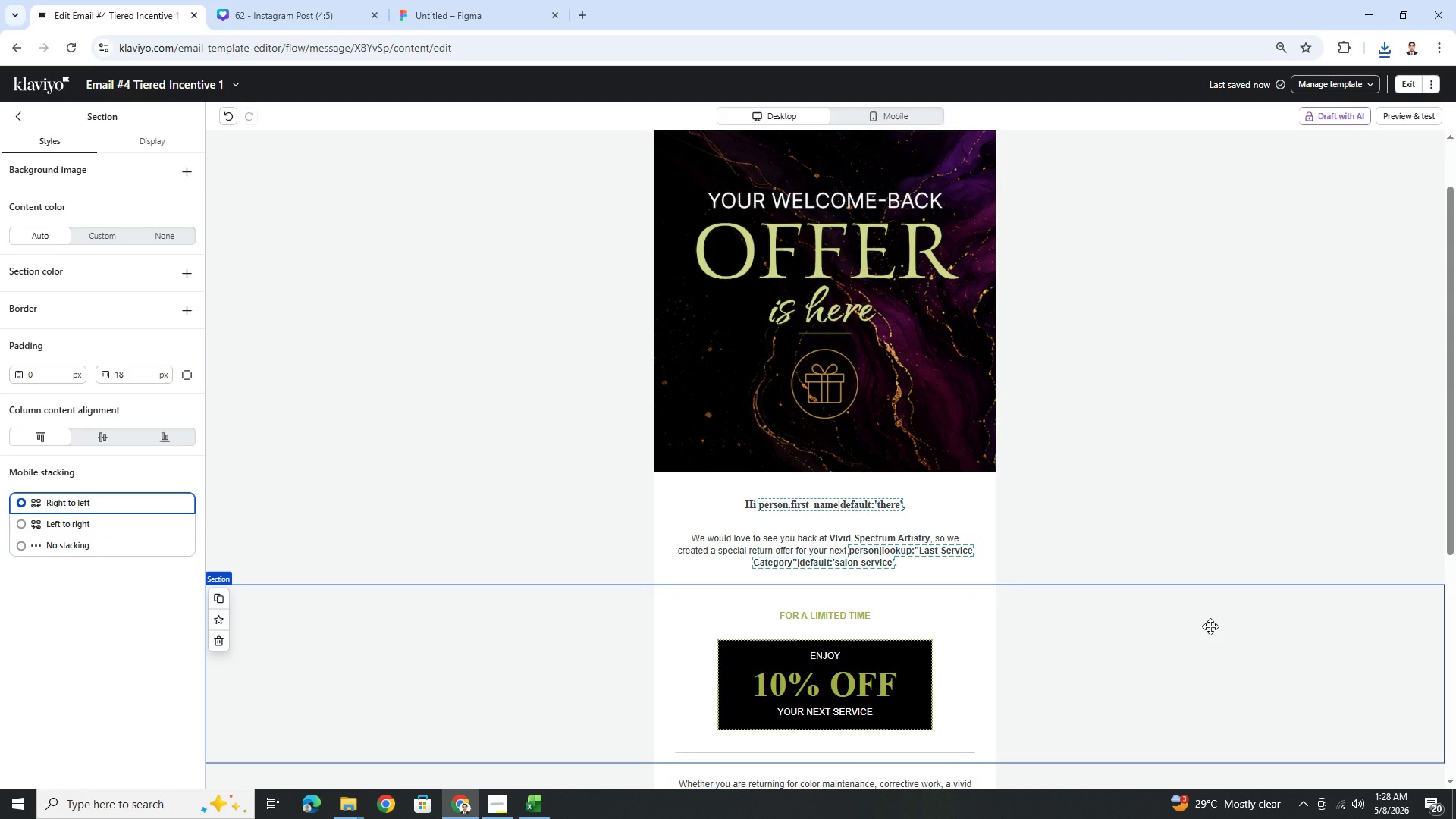 
scroll: coordinate [1210, 626], scroll_direction: down, amount: 2.0
 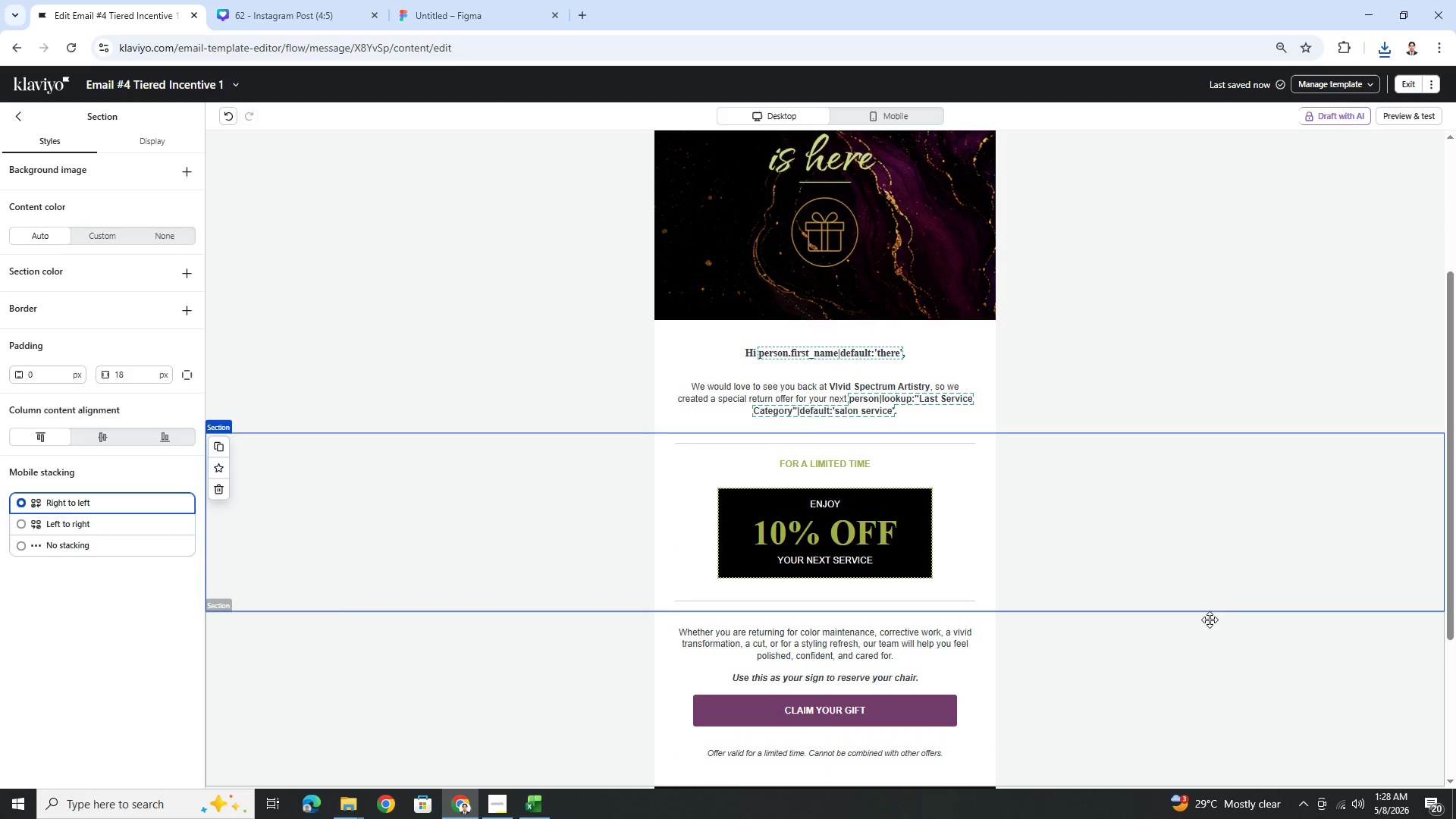 
scroll: coordinate [1210, 619], scroll_direction: up, amount: 3.0
 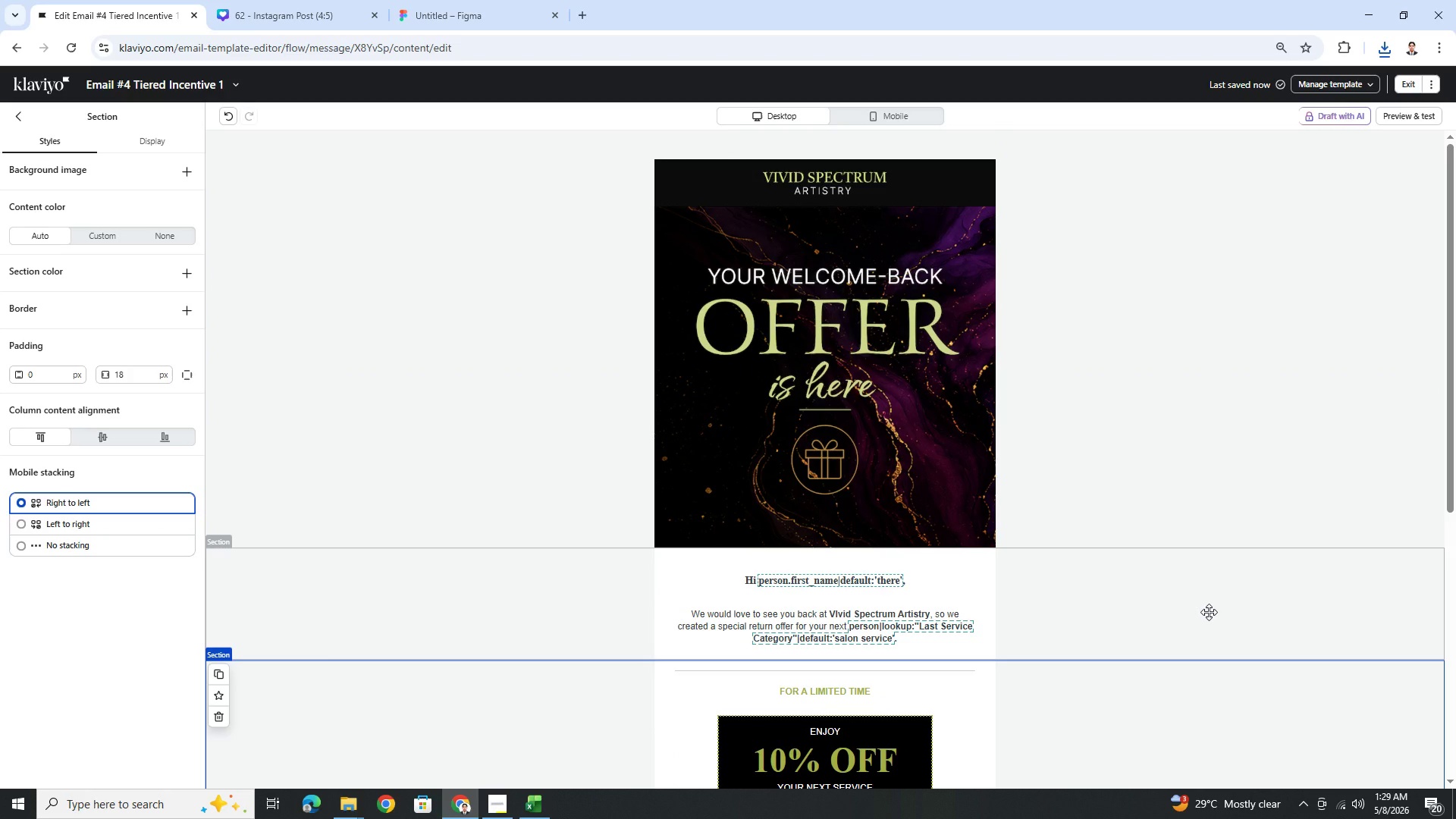 
left_click([720, 416])
 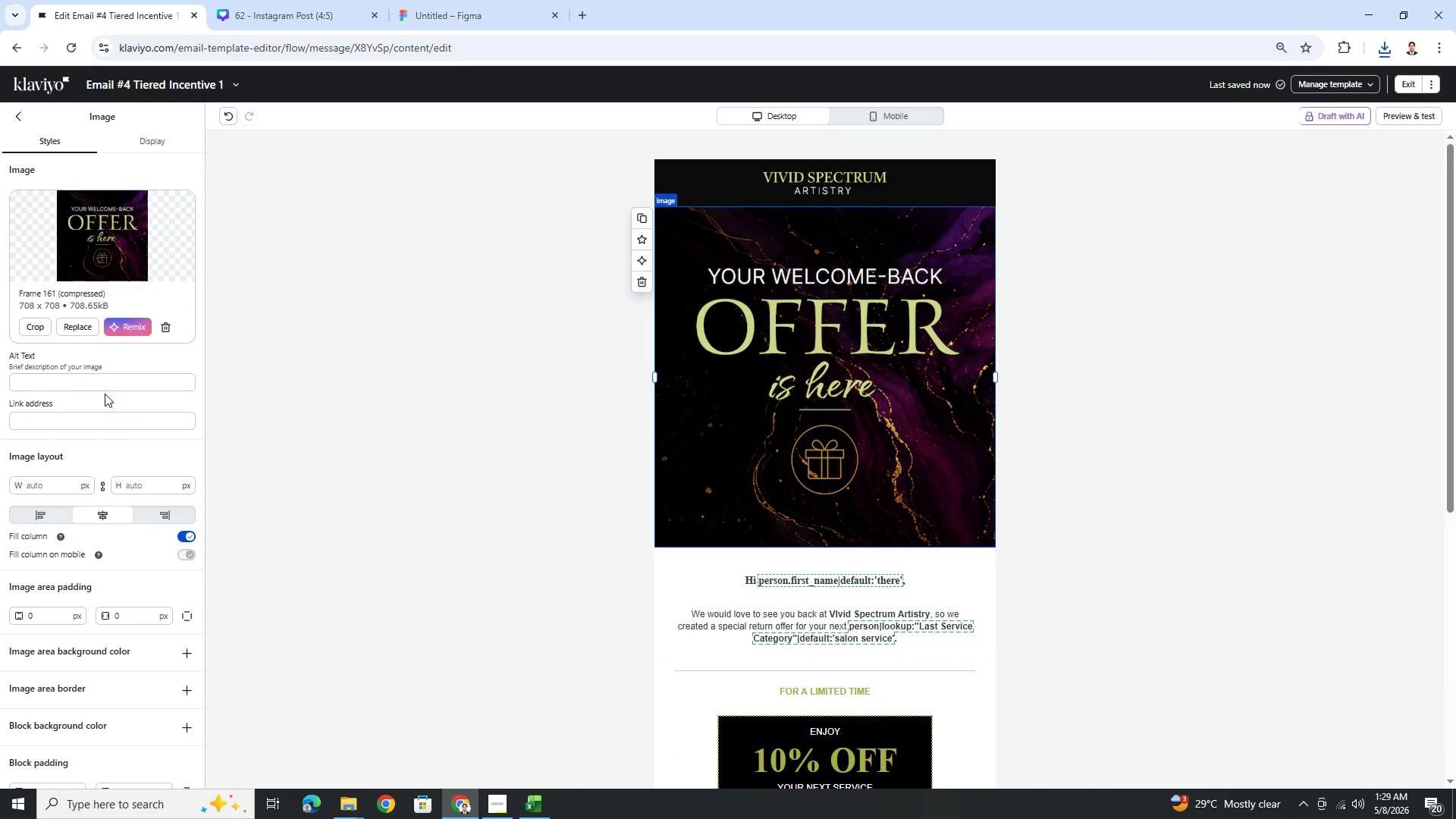 
double_click([108, 387])
 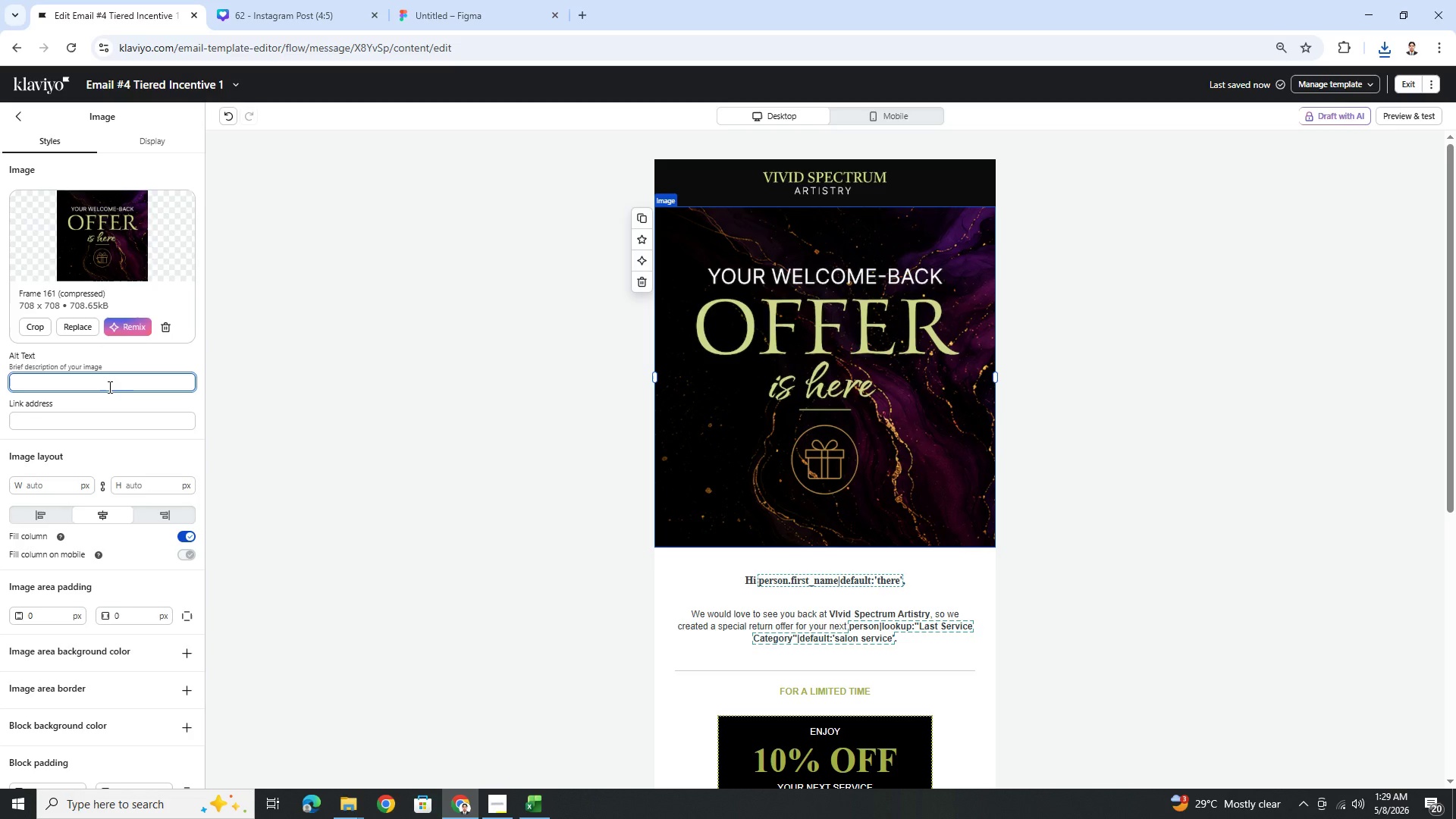 
type(WELO)
key(Backspace)
key(Backspace)
key(Backspace)
key(Backspace)
key(Backspace)
type(welcombe )
key(Backspace)
key(Backspace)
key(Backspace)
type(e back offer sign)
 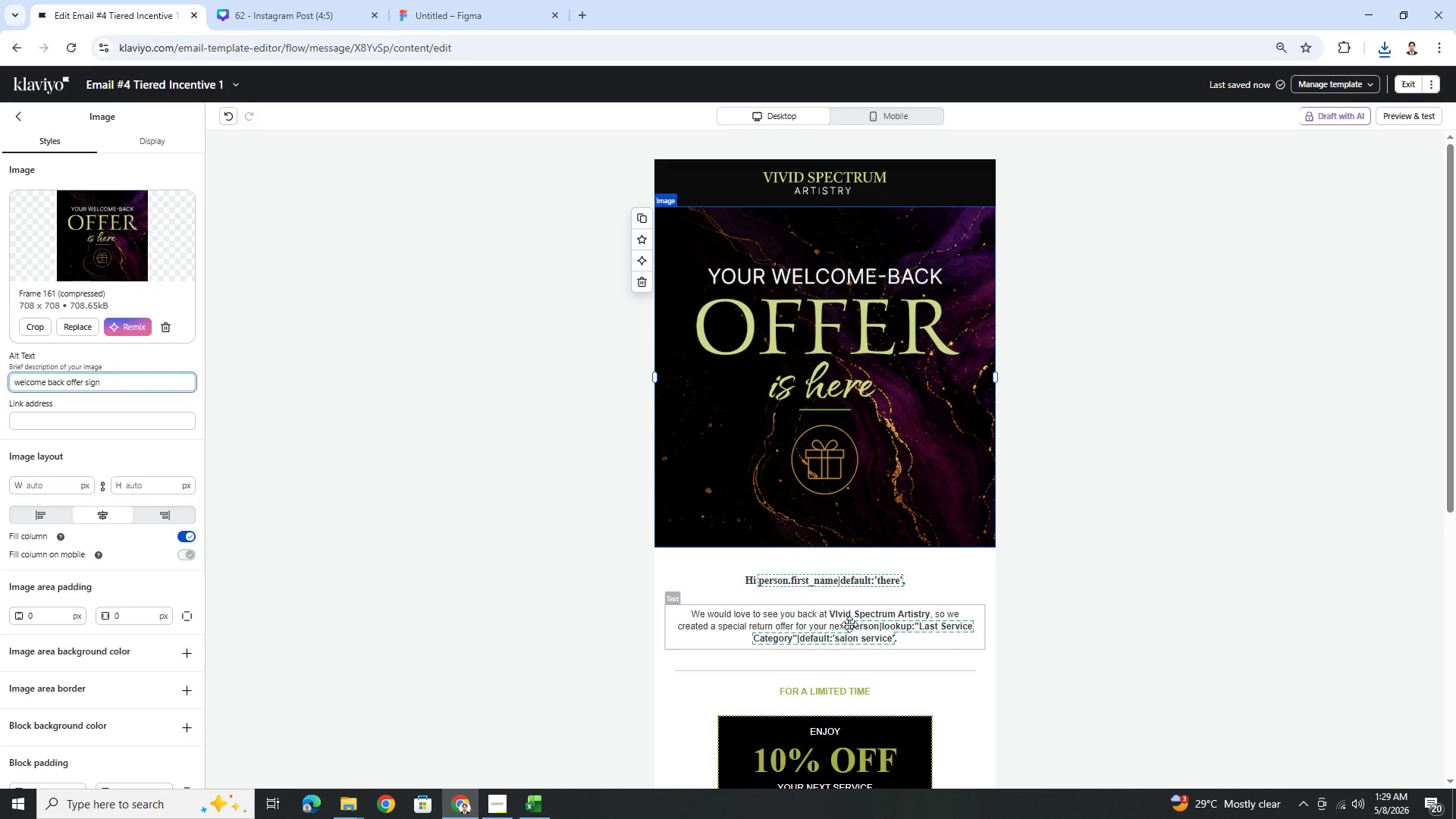 
left_click([1033, 586])
 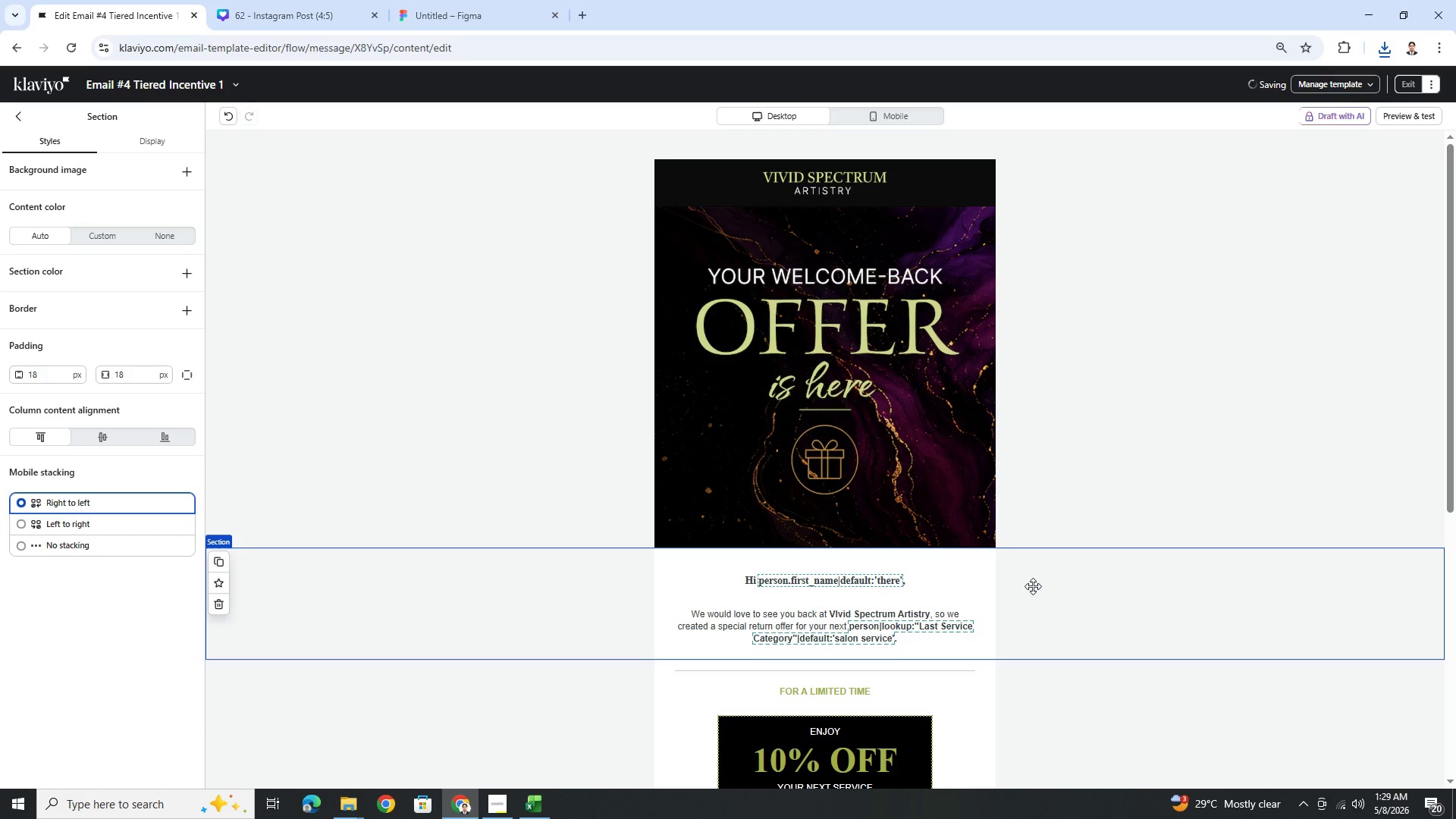 
scroll: coordinate [1033, 578], scroll_direction: down, amount: 3.0
 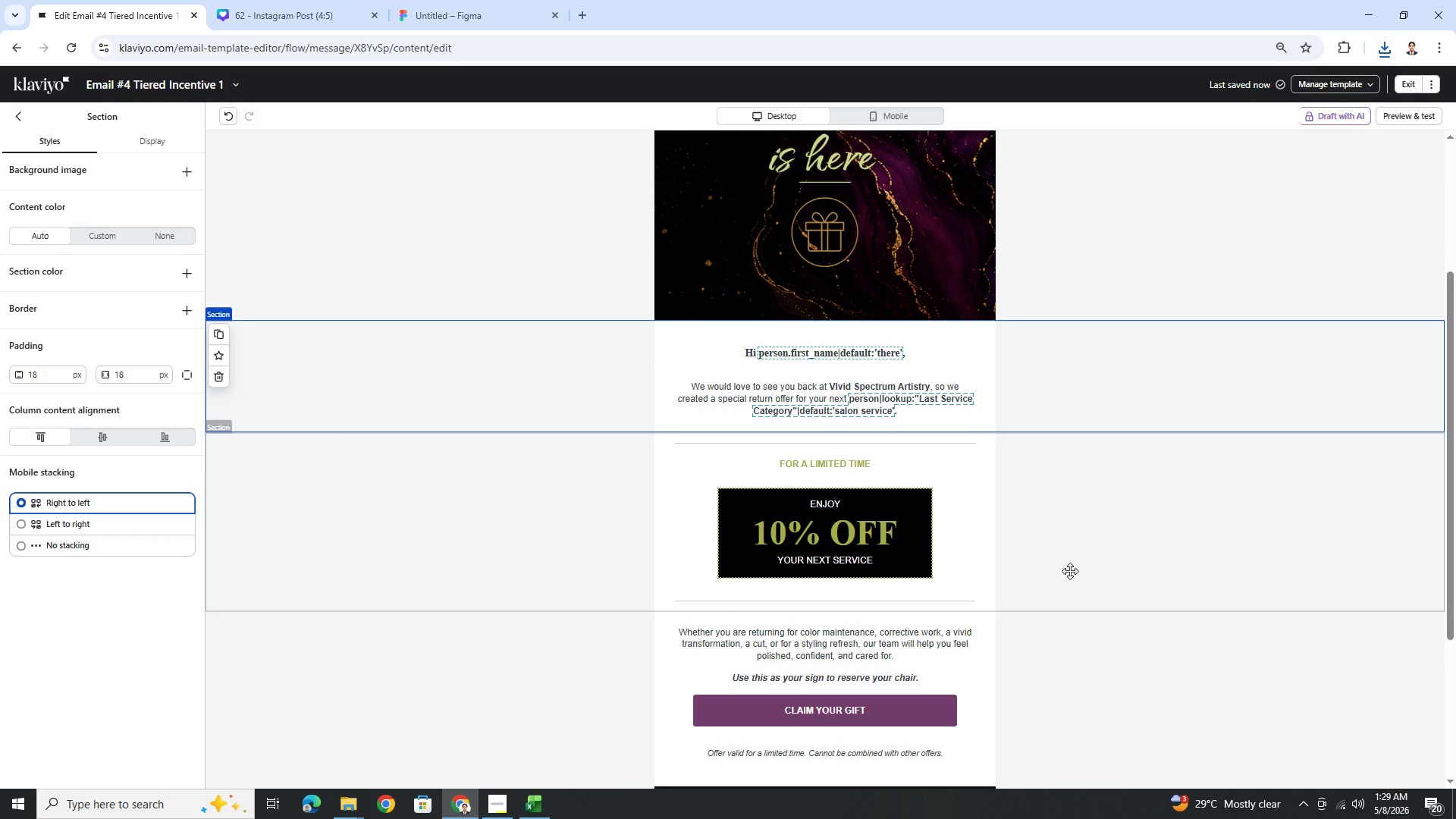 
left_click([926, 516])
 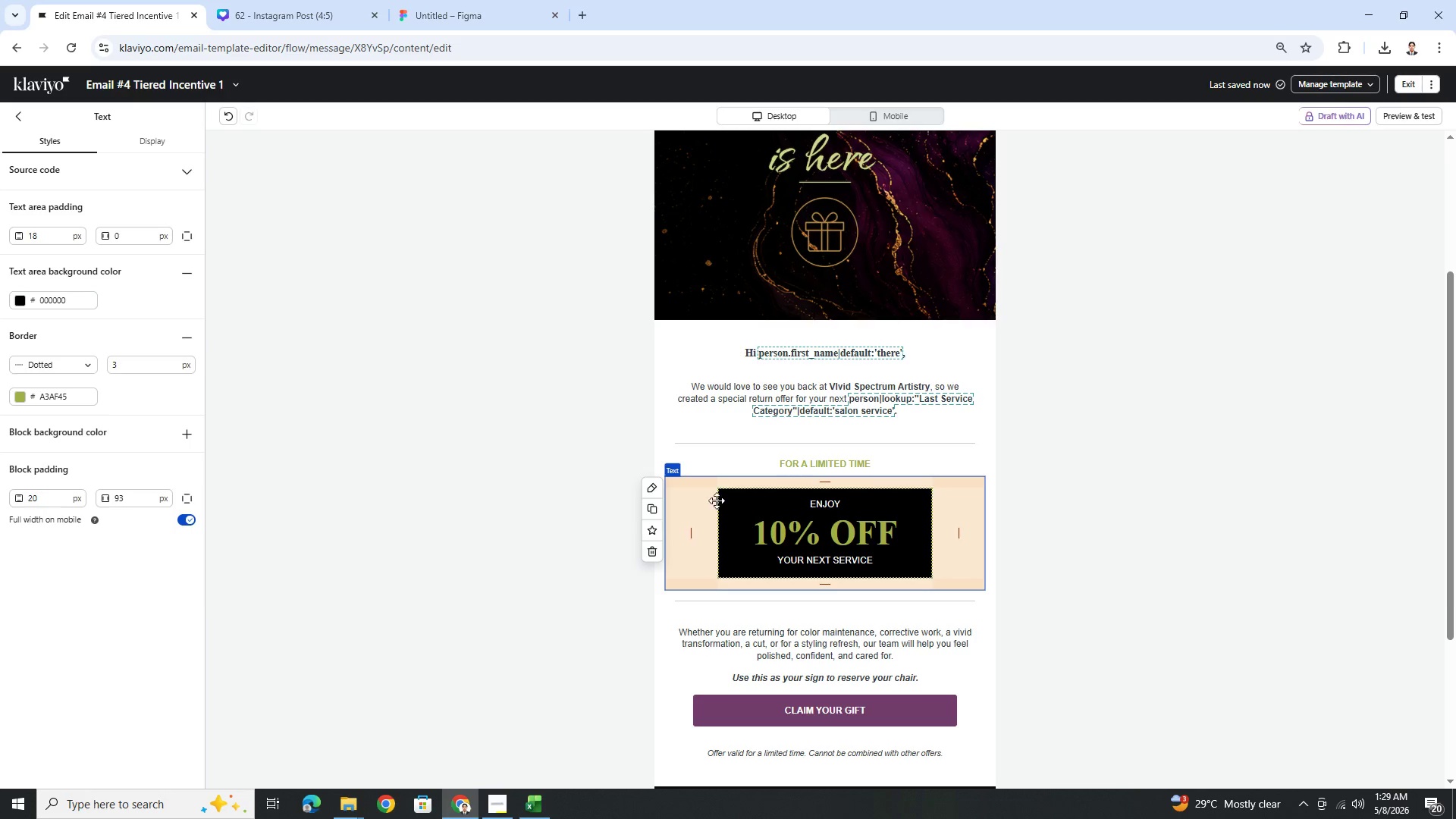 
wait(5.08)
 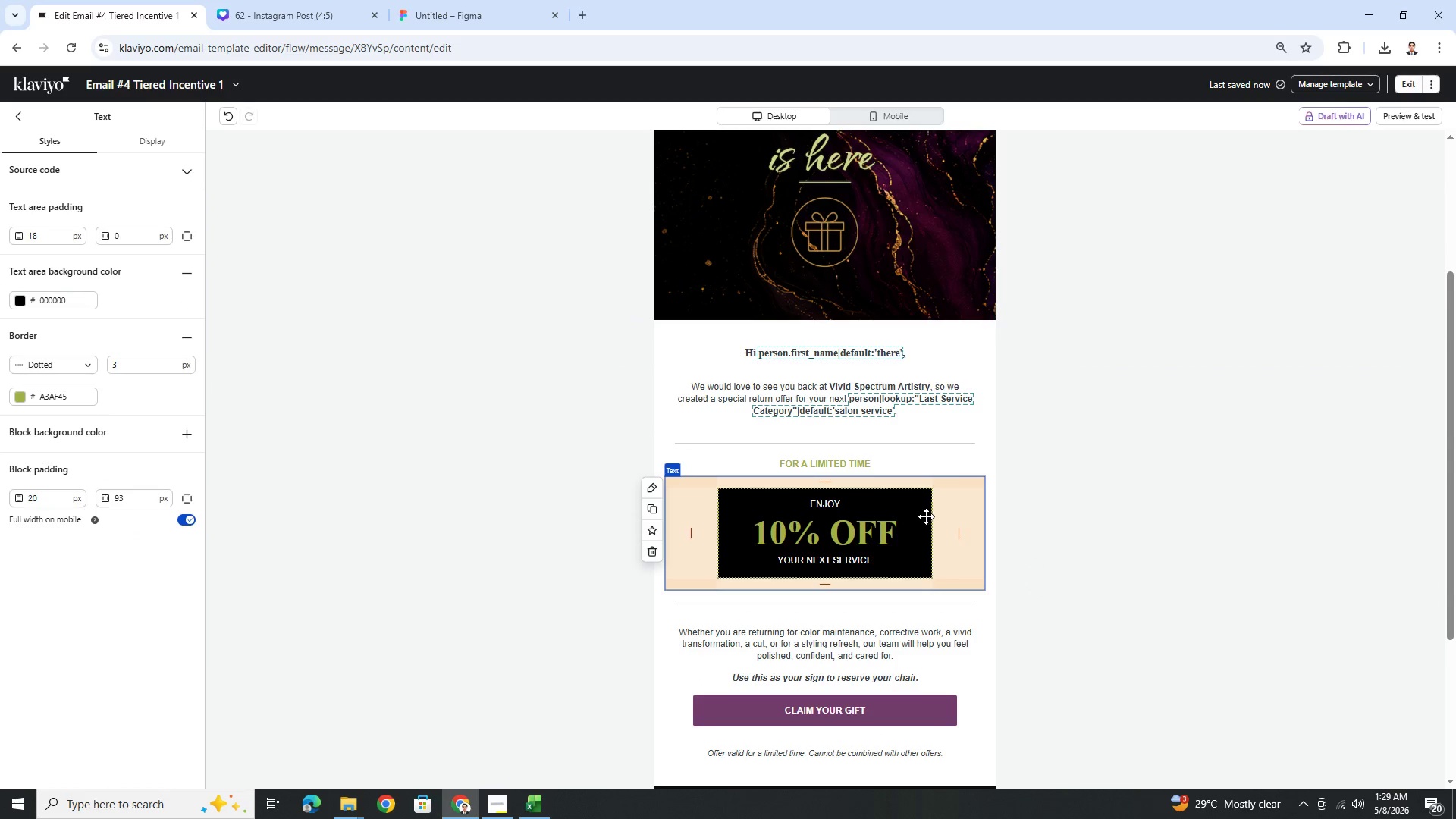 
double_click([130, 500])
 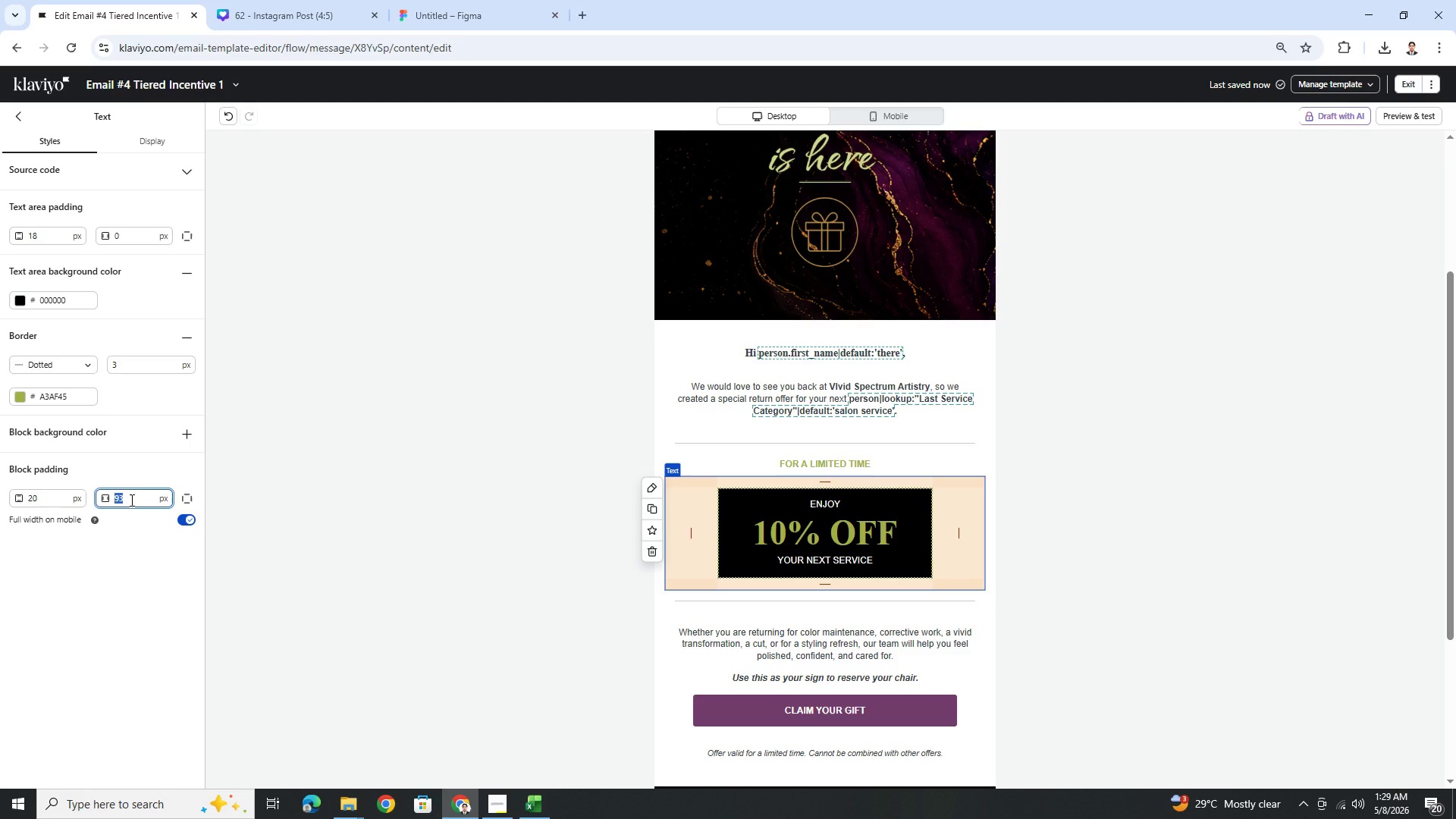 
key(Numpad8)
 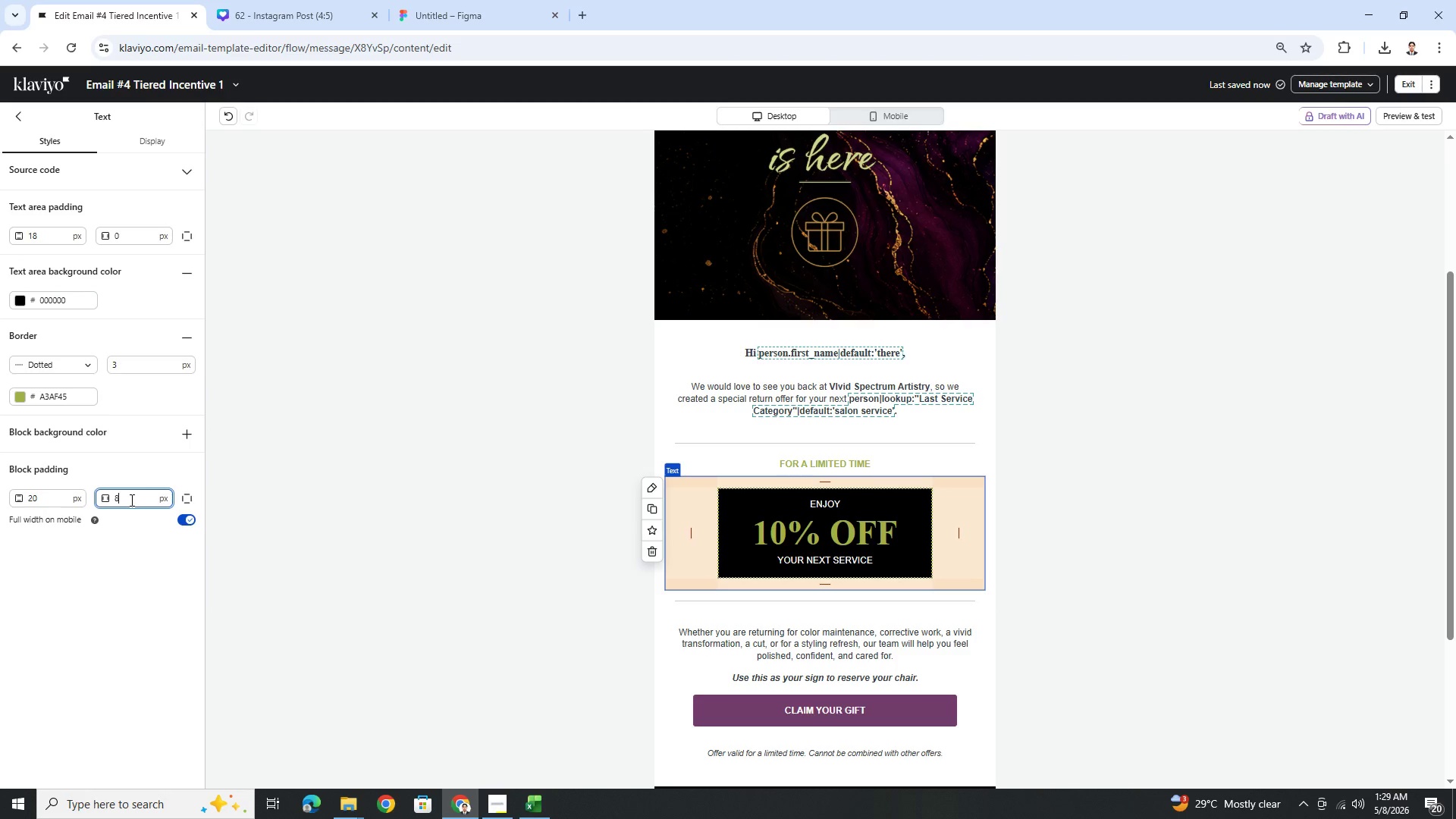 
key(Numpad0)
 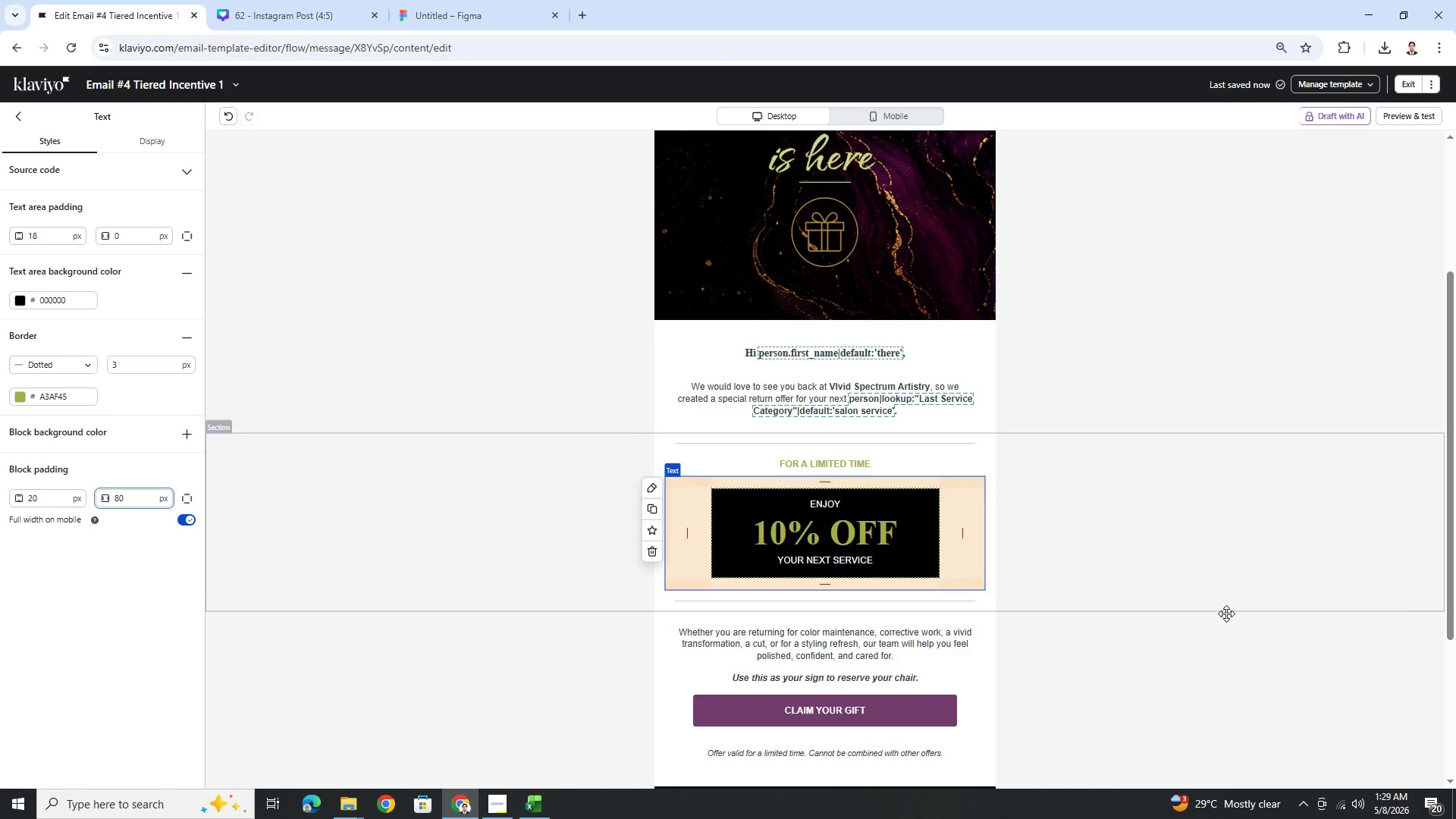 
left_click([1191, 702])
 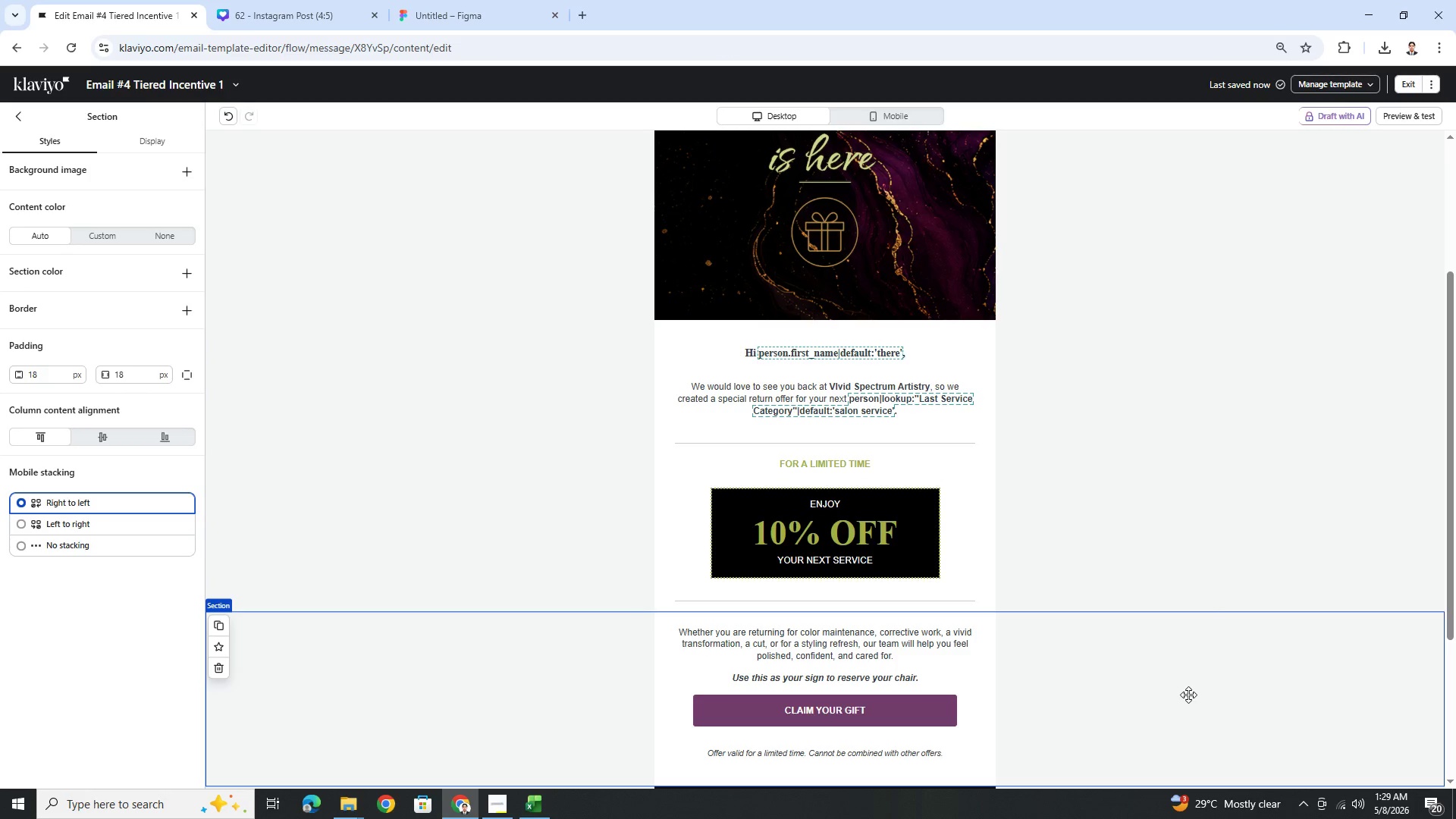 
scroll: coordinate [1184, 686], scroll_direction: down, amount: 2.0
 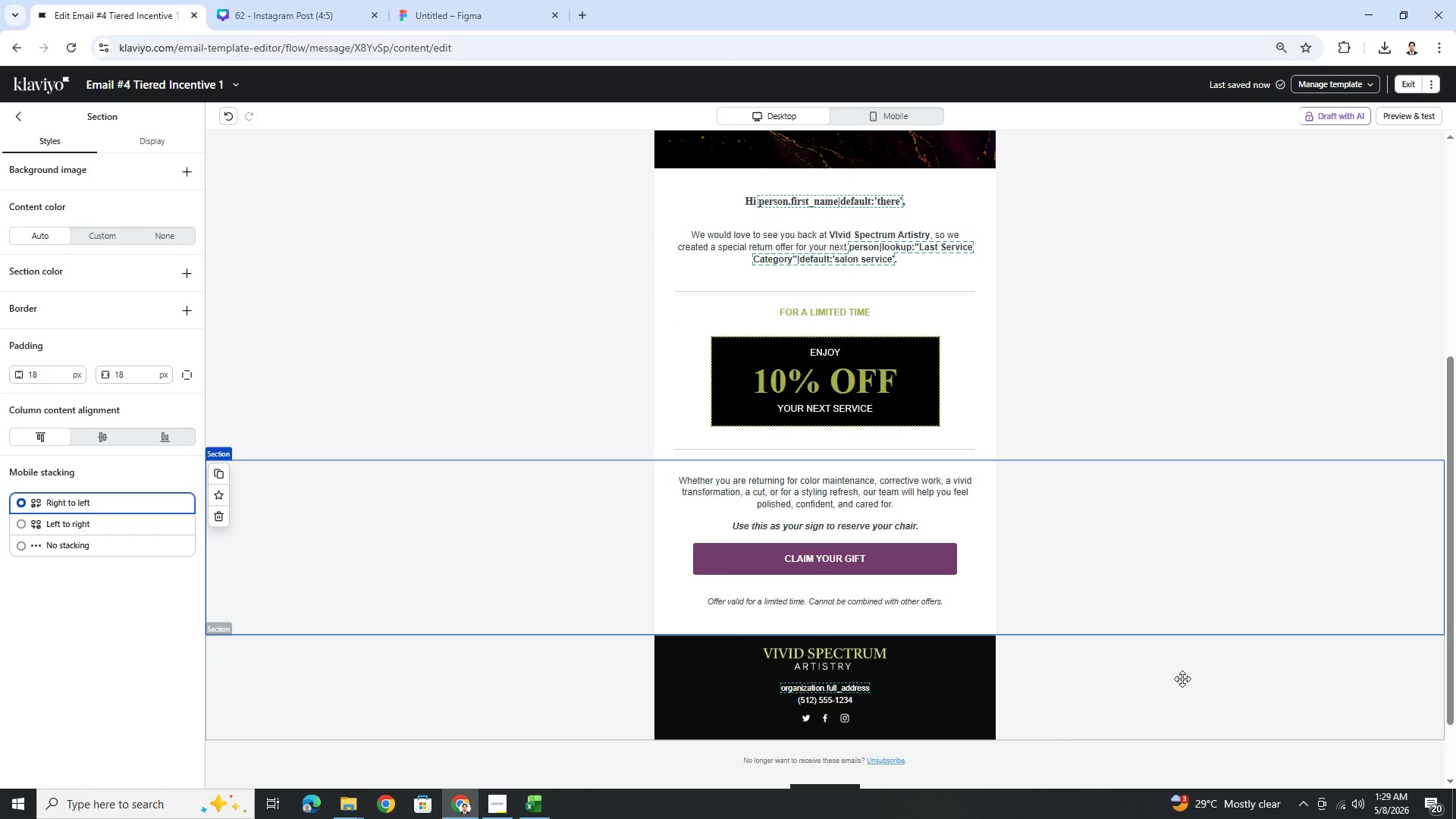 
left_click([1178, 670])
 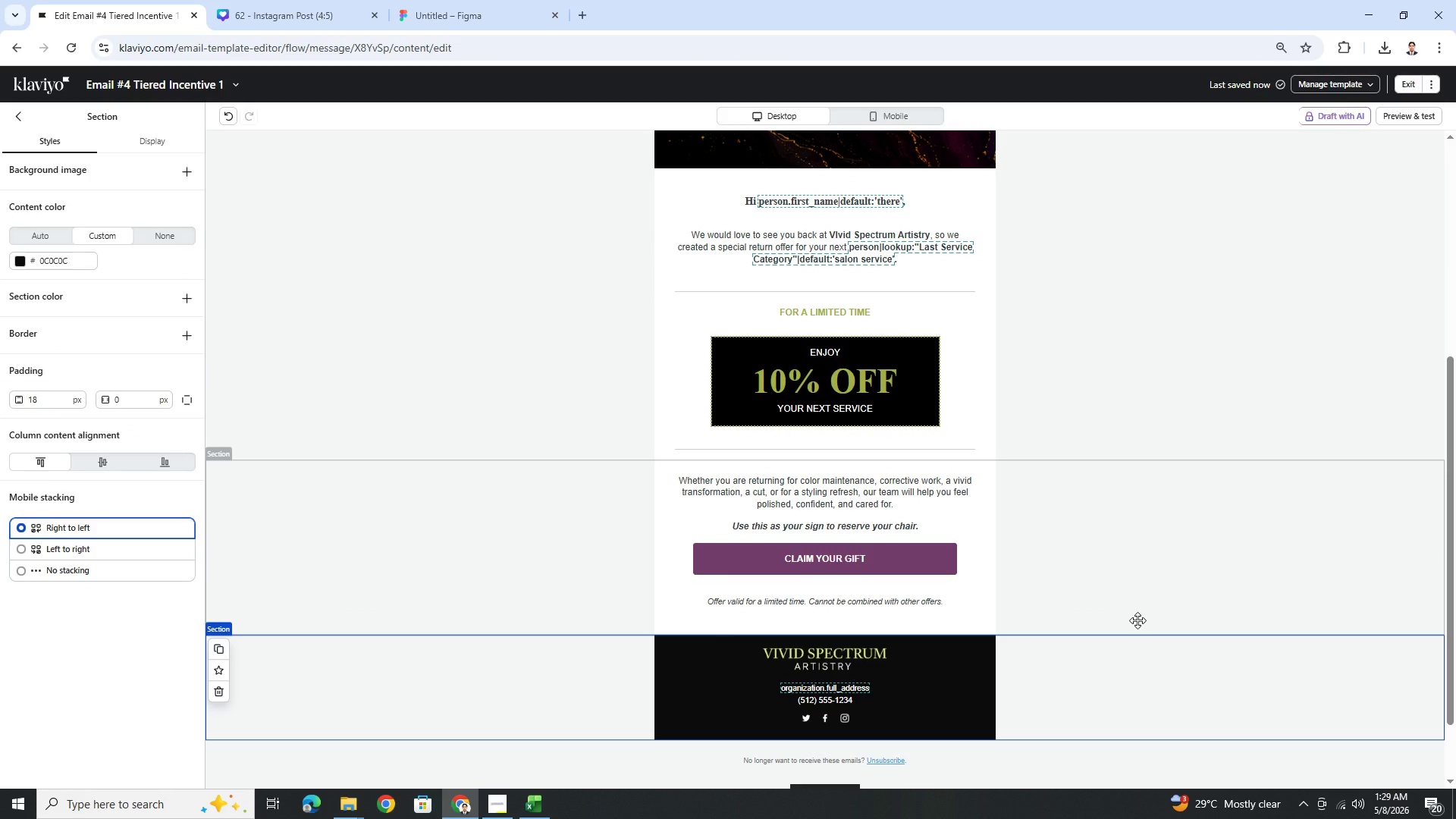 
wait(11.16)
 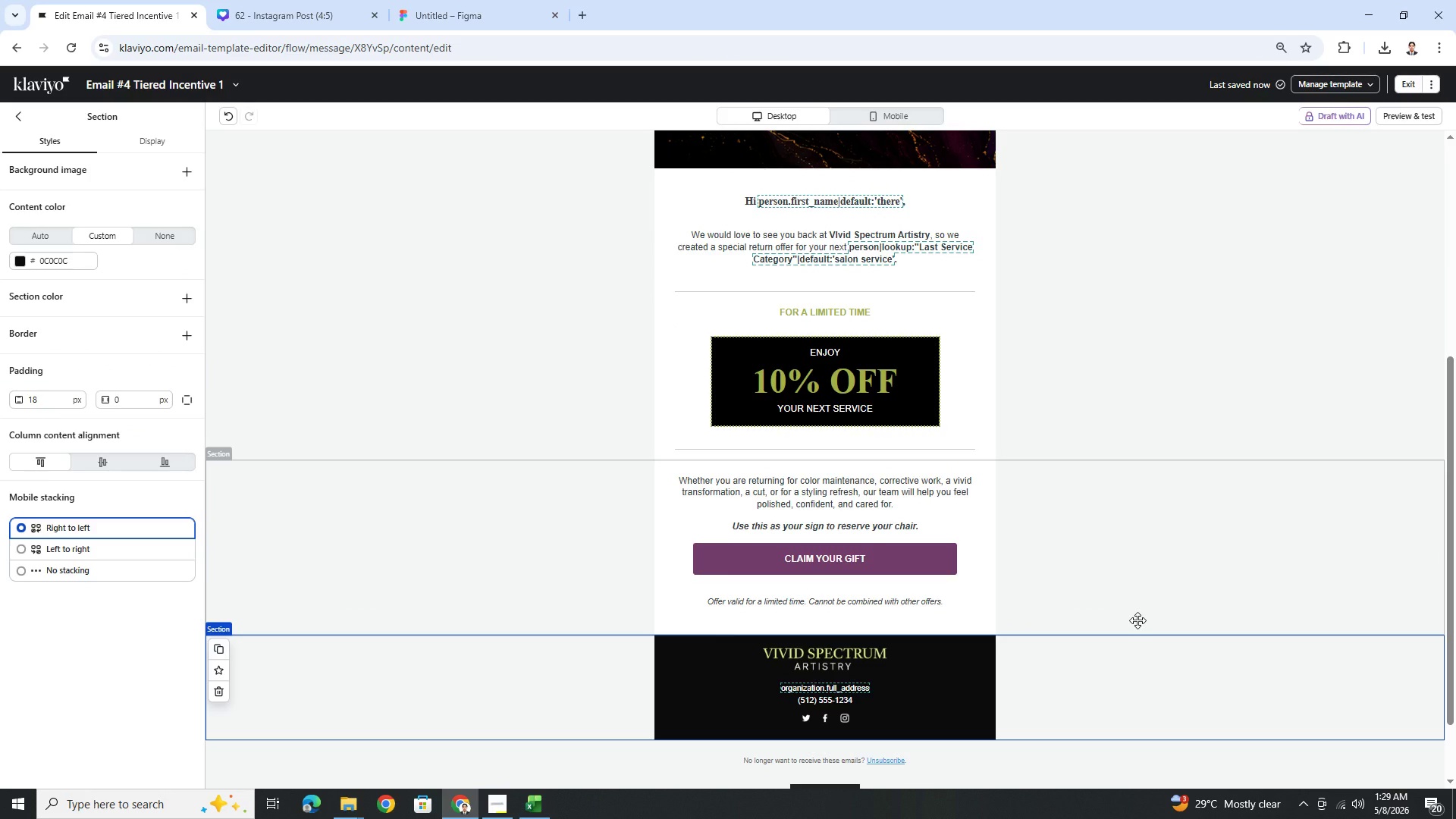 
scroll: coordinate [1131, 605], scroll_direction: up, amount: 8.0
 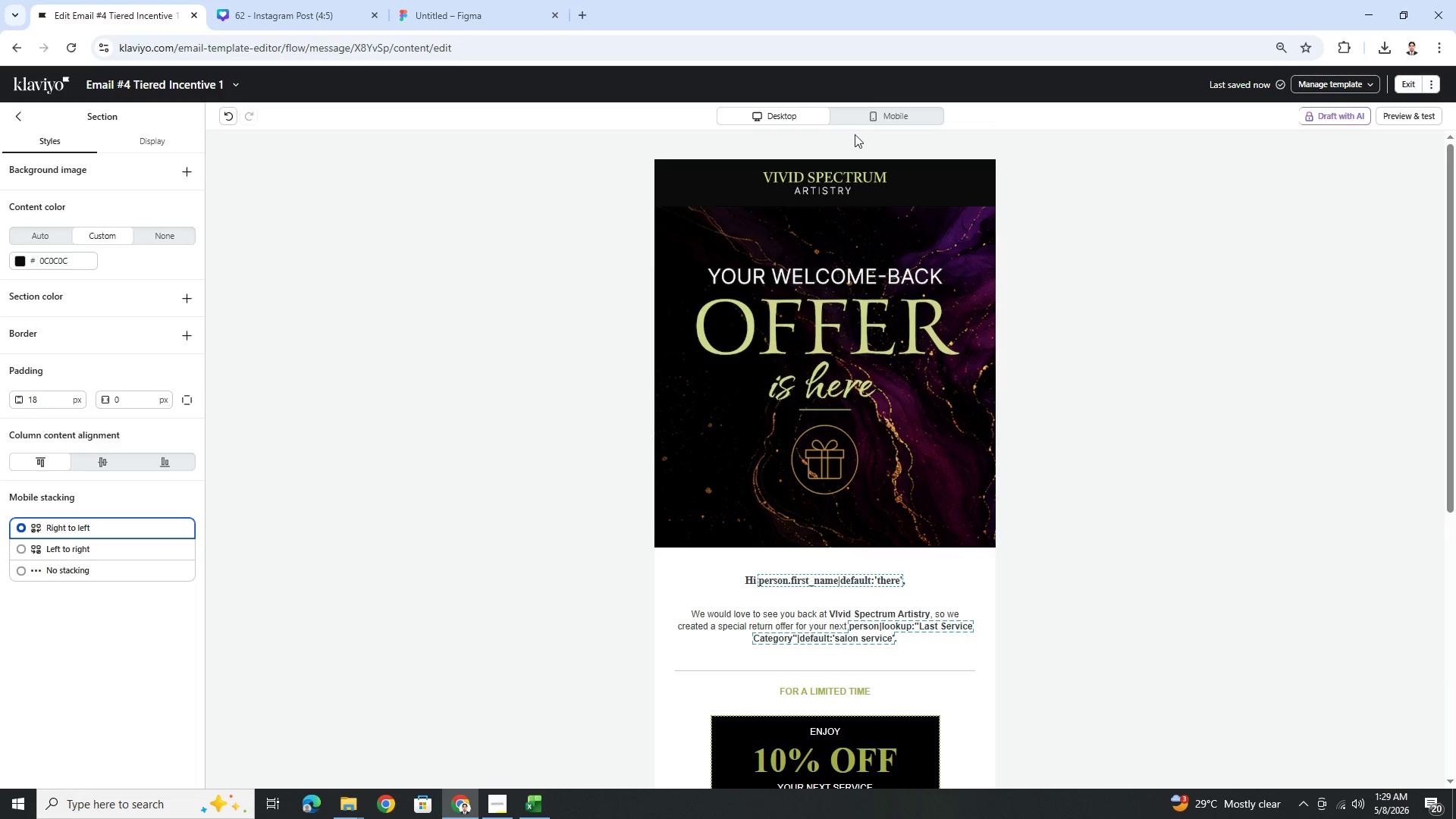 
left_click([893, 113])
 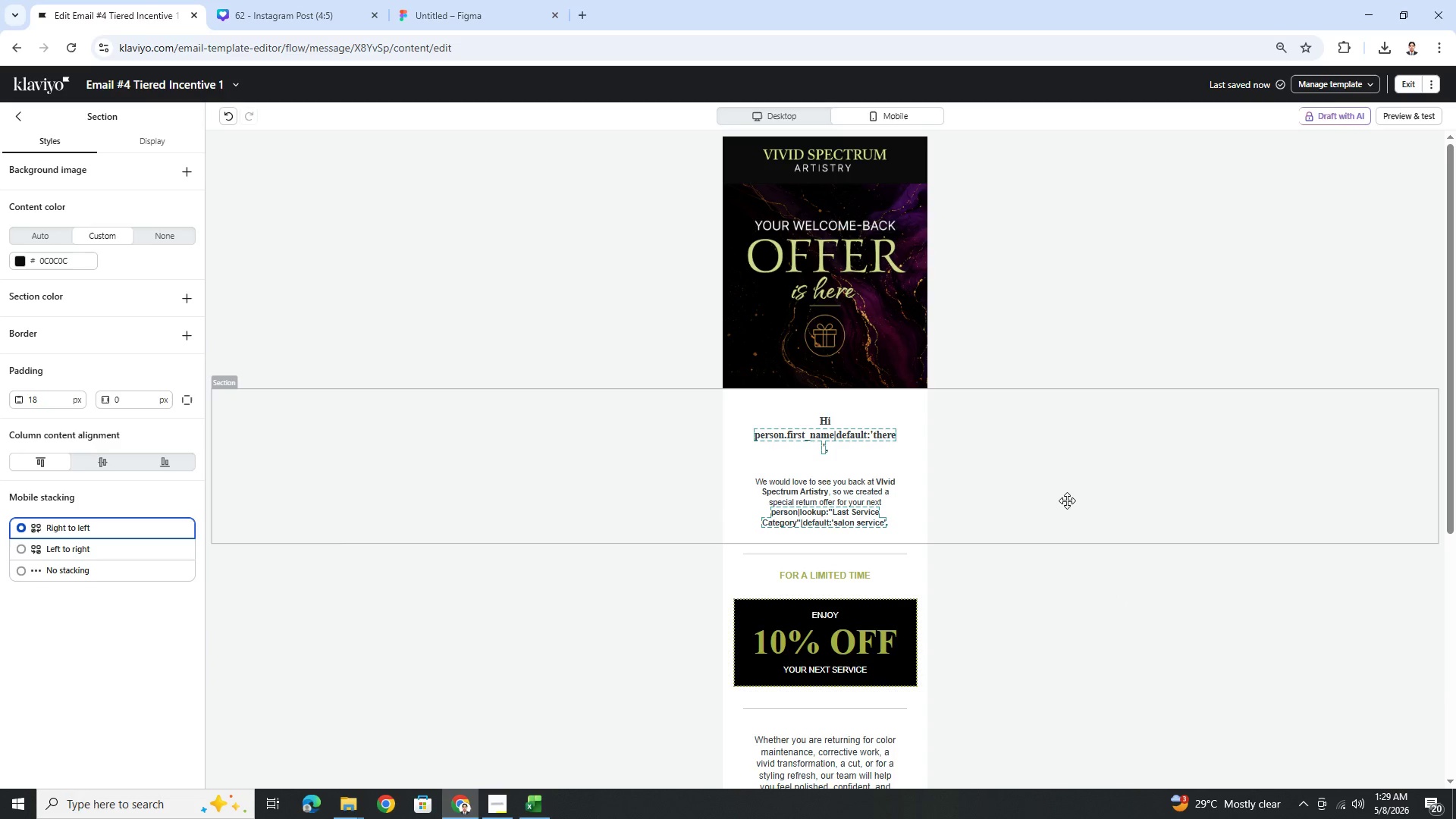 
scroll: coordinate [1068, 510], scroll_direction: down, amount: 4.0
 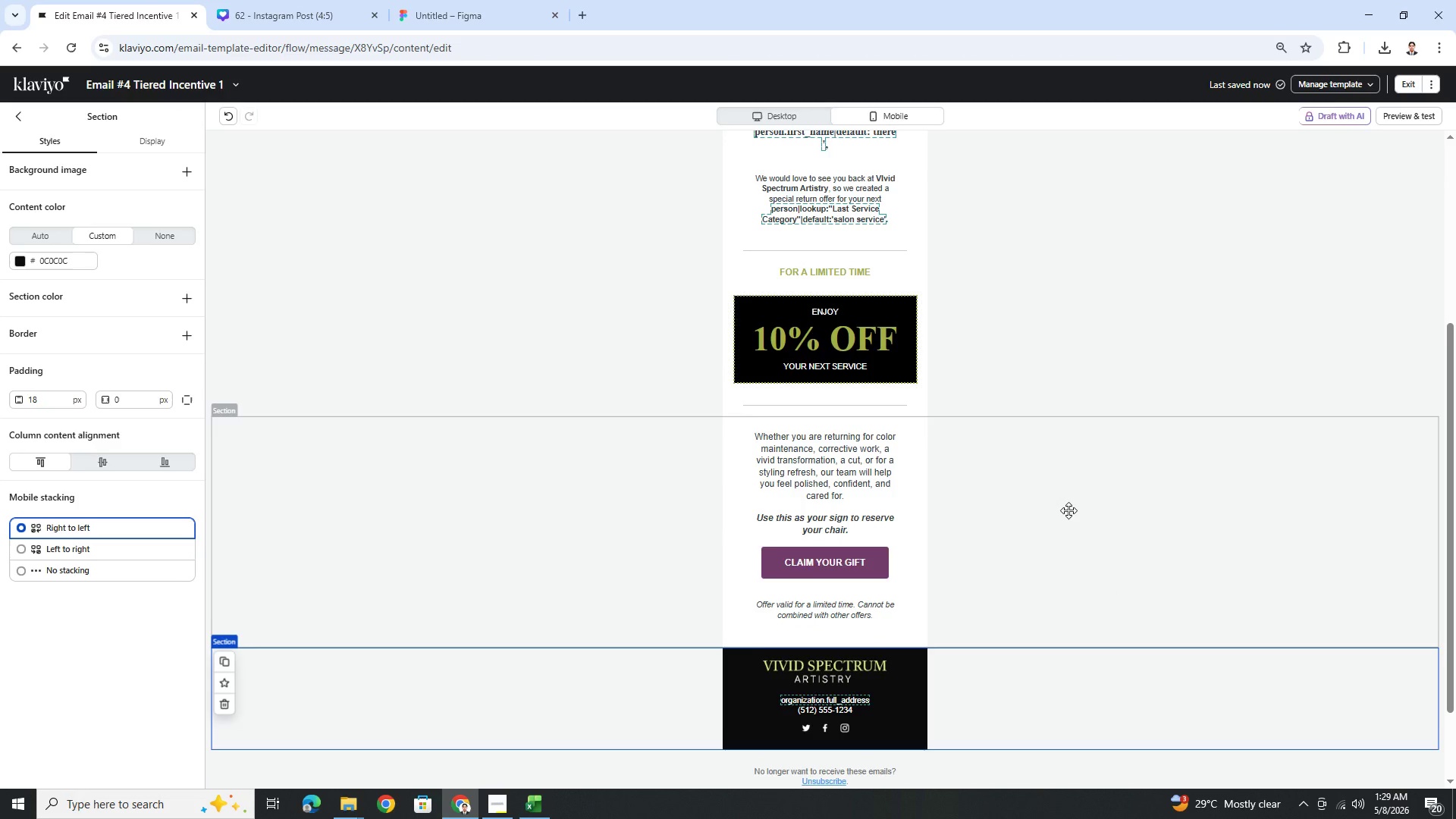 
scroll: coordinate [1068, 510], scroll_direction: up, amount: 4.0
 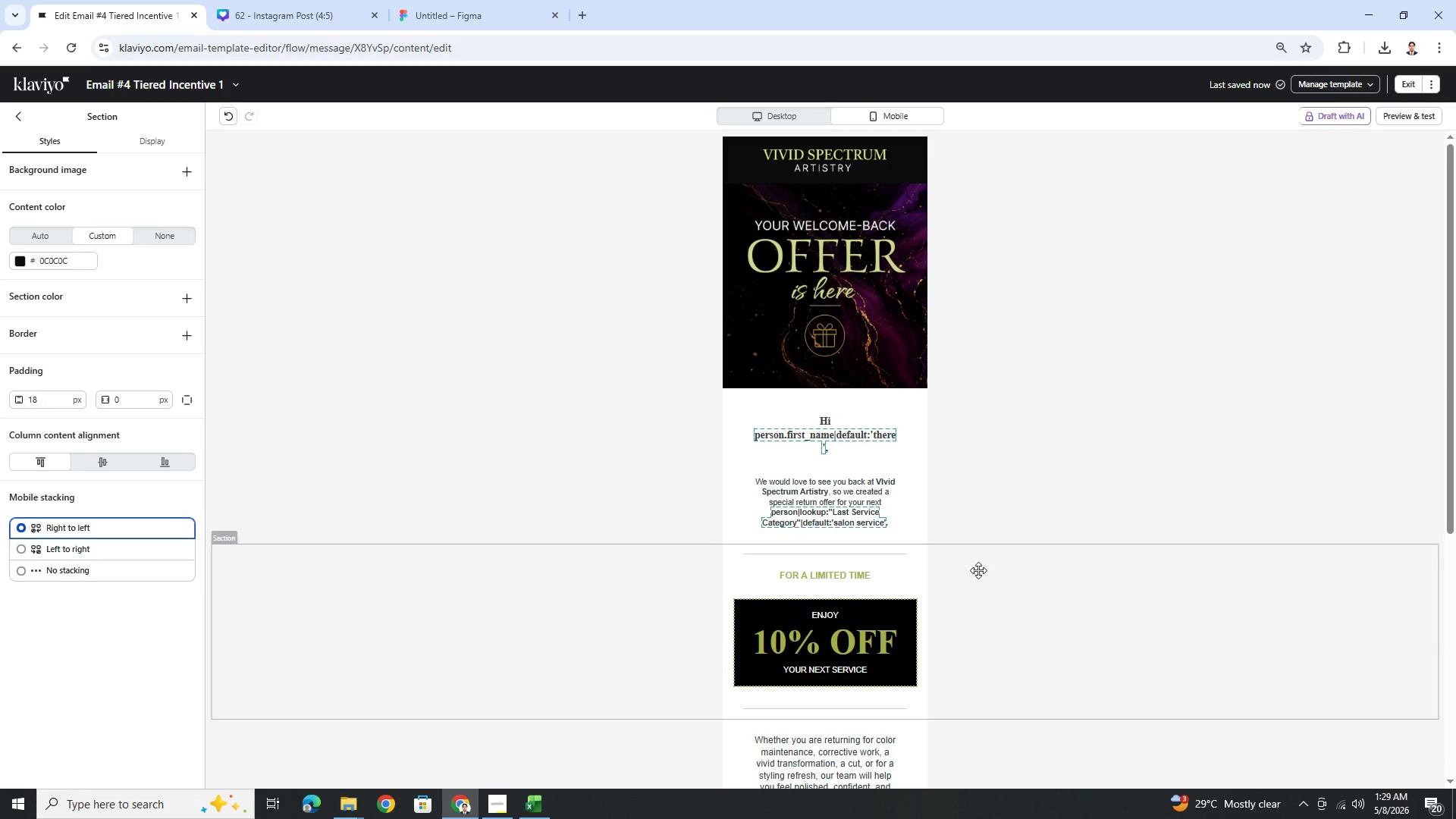 
left_click([848, 642])
 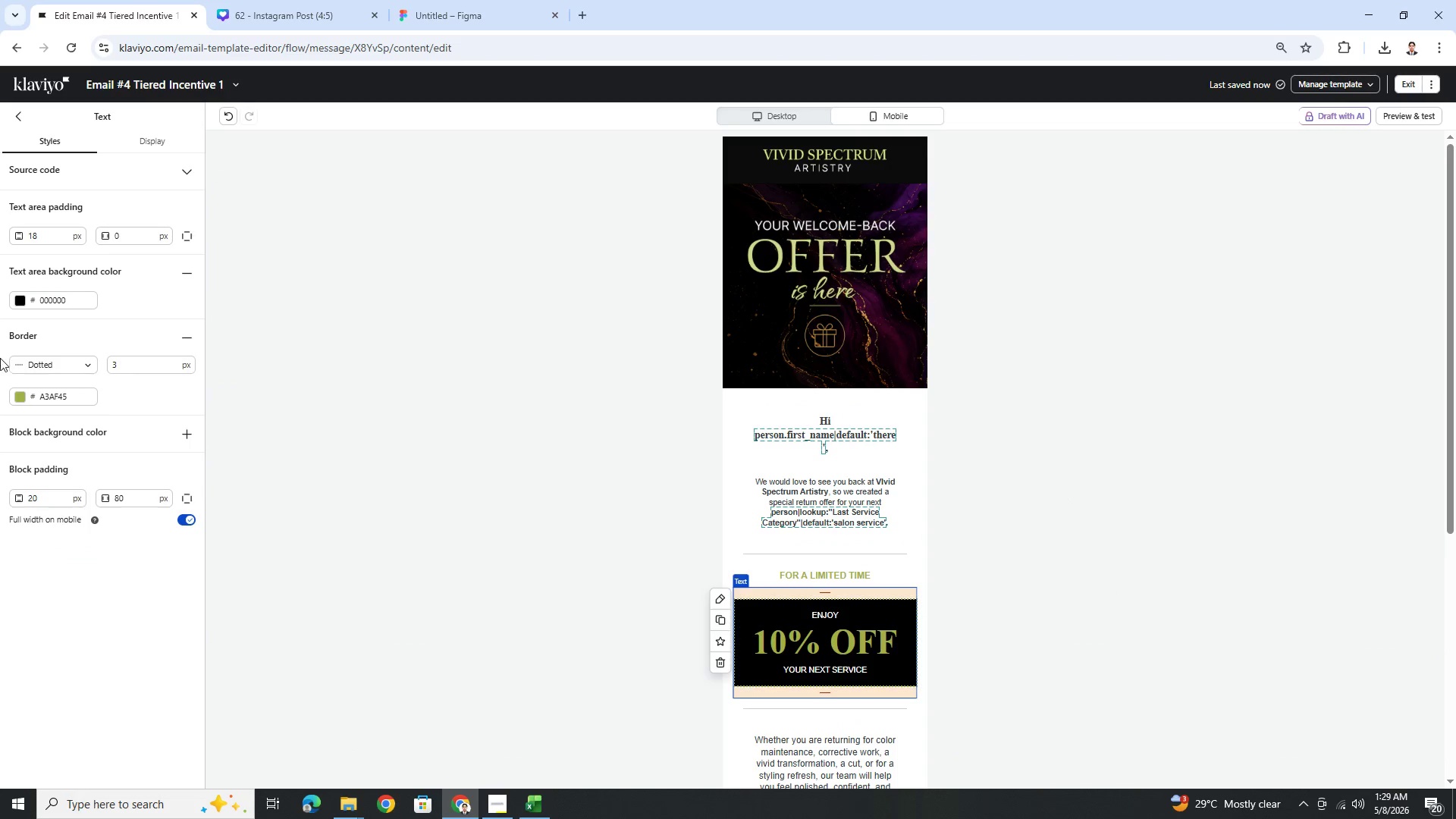 
left_click([17, 399])
 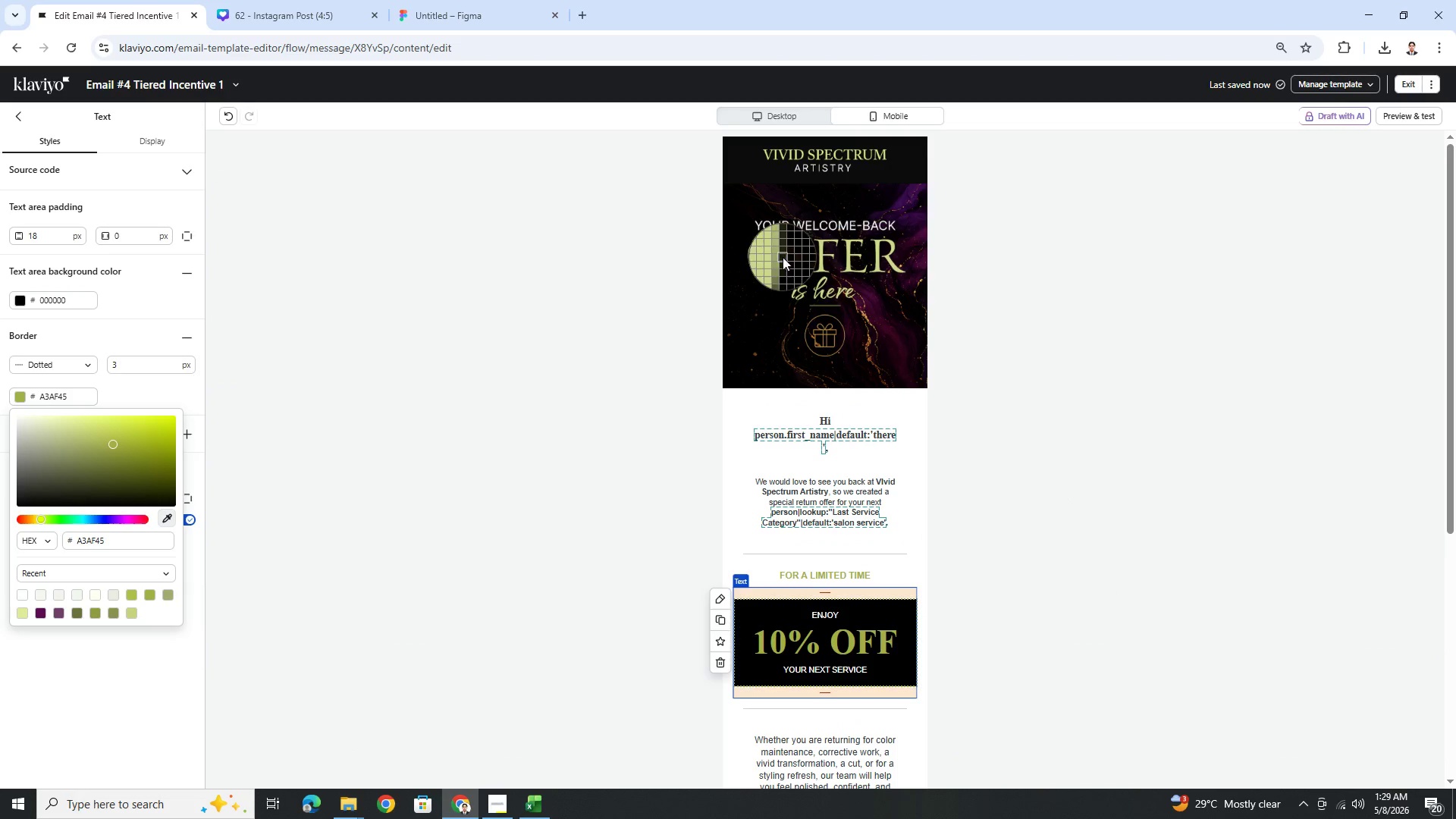 
left_click([780, 256])
 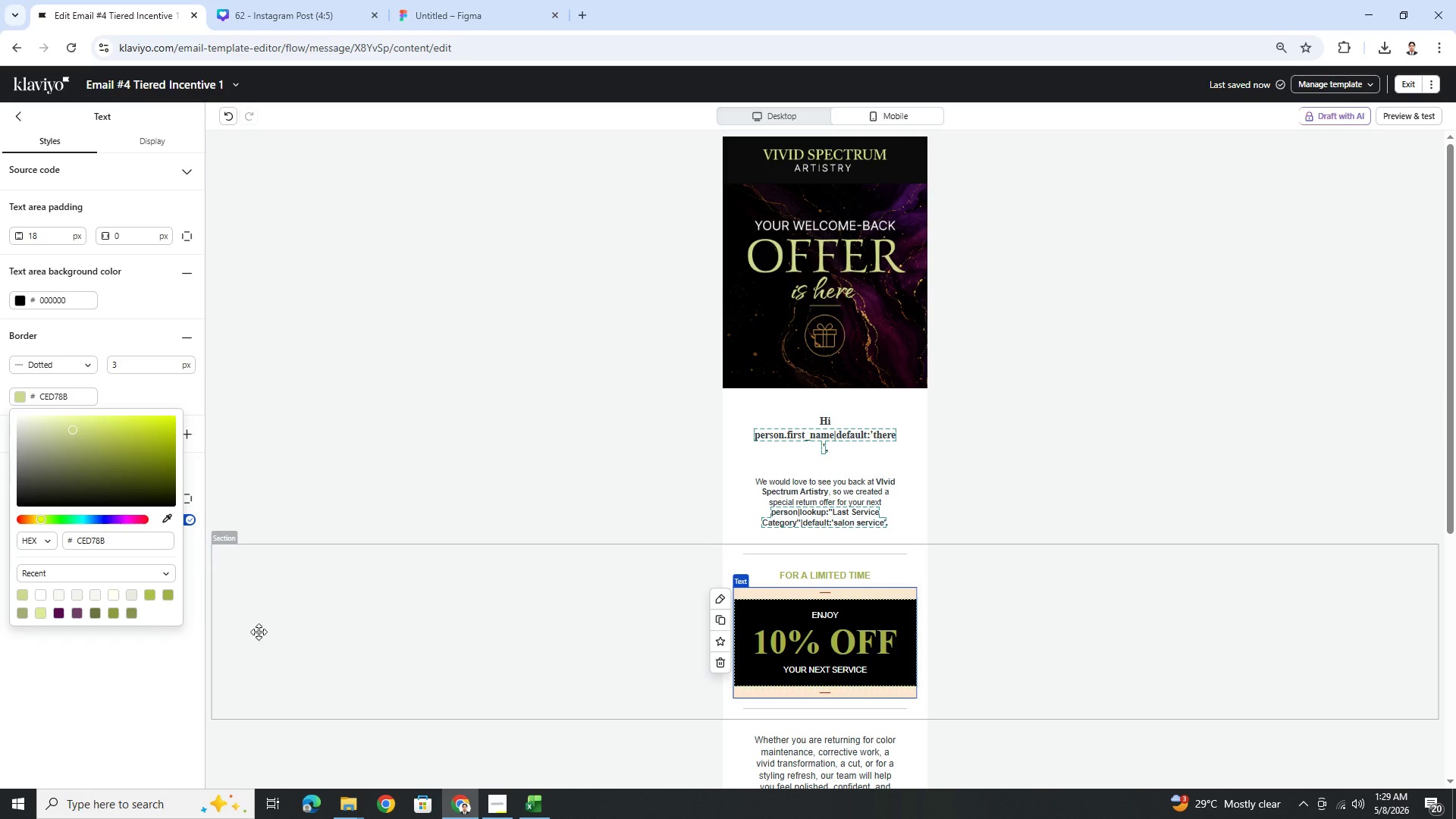 
left_click([145, 670])
 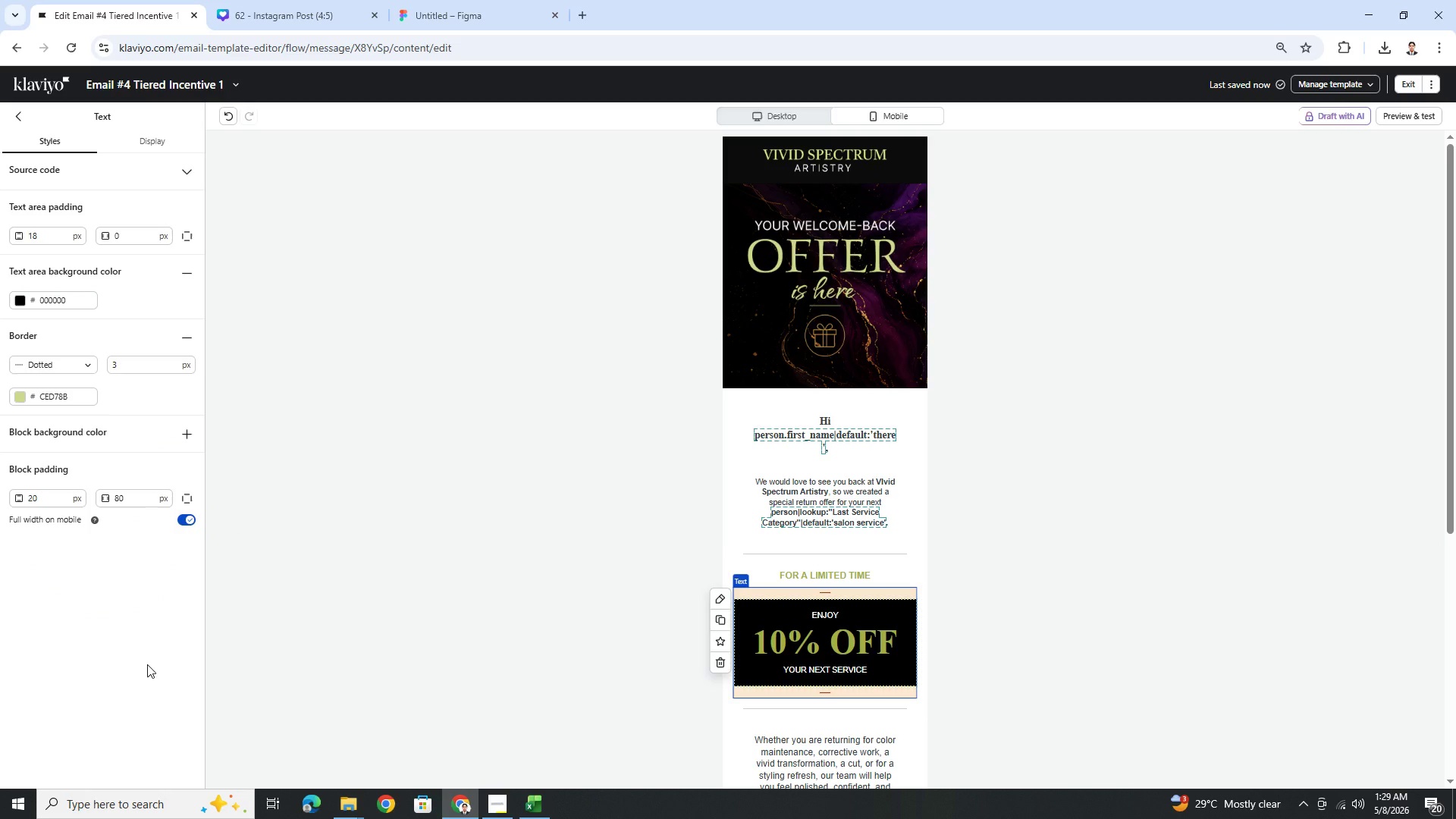 
left_click([147, 664])
 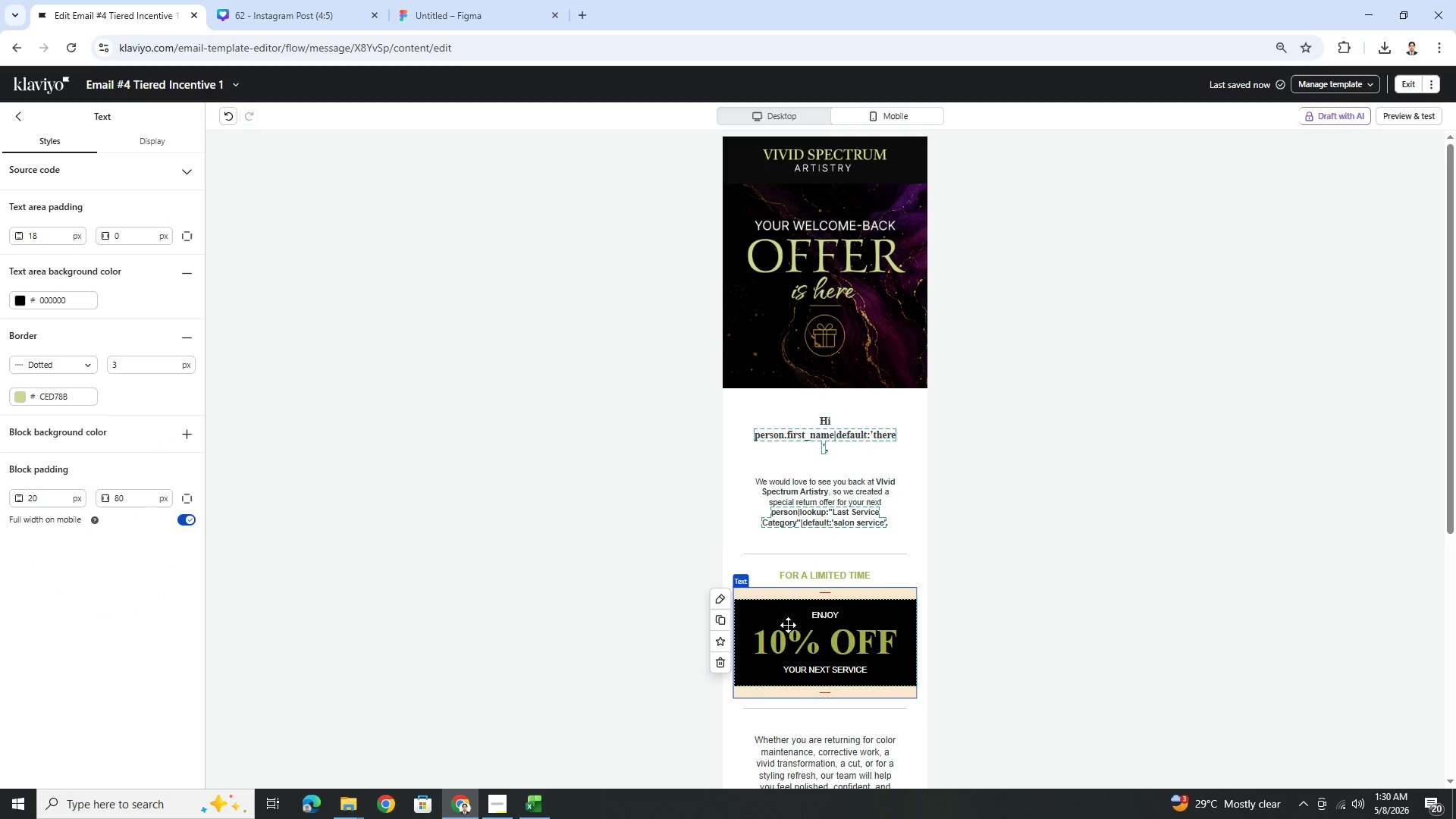 
left_click([840, 647])
 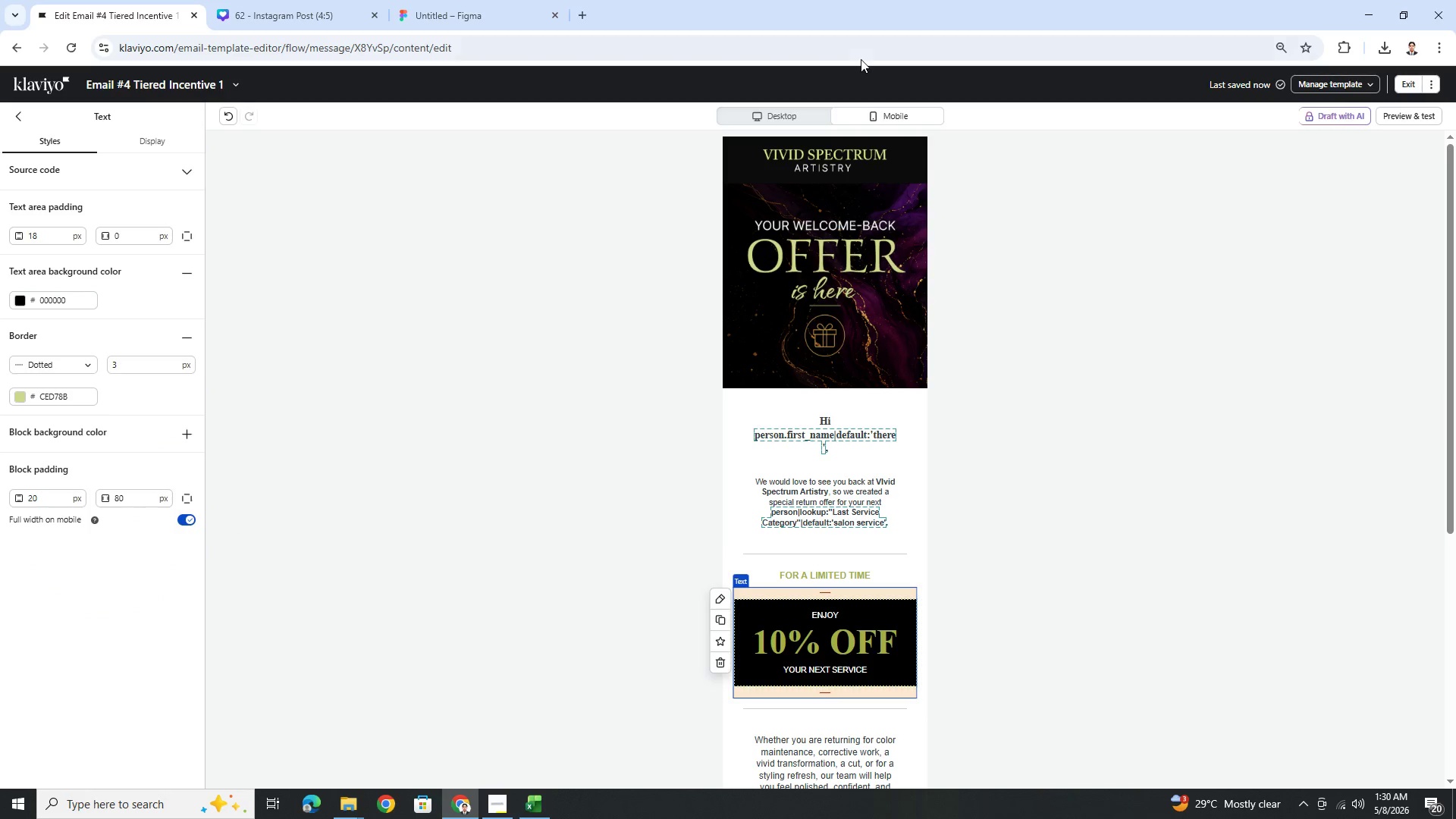 
left_click([231, 108])
 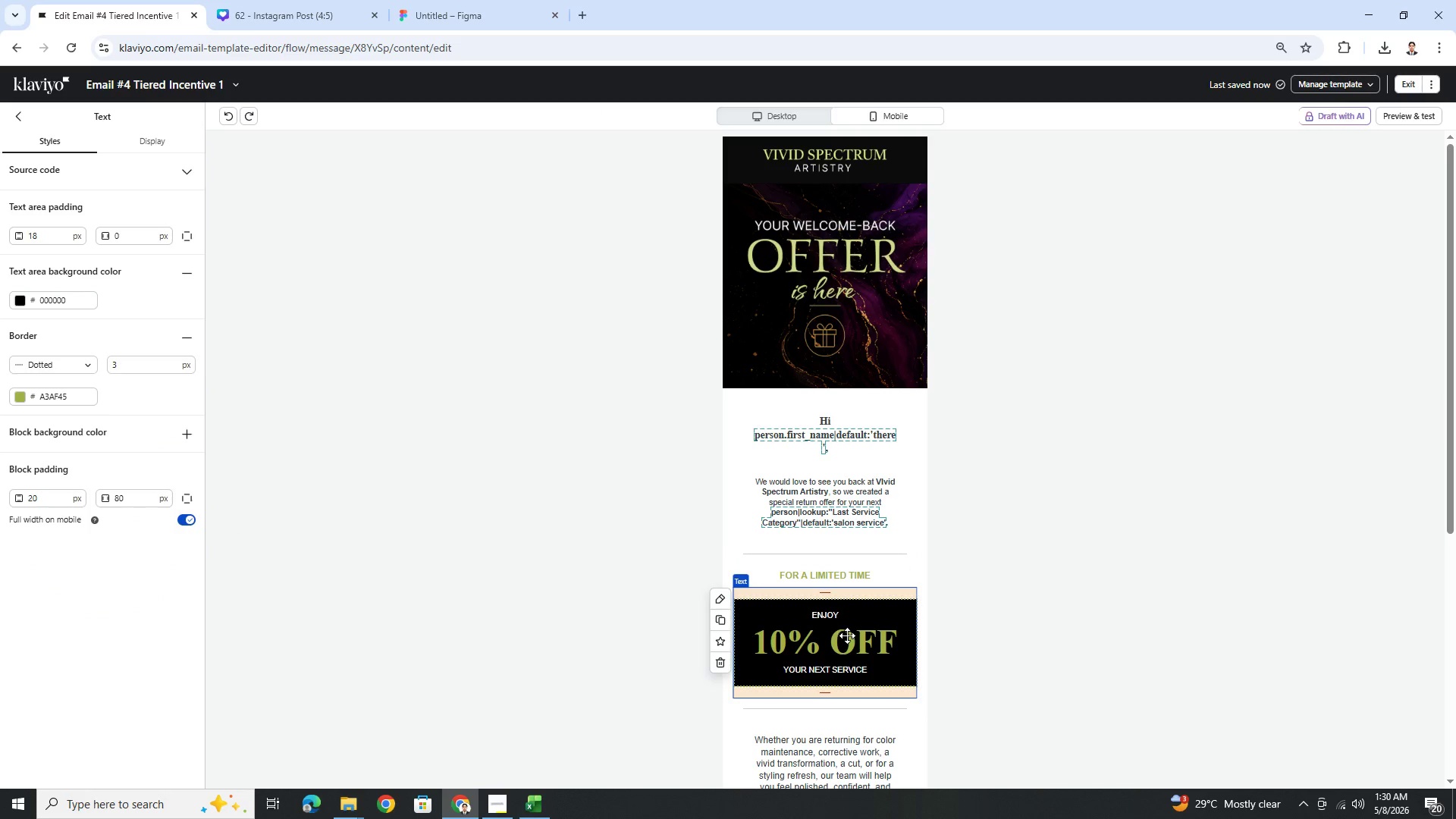 
double_click([846, 635])
 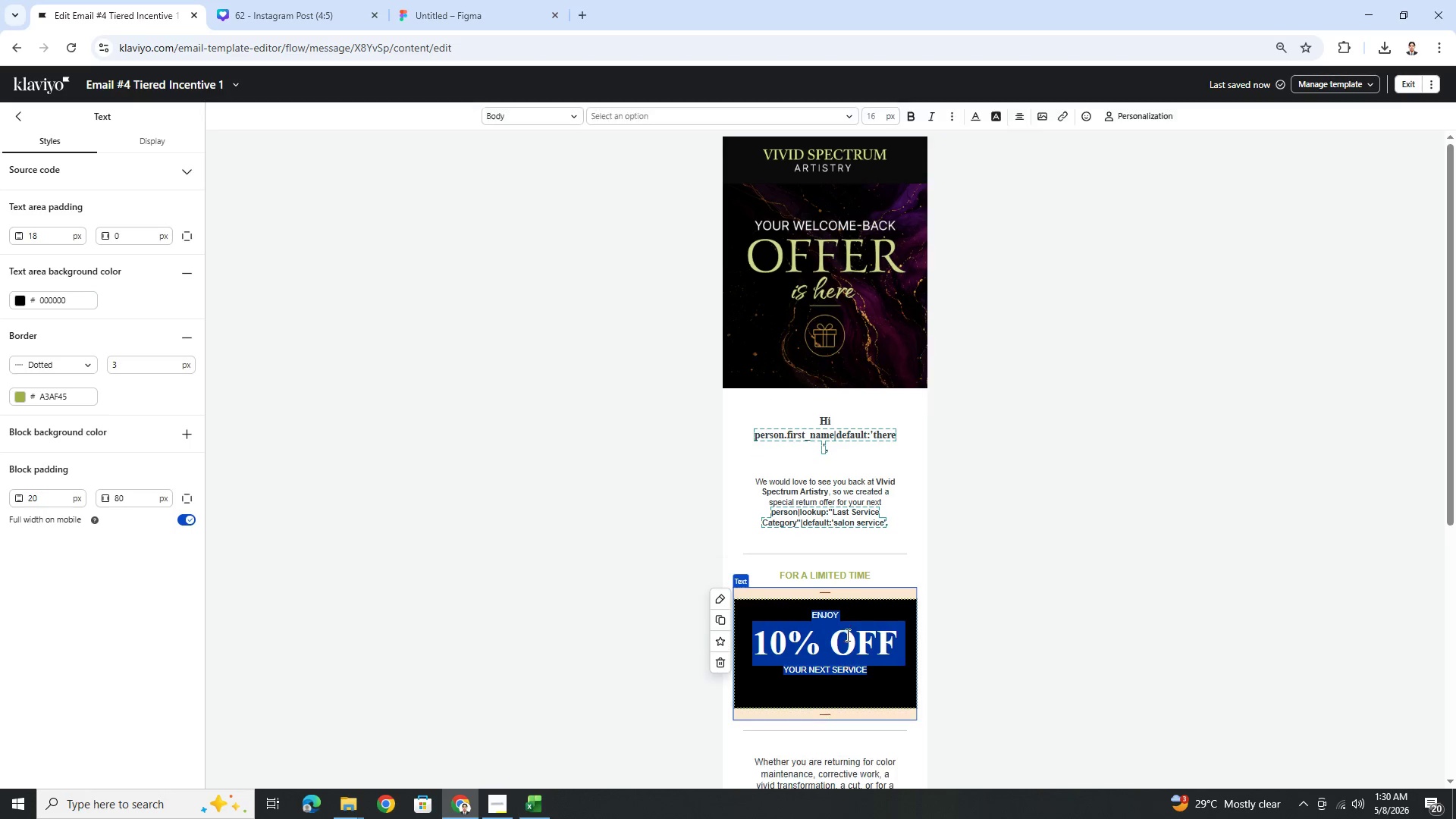 
left_click([864, 632])
 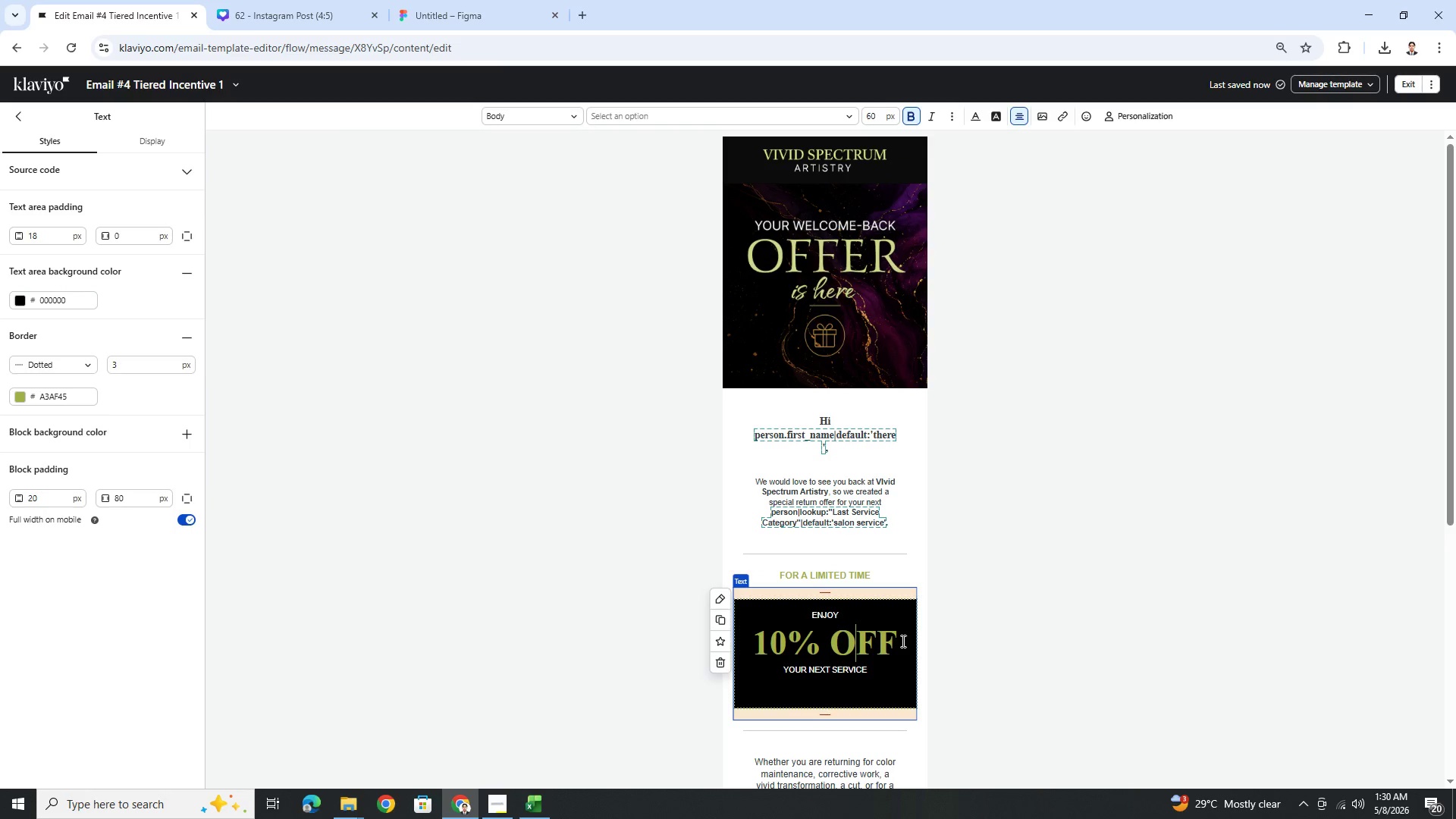 
left_click_drag(start_coordinate=[902, 641], to_coordinate=[742, 640])
 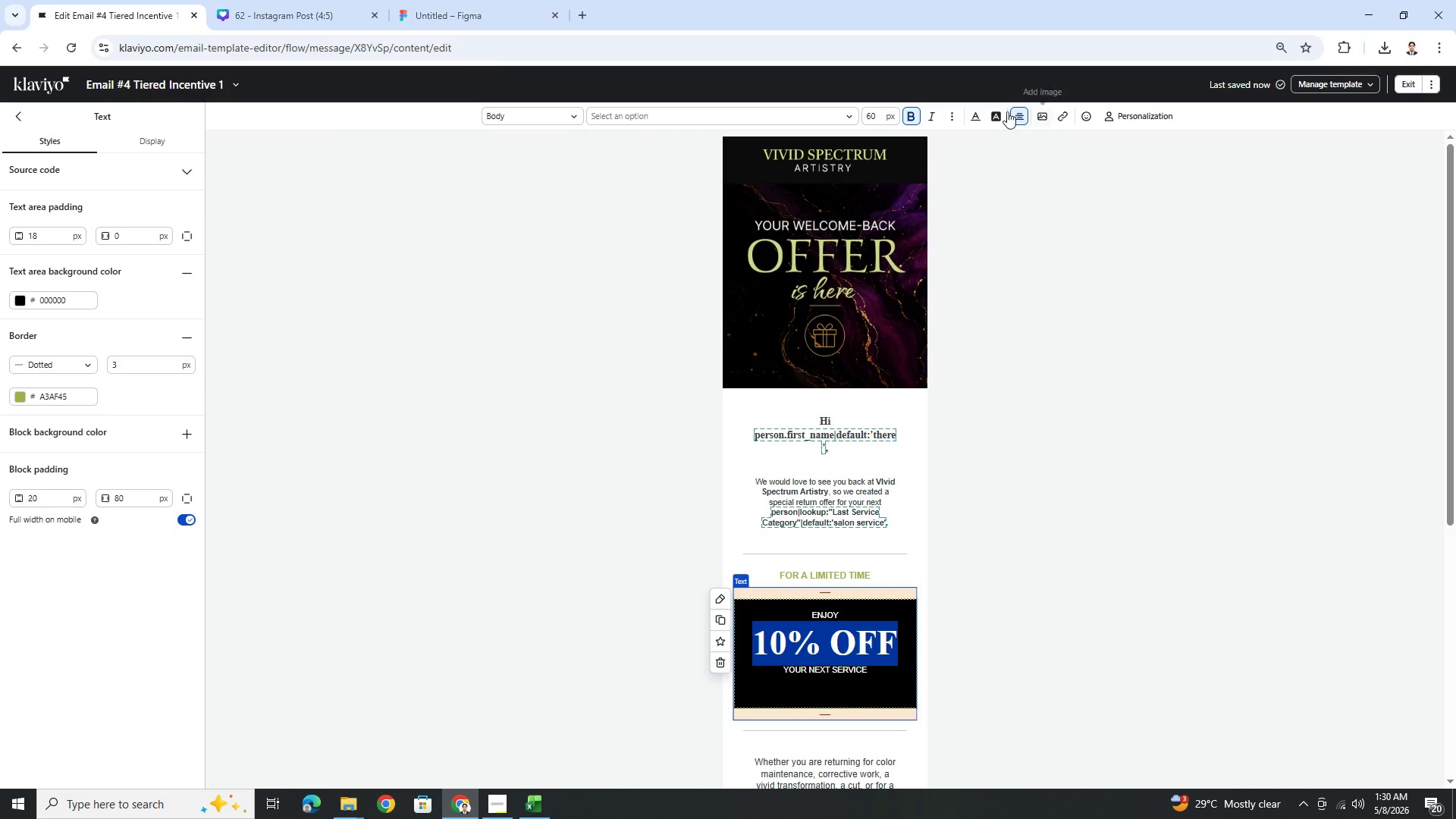 
left_click([975, 114])
 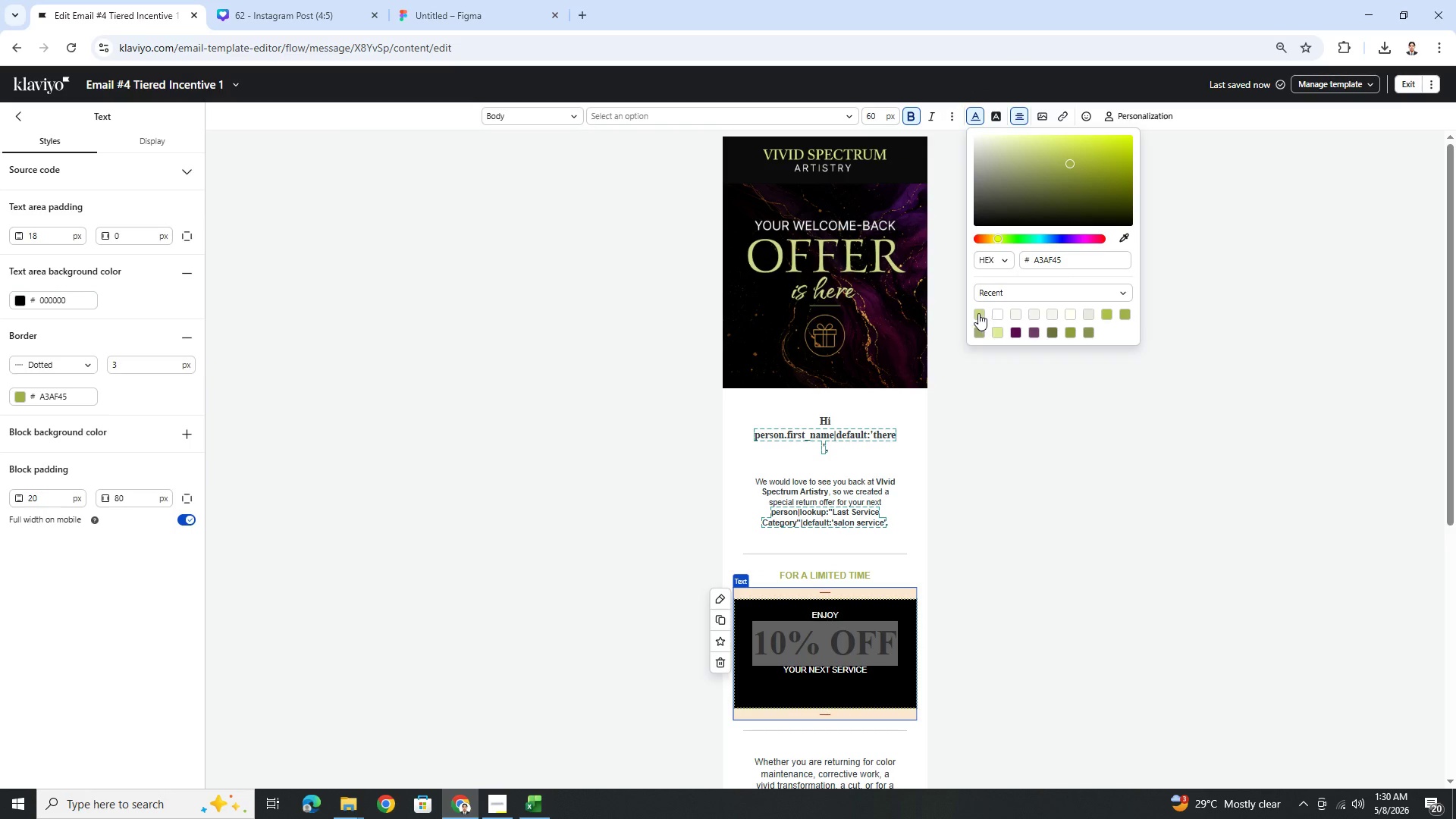 
left_click([978, 313])
 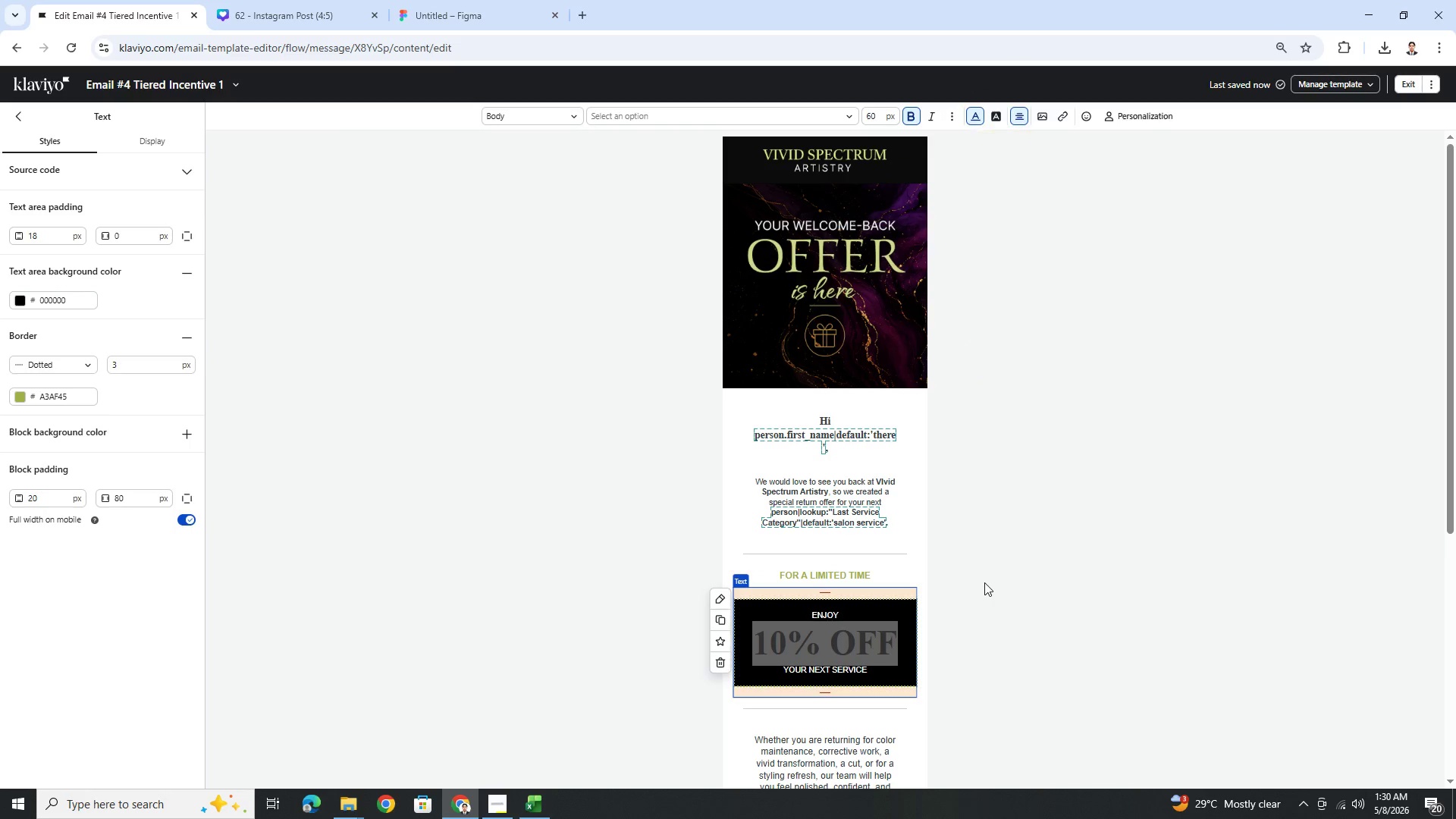 
double_click([984, 582])
 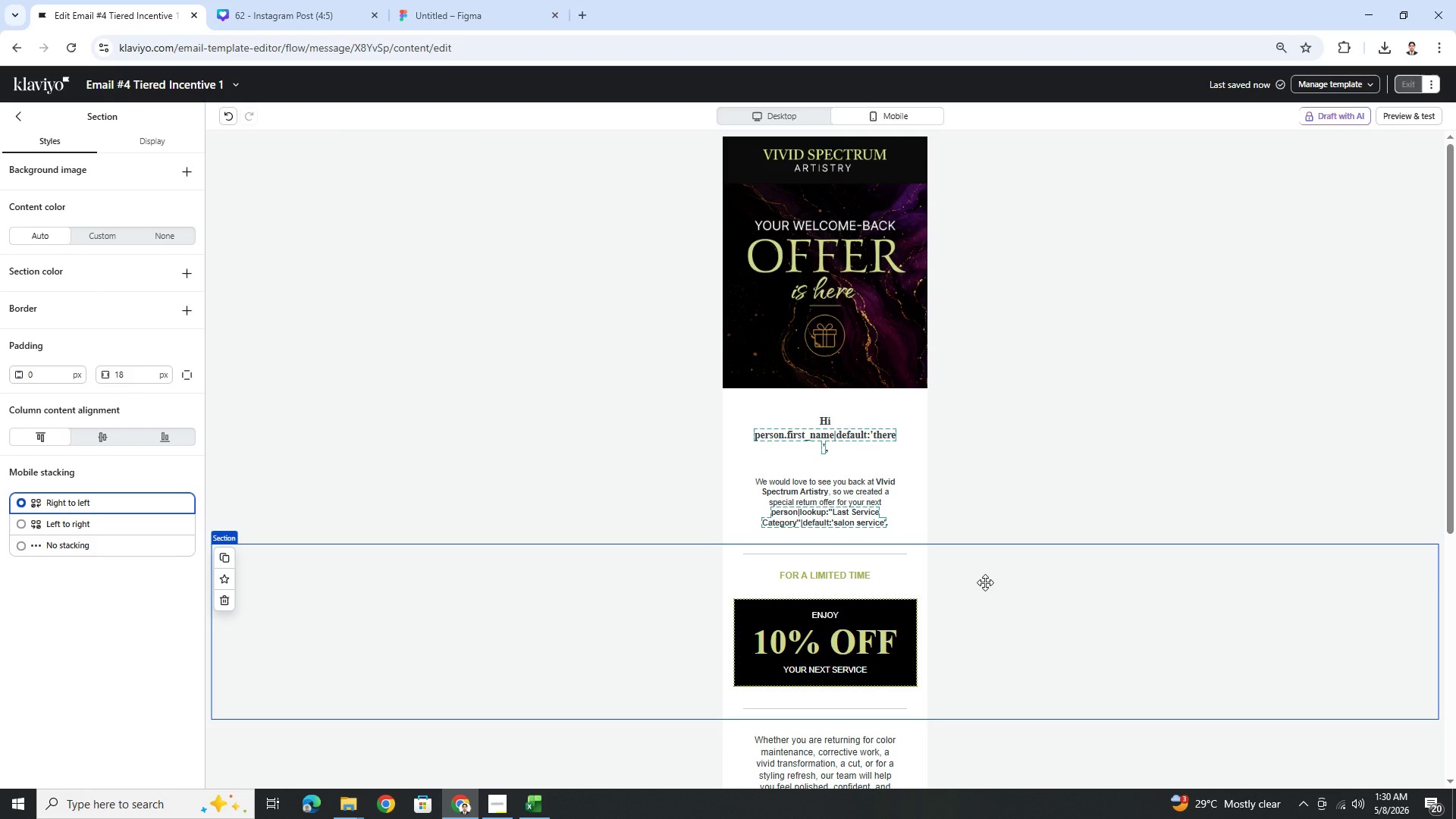 
left_click([1042, 654])
 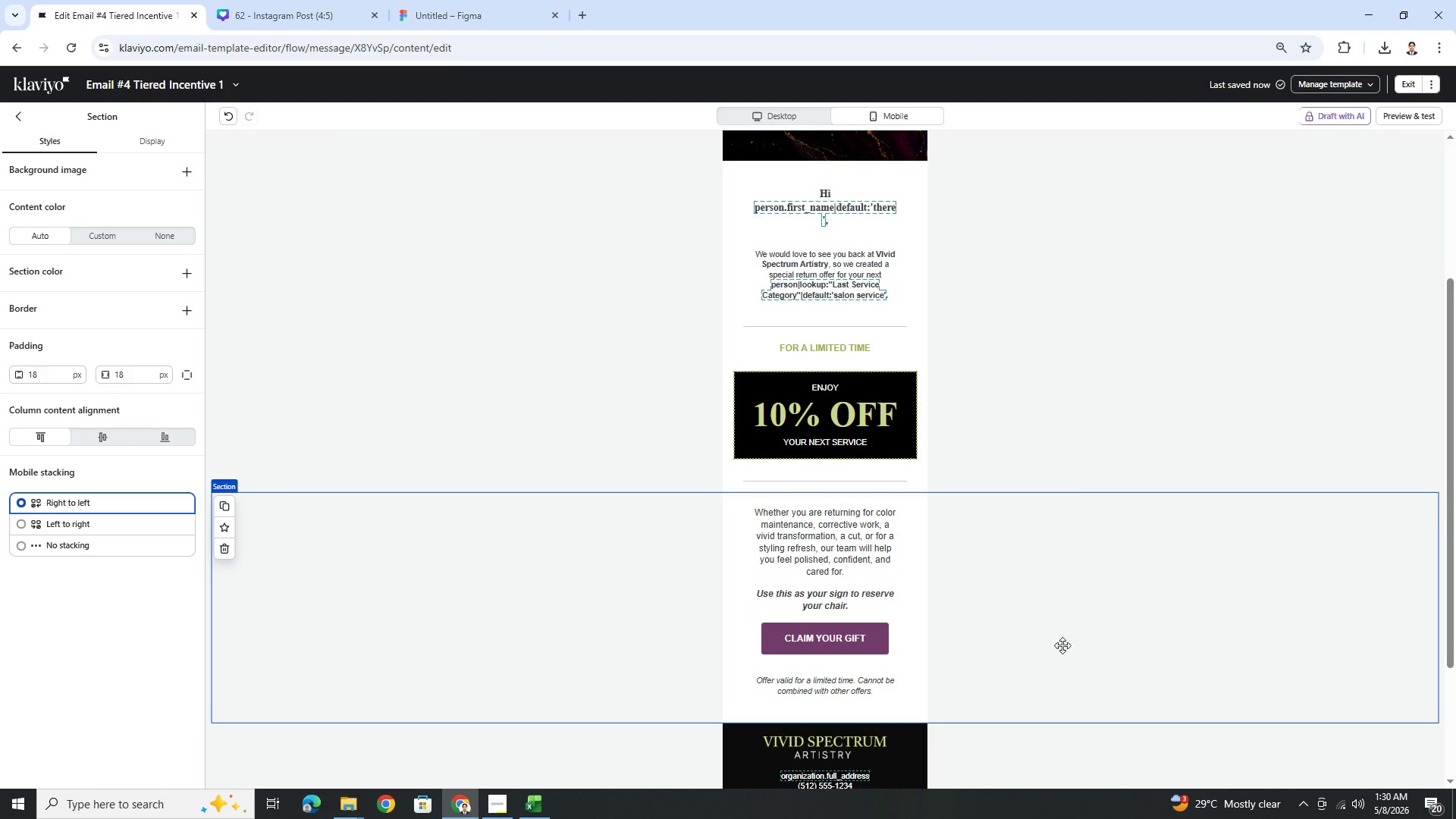 
scroll: coordinate [1037, 620], scroll_direction: down, amount: 3.0
 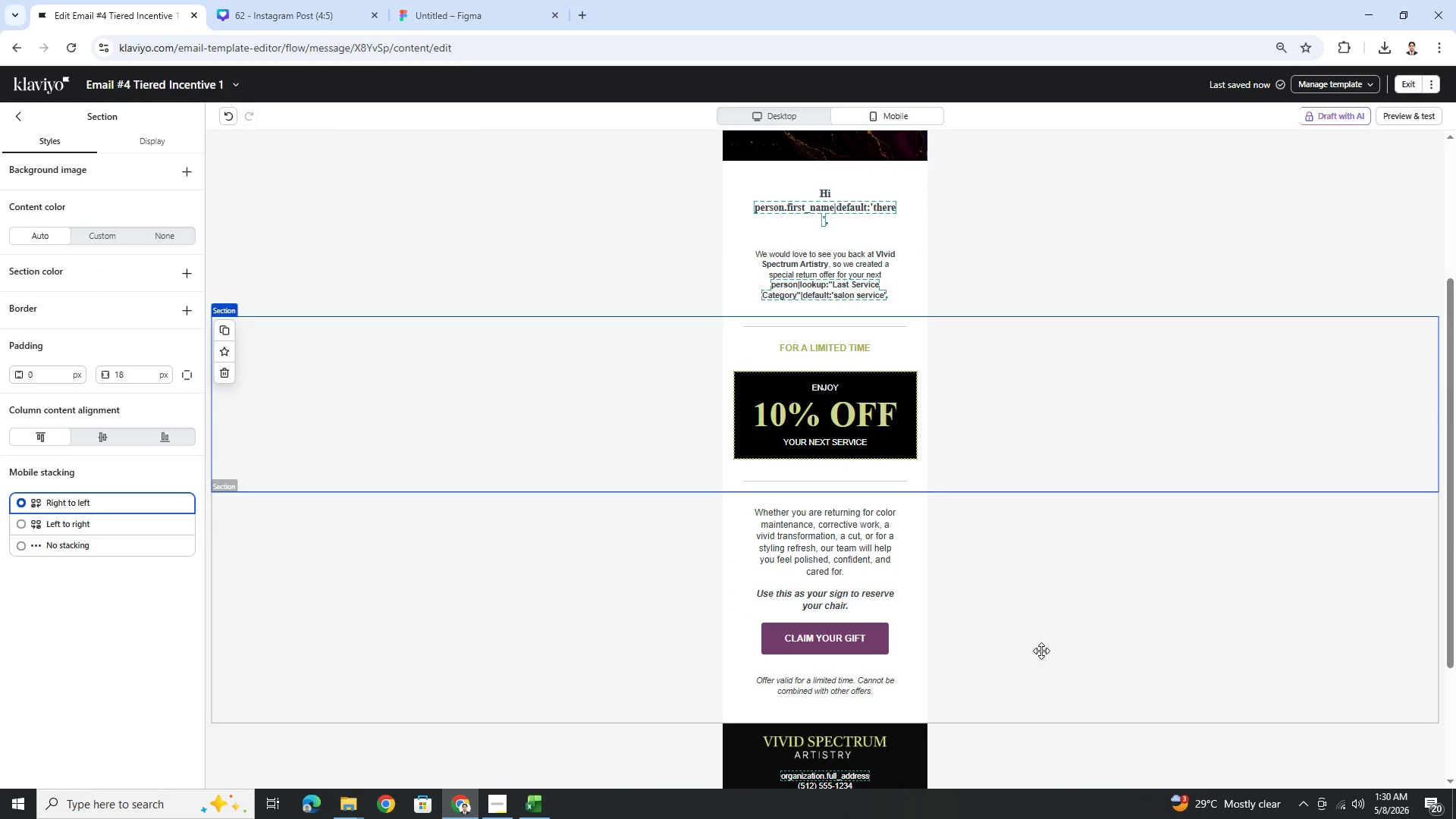 
scroll: coordinate [1063, 645], scroll_direction: up, amount: 2.0
 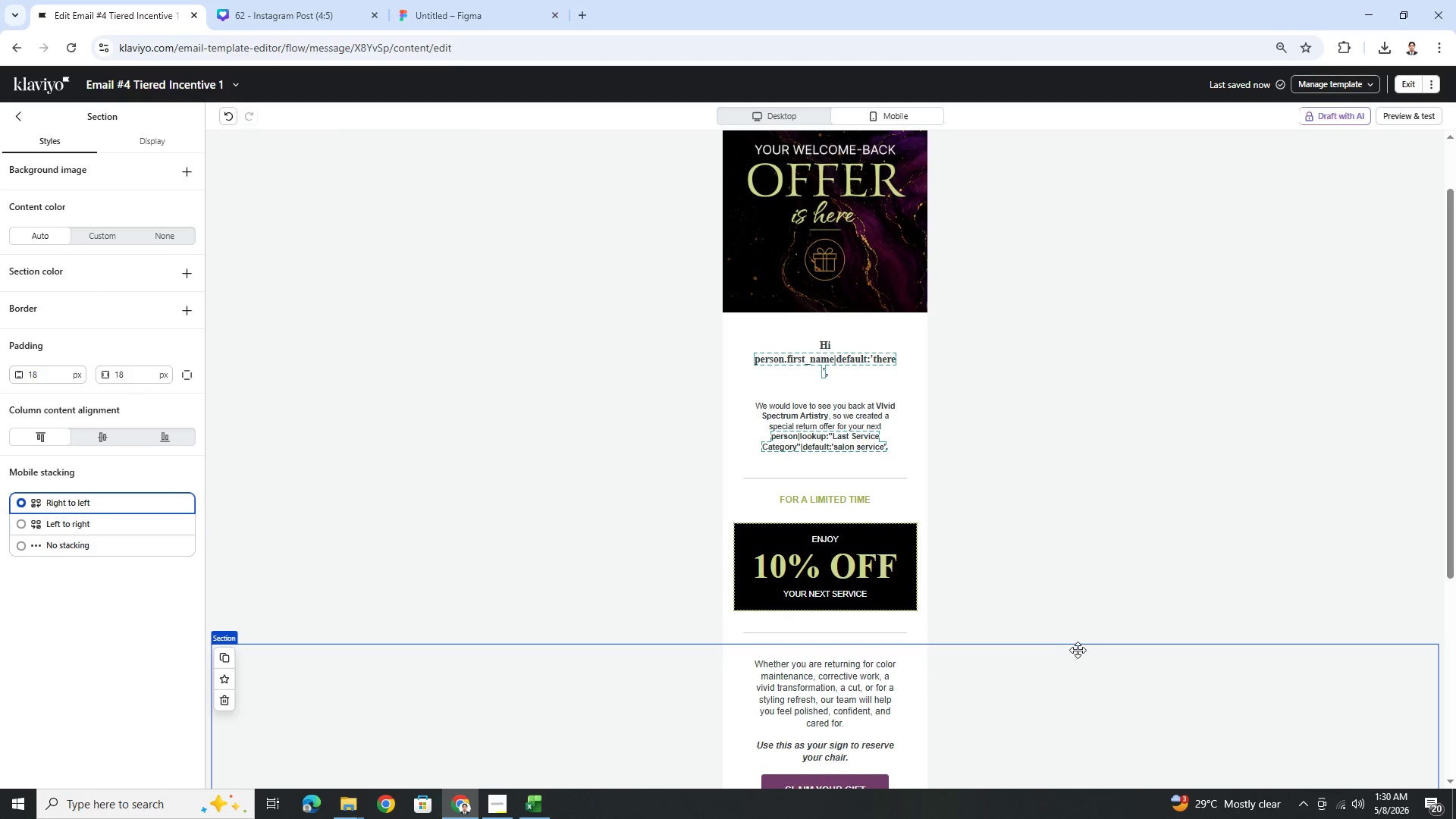 
key(Control+ControlLeft)
 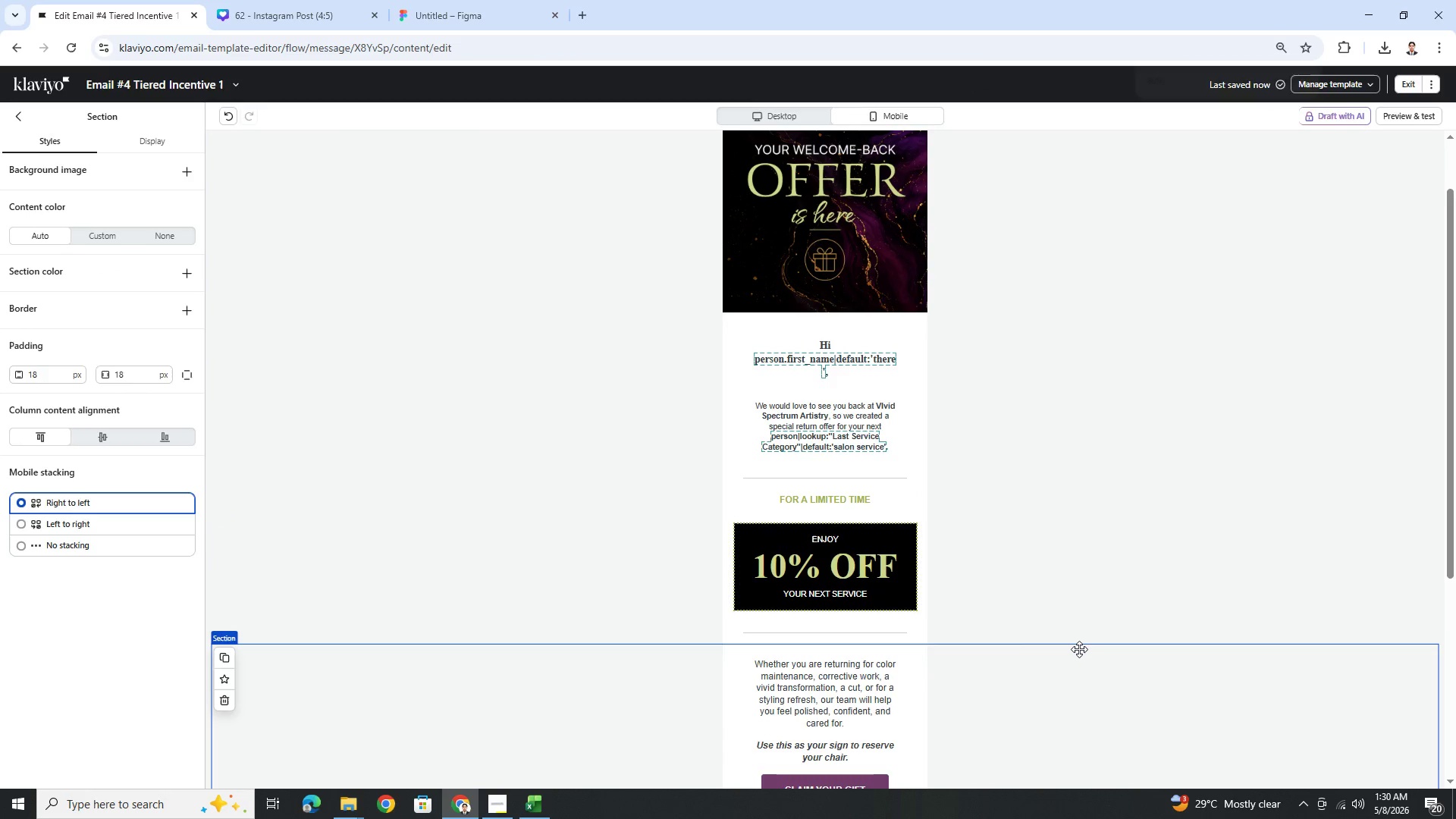 
scroll: coordinate [1079, 649], scroll_direction: up, amount: 2.0
 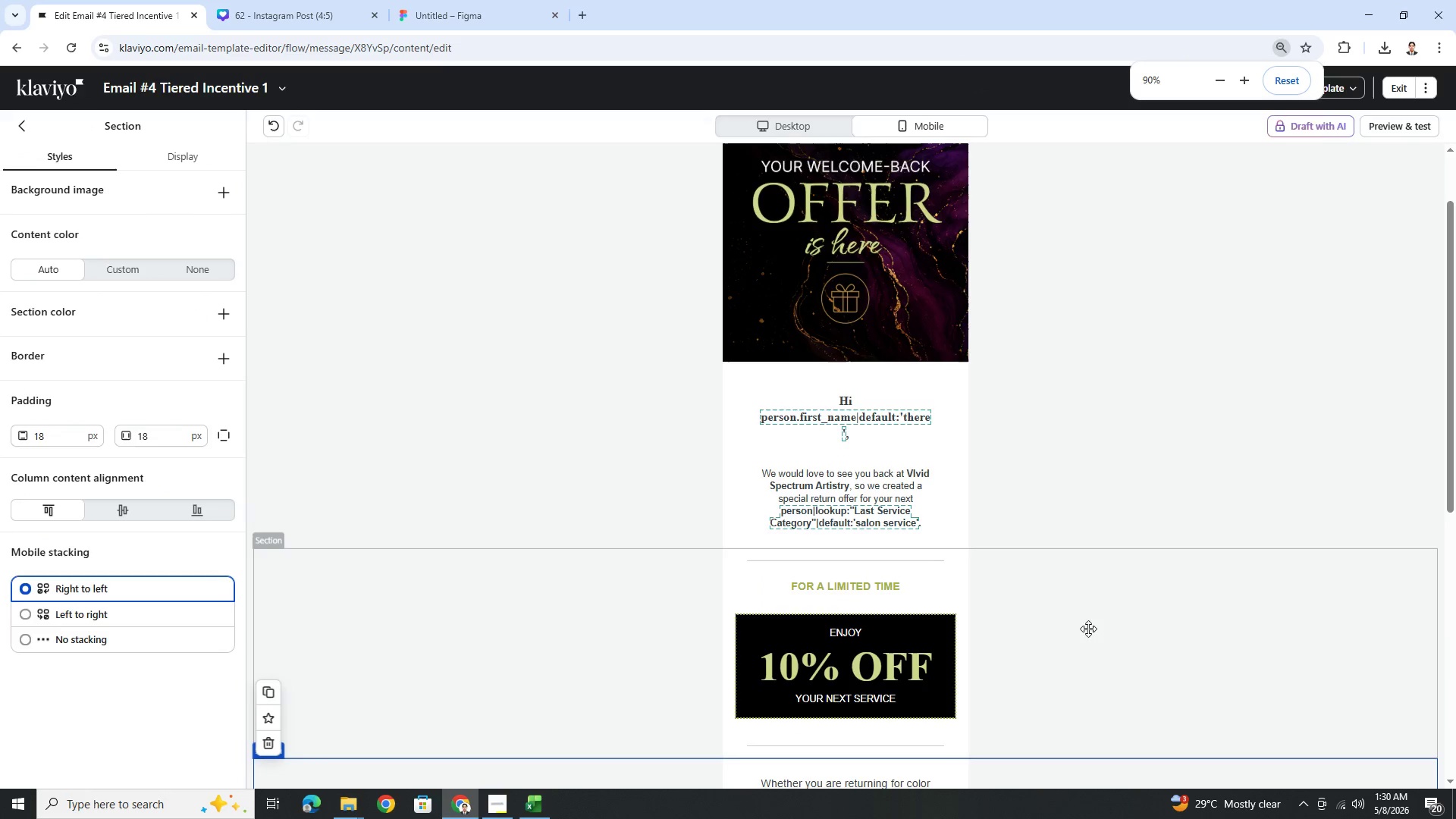 
scroll: coordinate [1171, 654], scroll_direction: down, amount: 5.0
 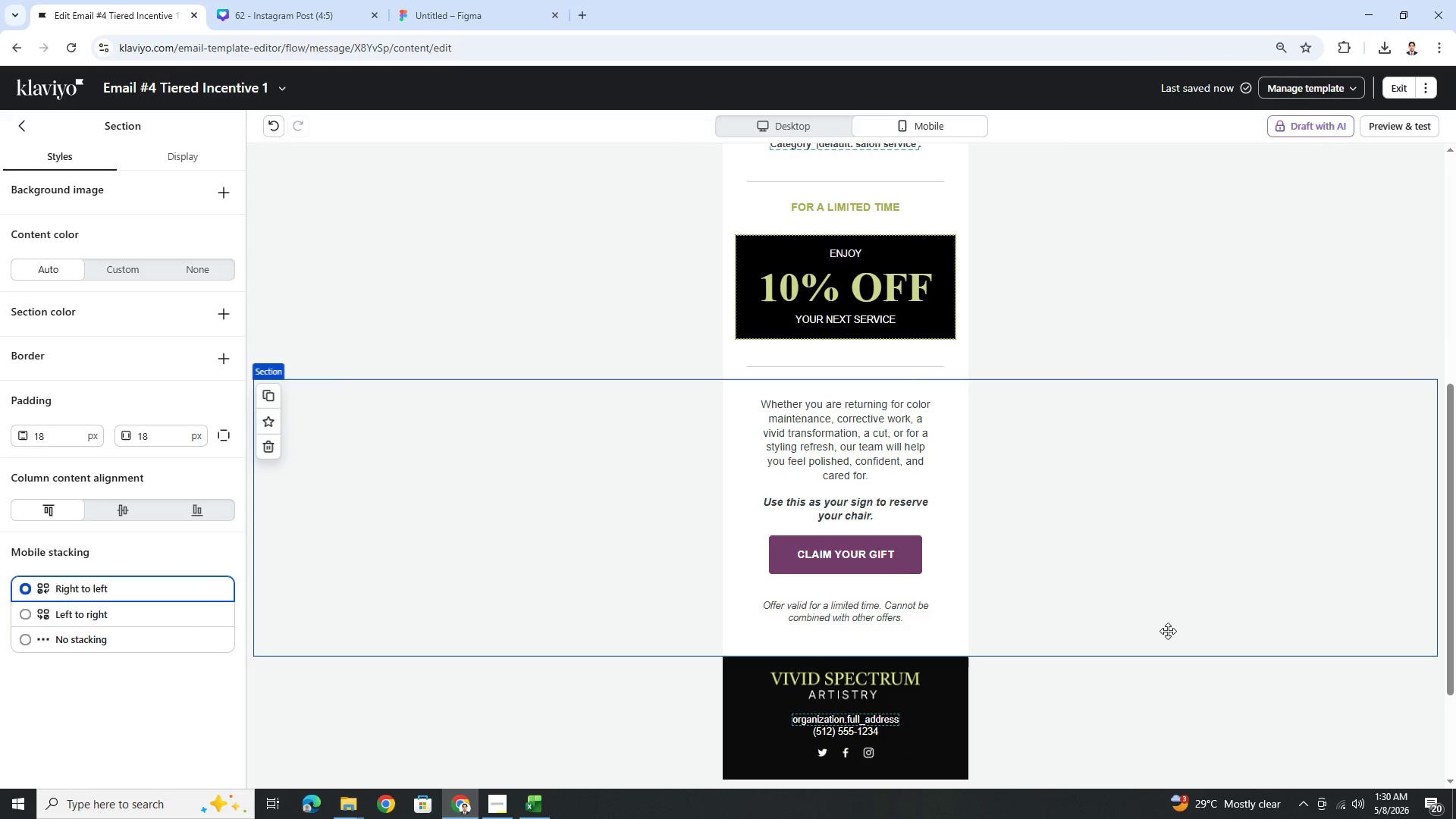 
scroll: coordinate [1166, 617], scroll_direction: up, amount: 3.0
 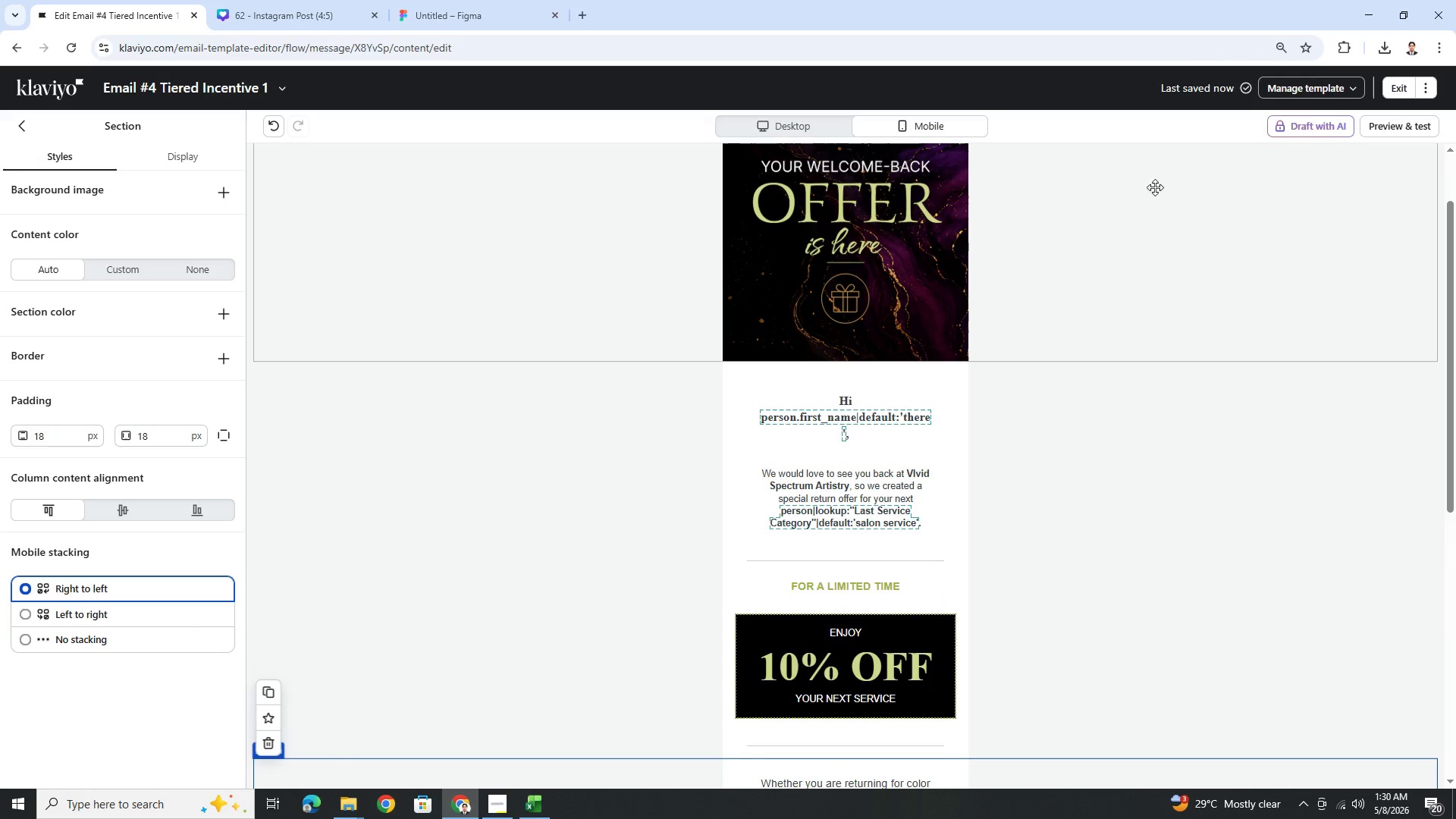 
scroll: coordinate [908, 644], scroll_direction: down, amount: 2.0
 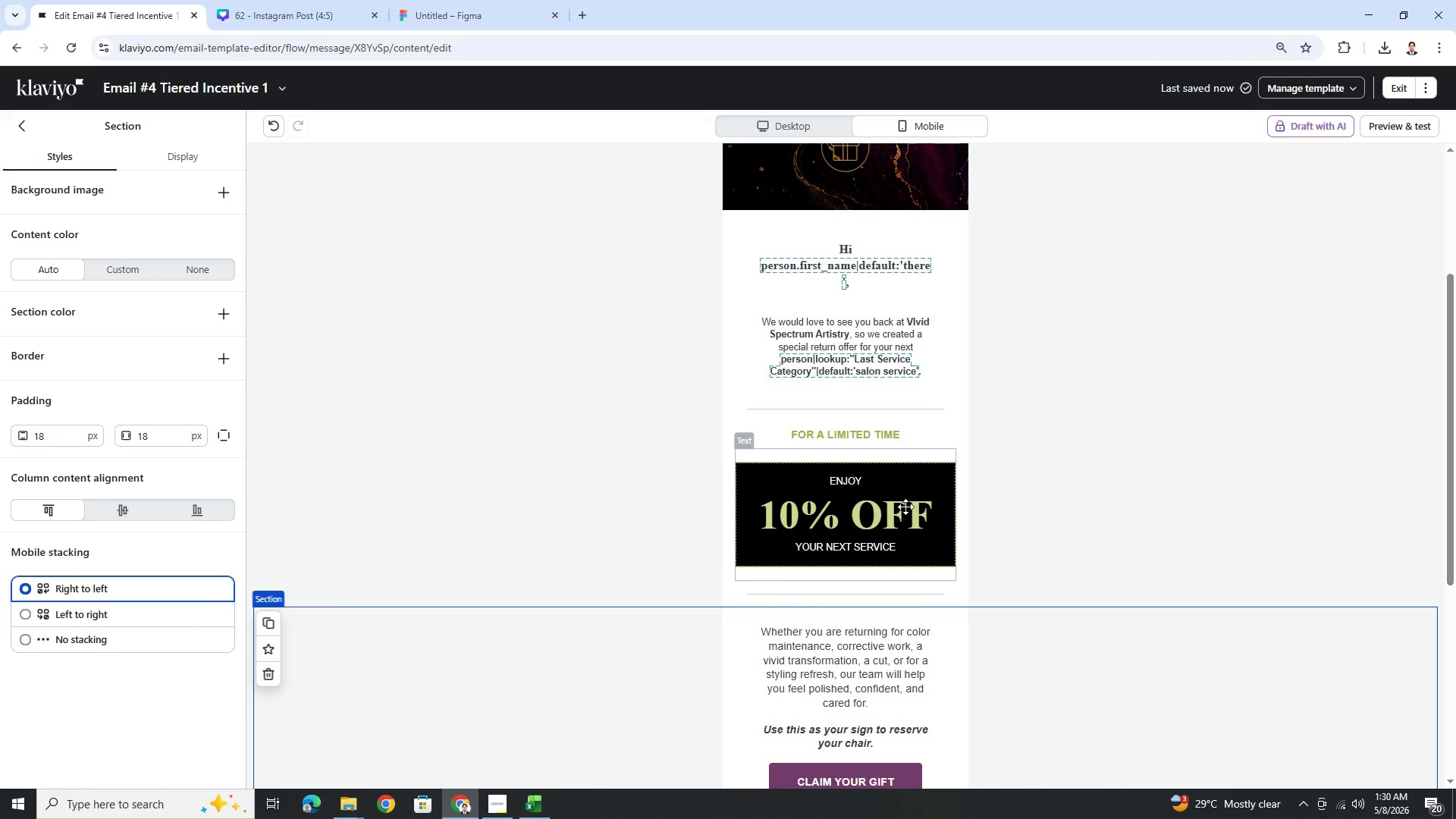 
left_click([906, 504])
 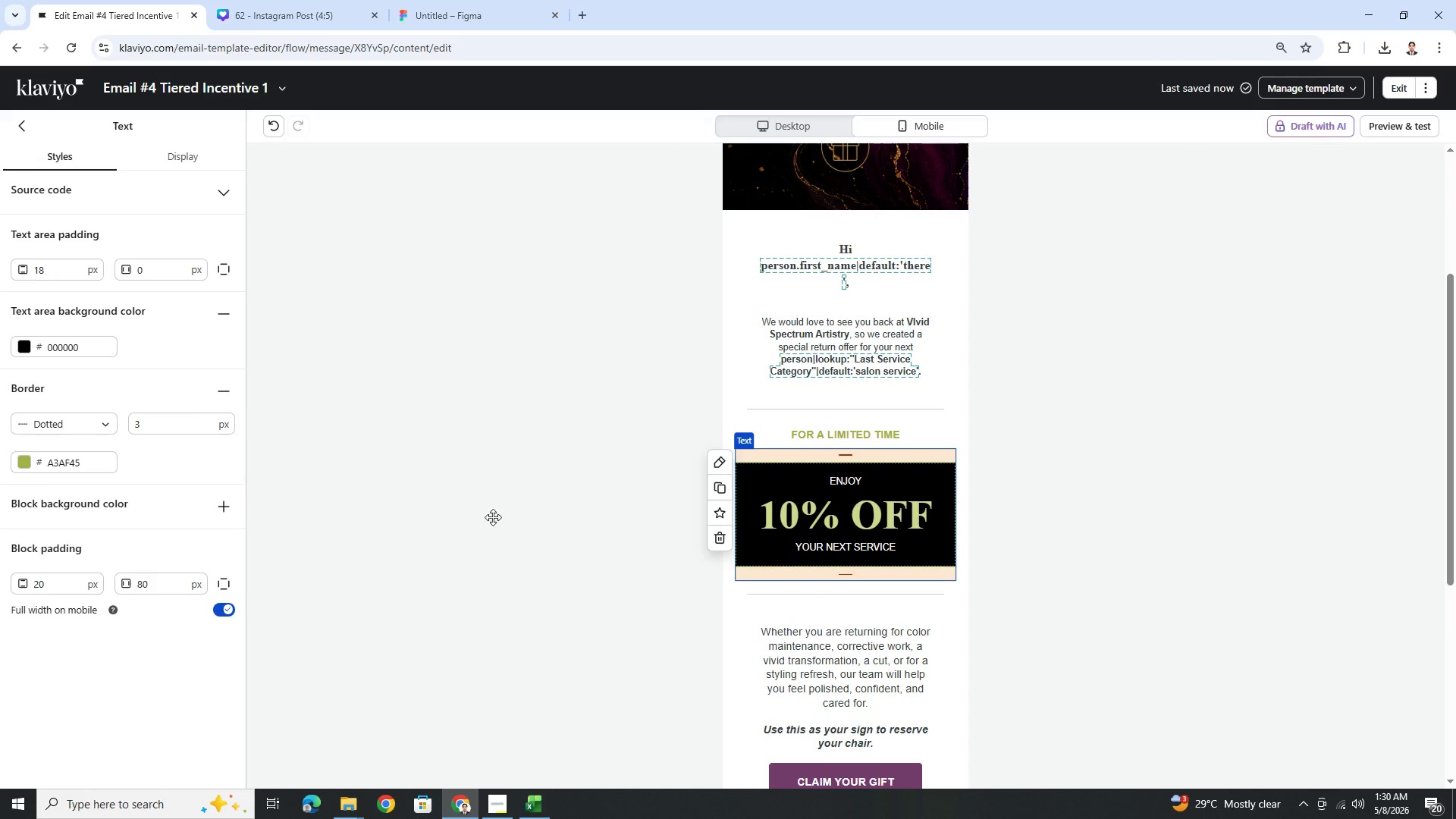 
double_click([877, 525])
 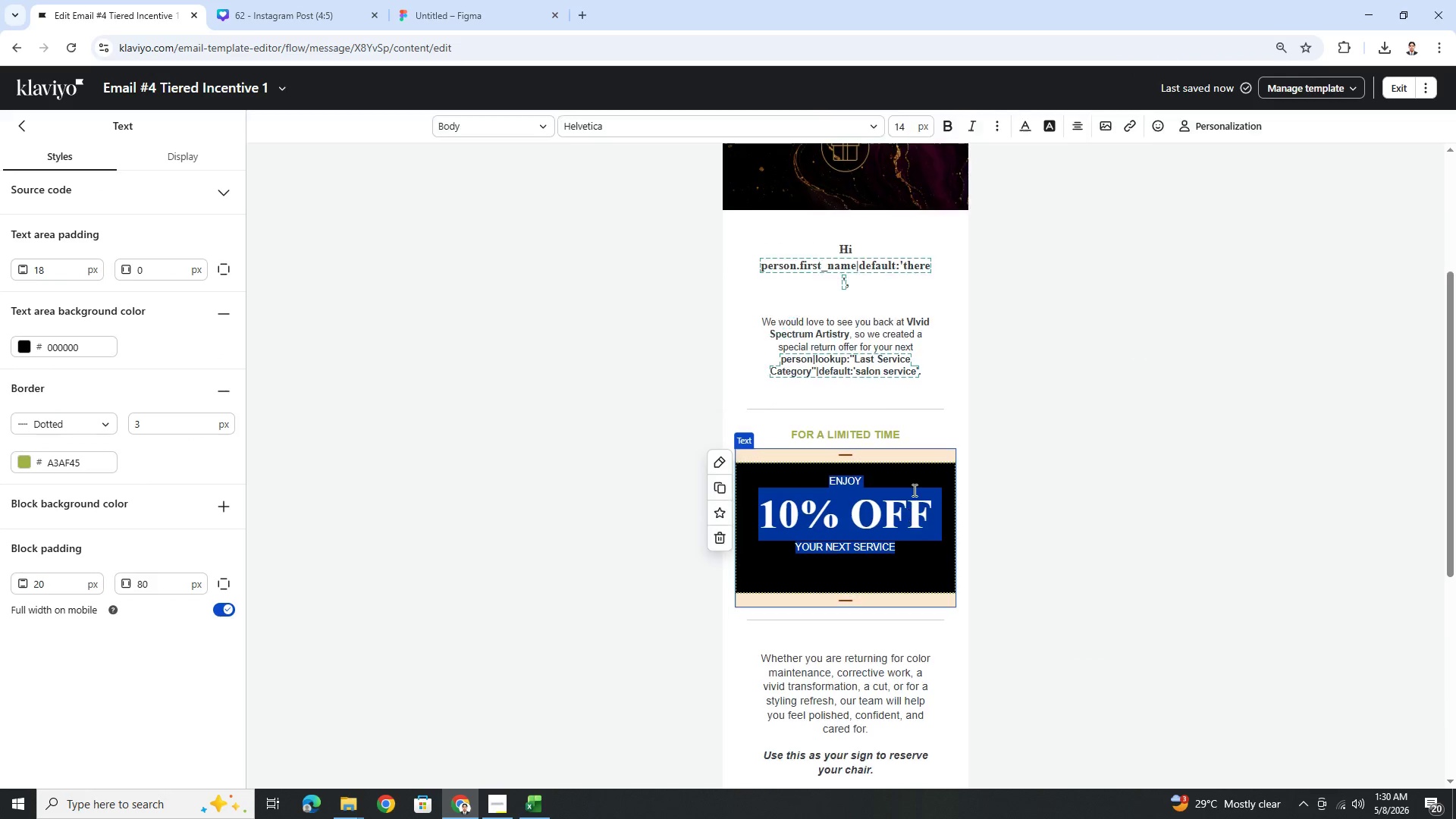 
left_click([923, 502])
 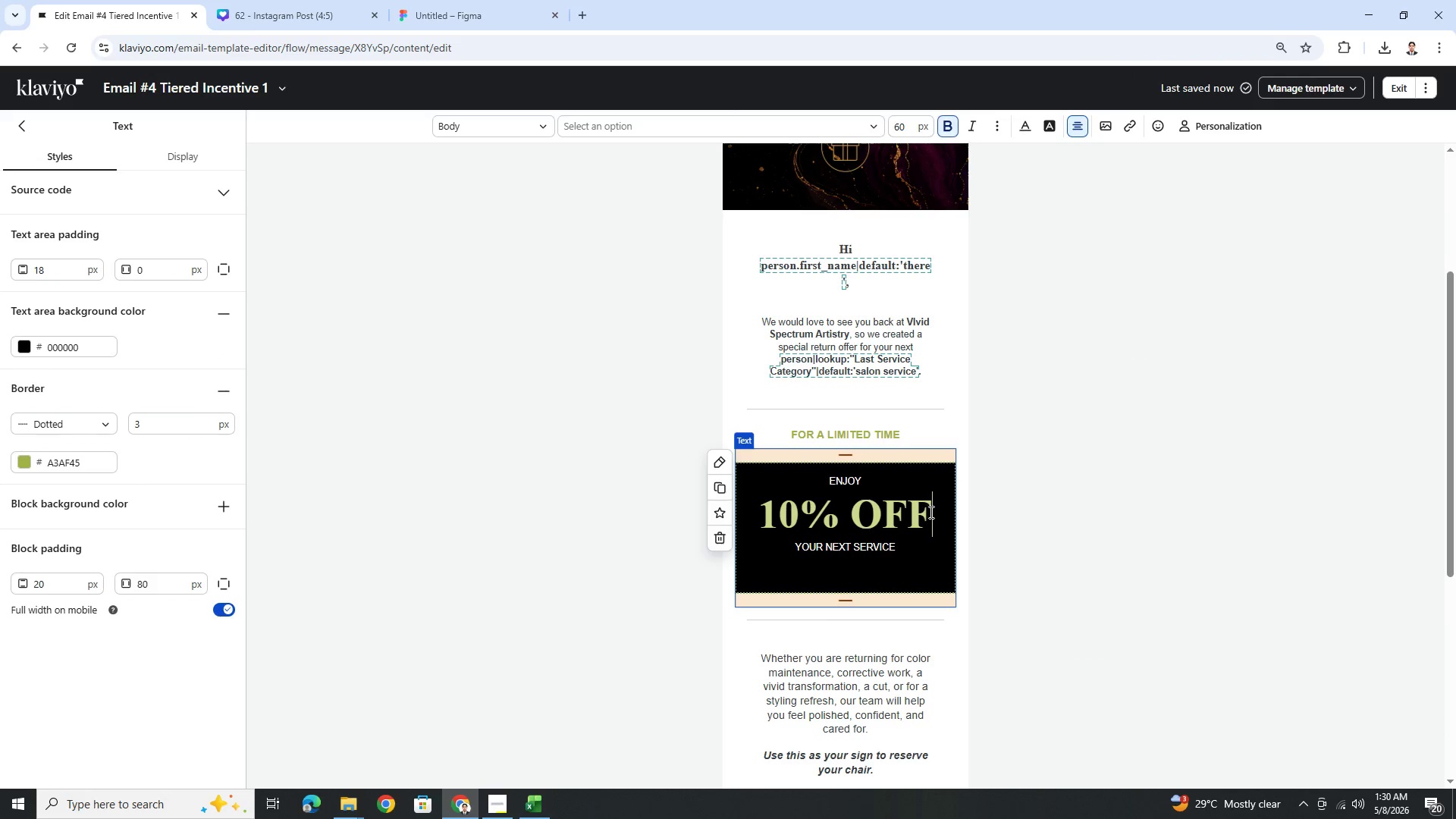 
left_click_drag(start_coordinate=[930, 513], to_coordinate=[754, 519])
 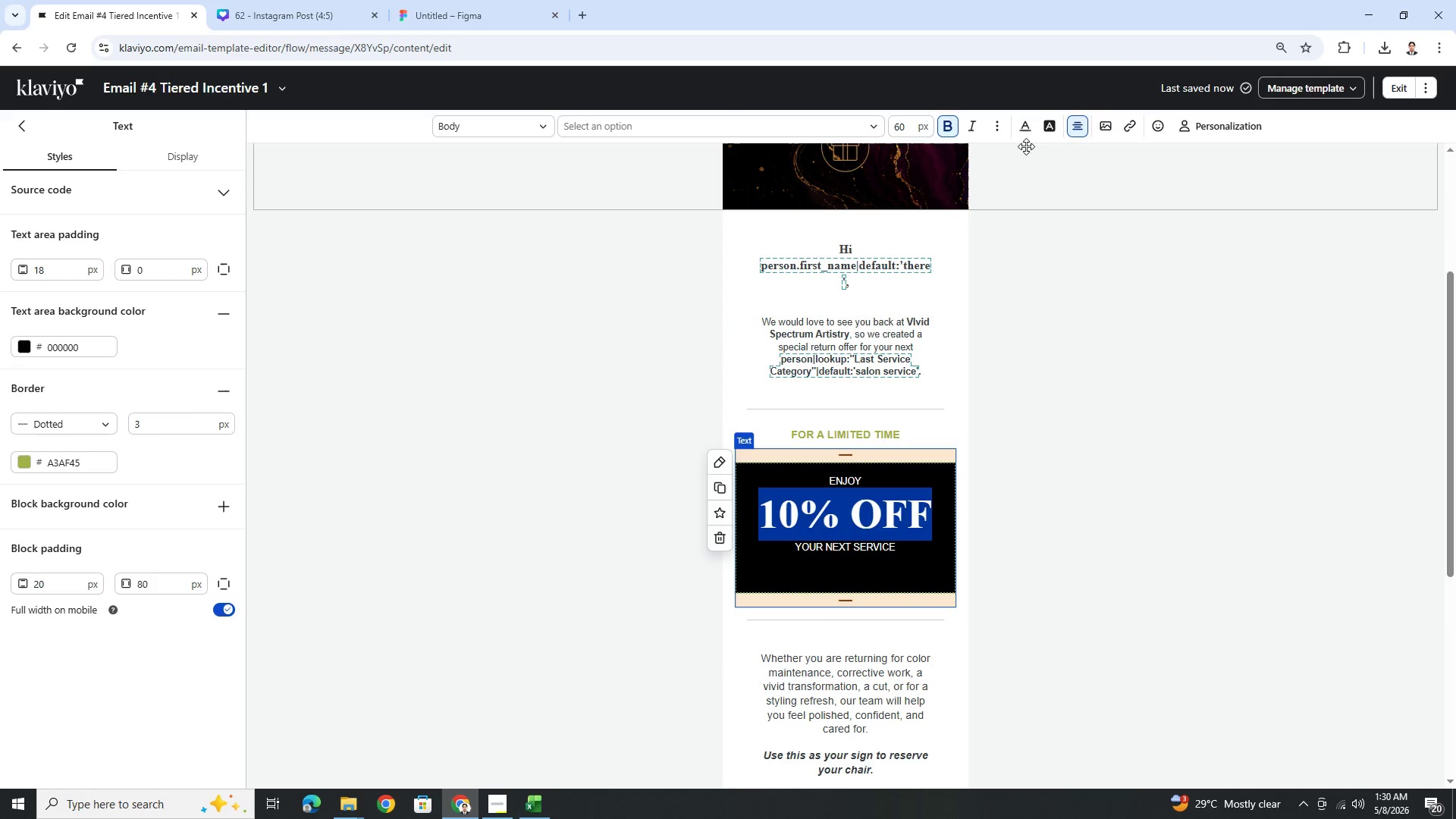 
left_click([1026, 123])
 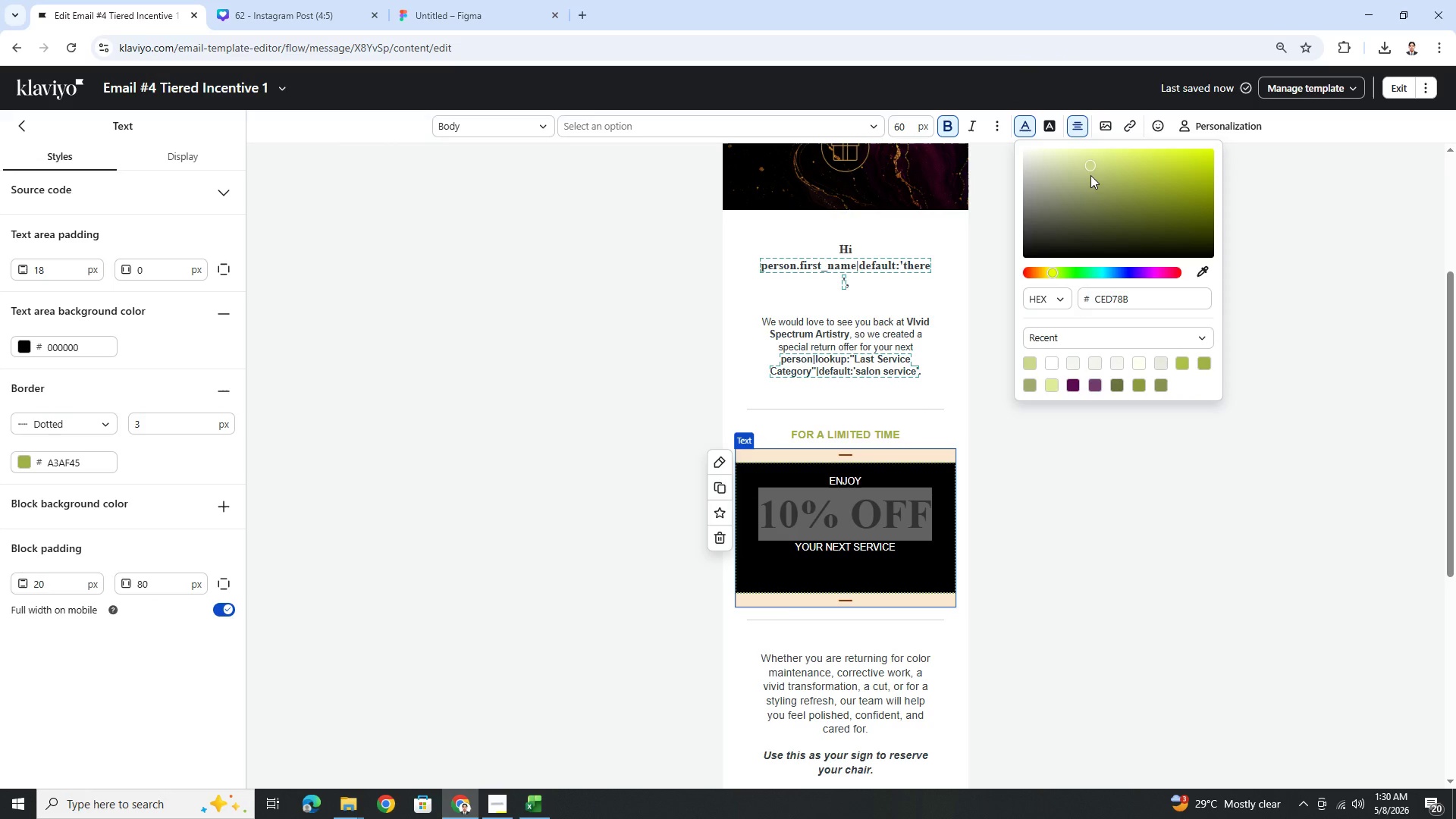 
left_click([1090, 174])
 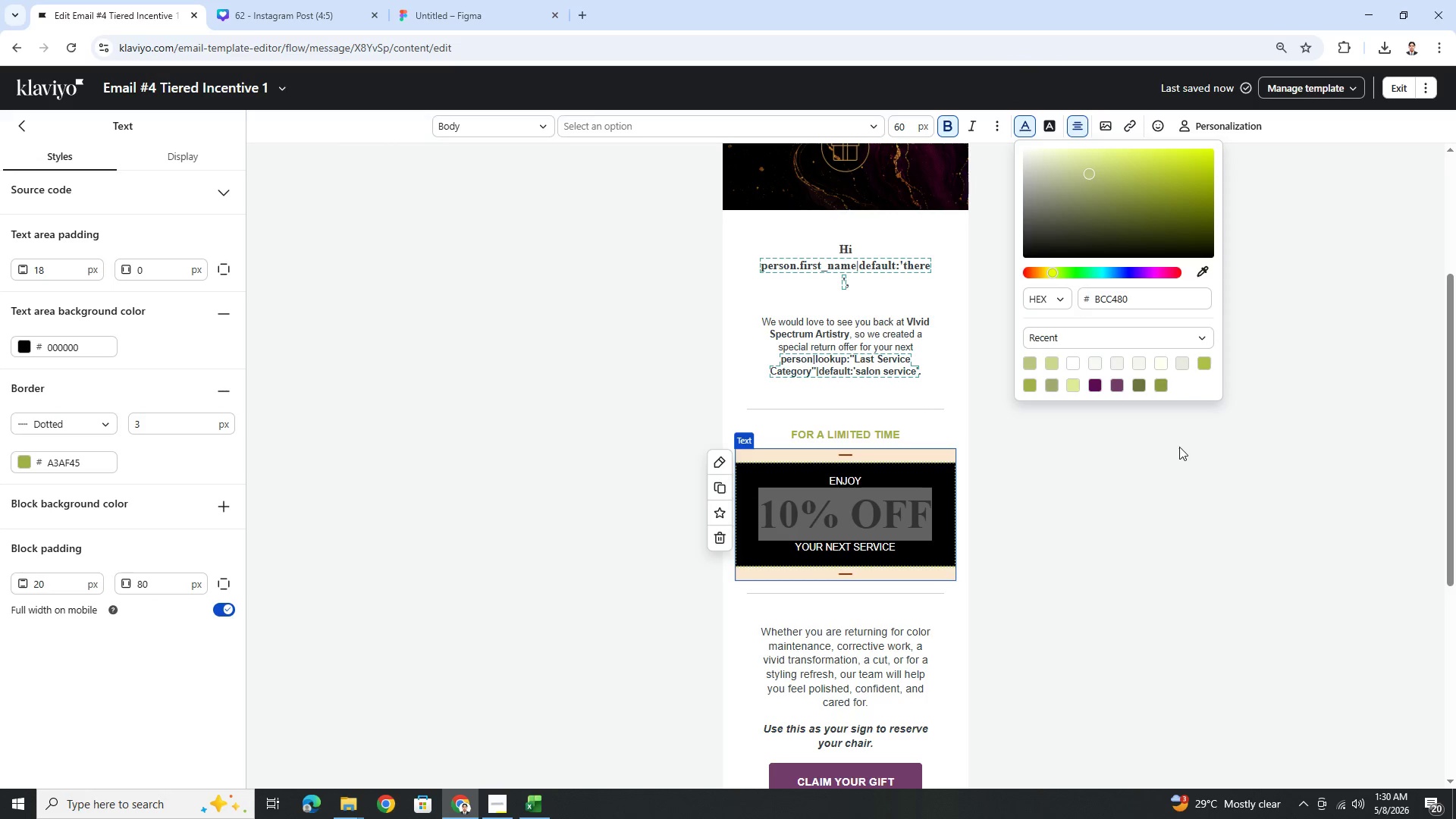 
double_click([1178, 486])
 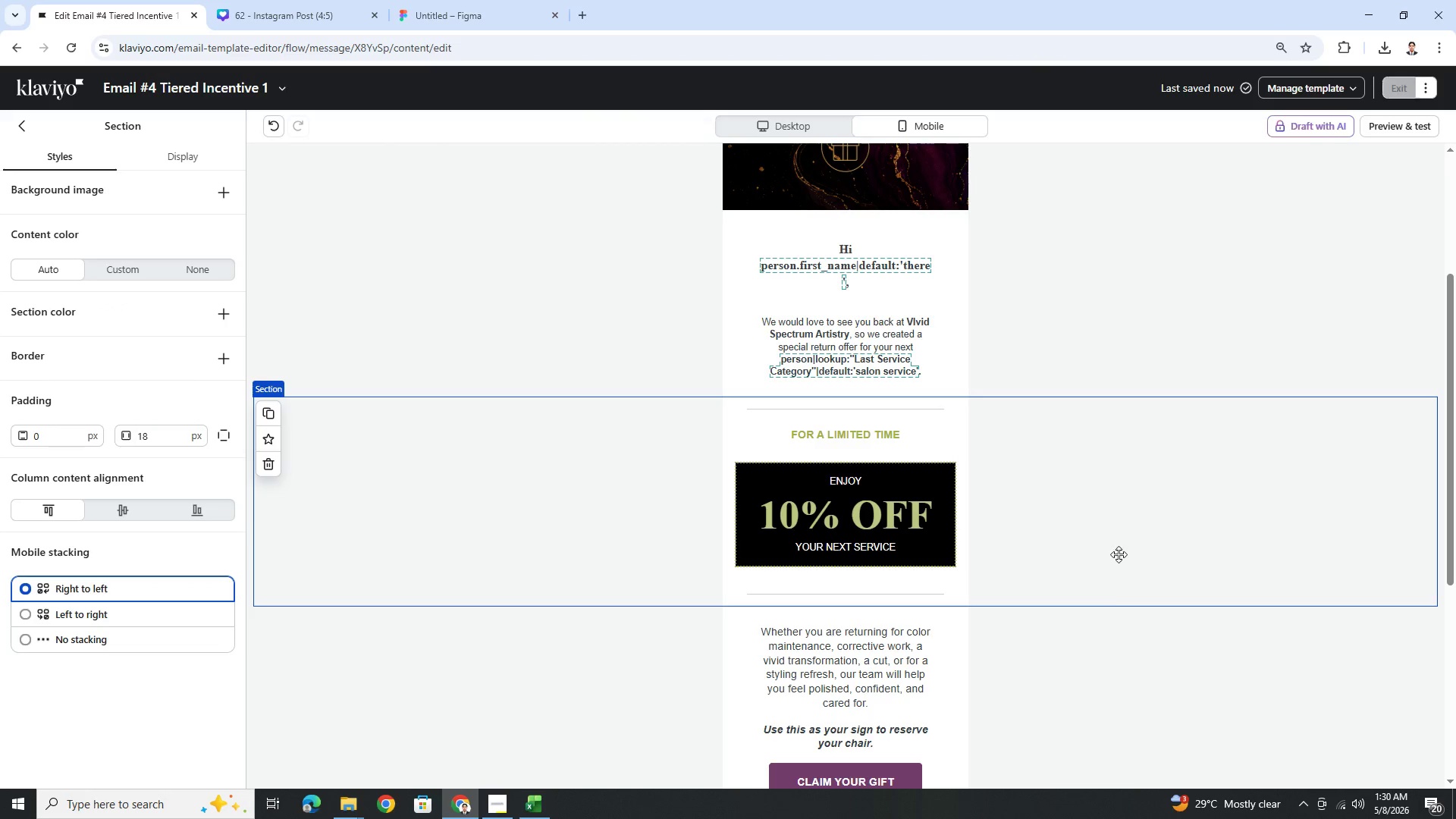 
left_click([1103, 672])
 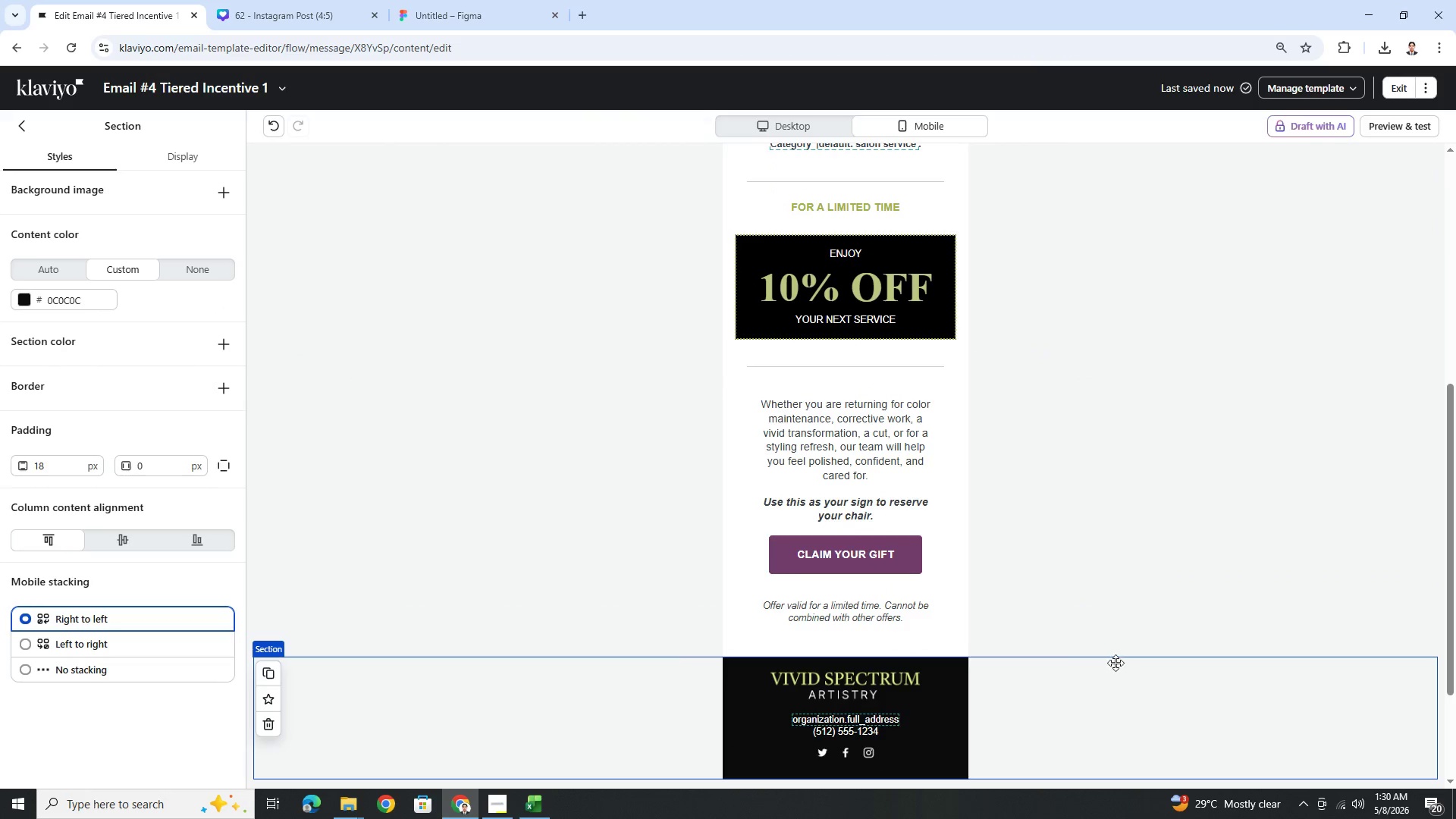 
scroll: coordinate [1109, 654], scroll_direction: down, amount: 3.0
 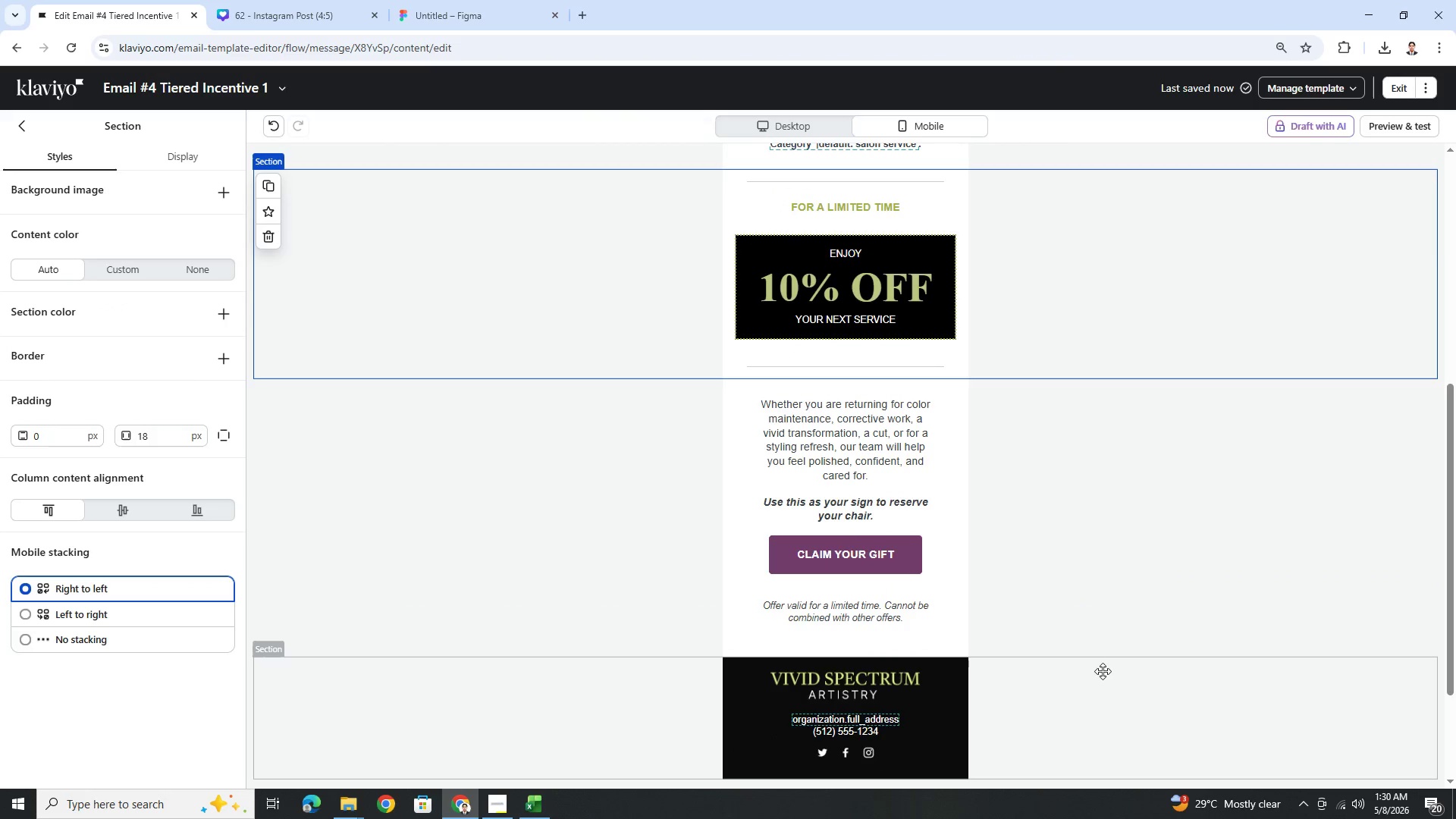 
scroll: coordinate [1122, 653], scroll_direction: up, amount: 5.0
 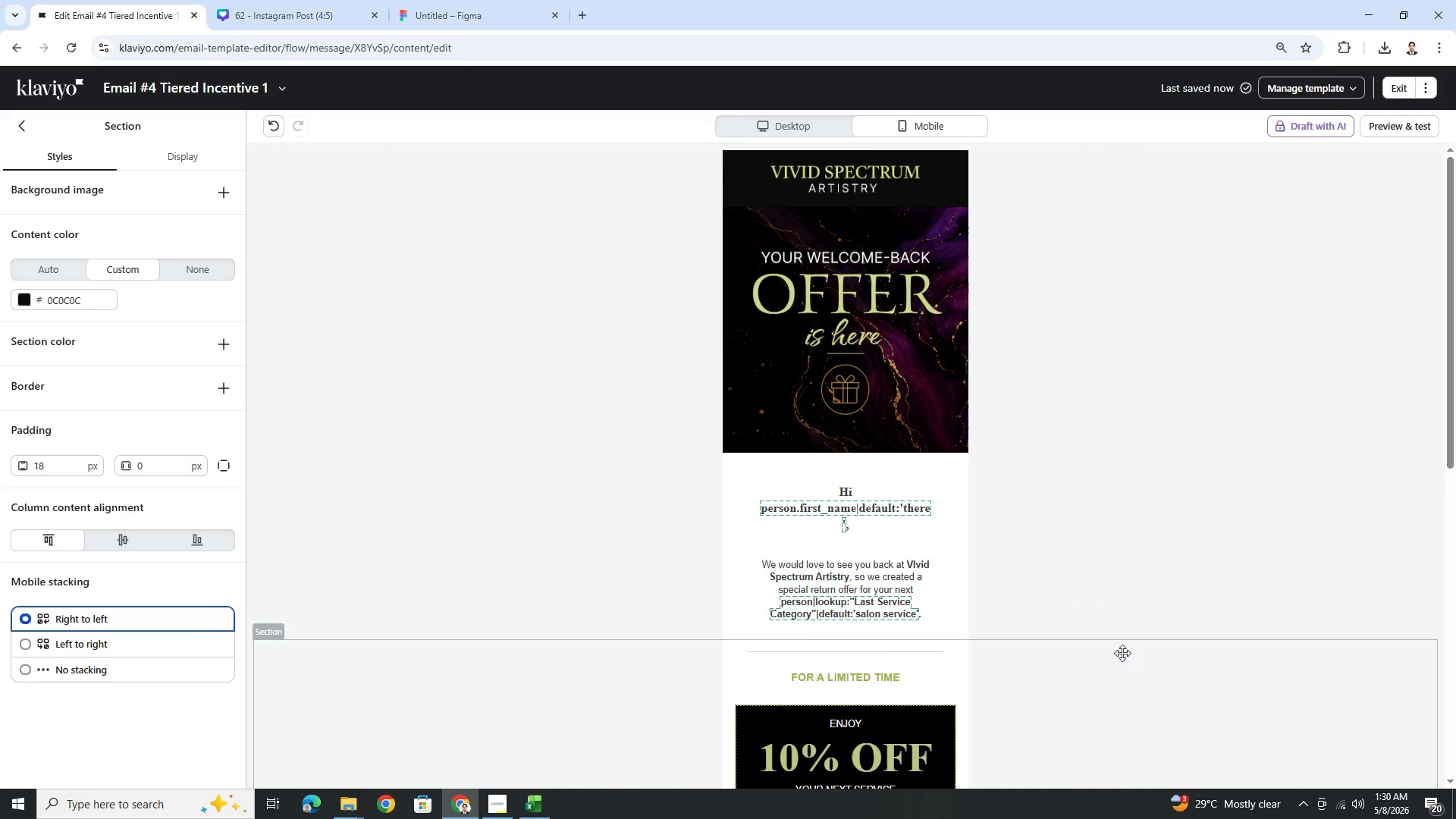 
scroll: coordinate [1122, 653], scroll_direction: down, amount: 1.0
 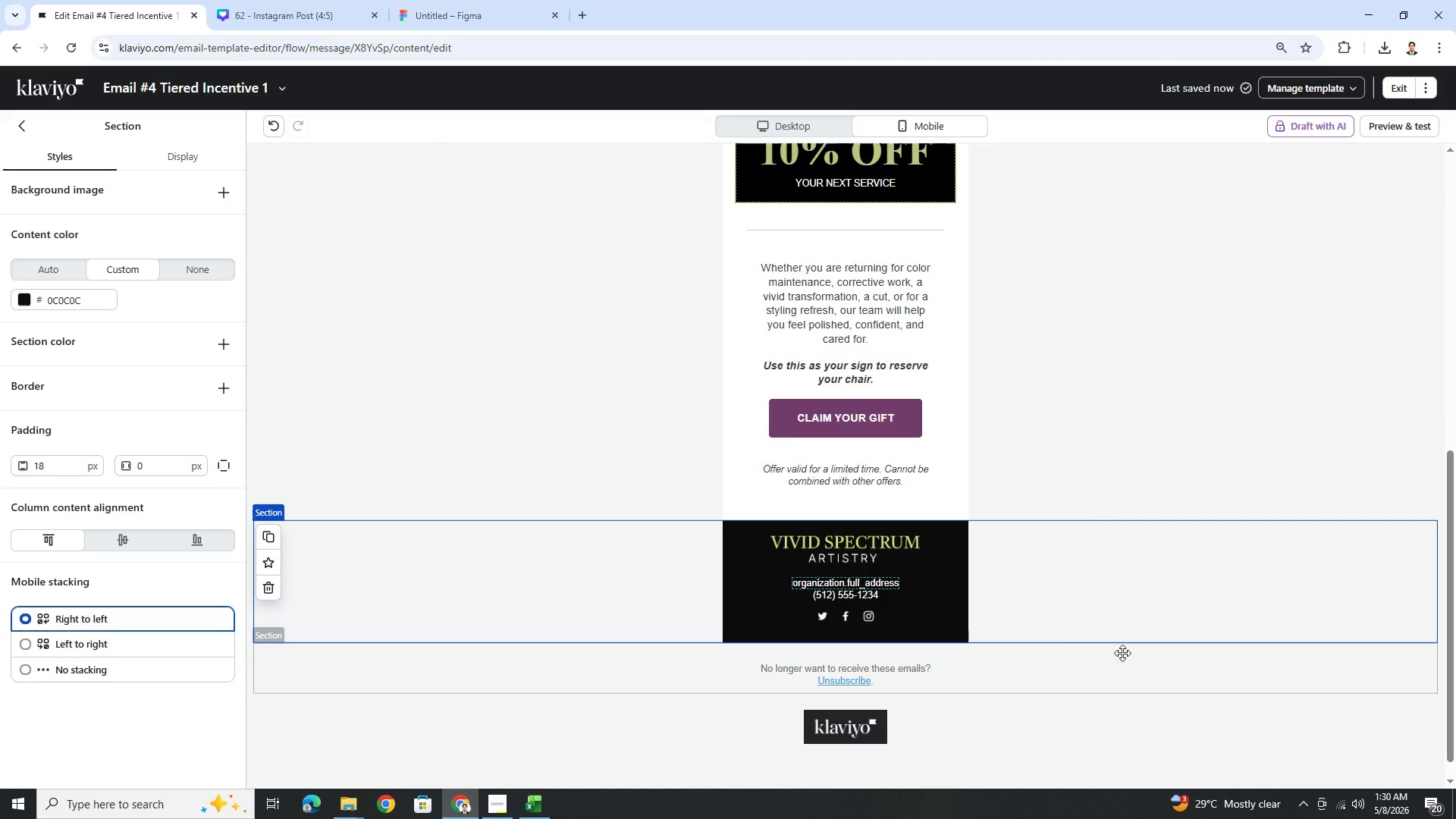 
scroll: coordinate [1122, 653], scroll_direction: up, amount: 2.0
 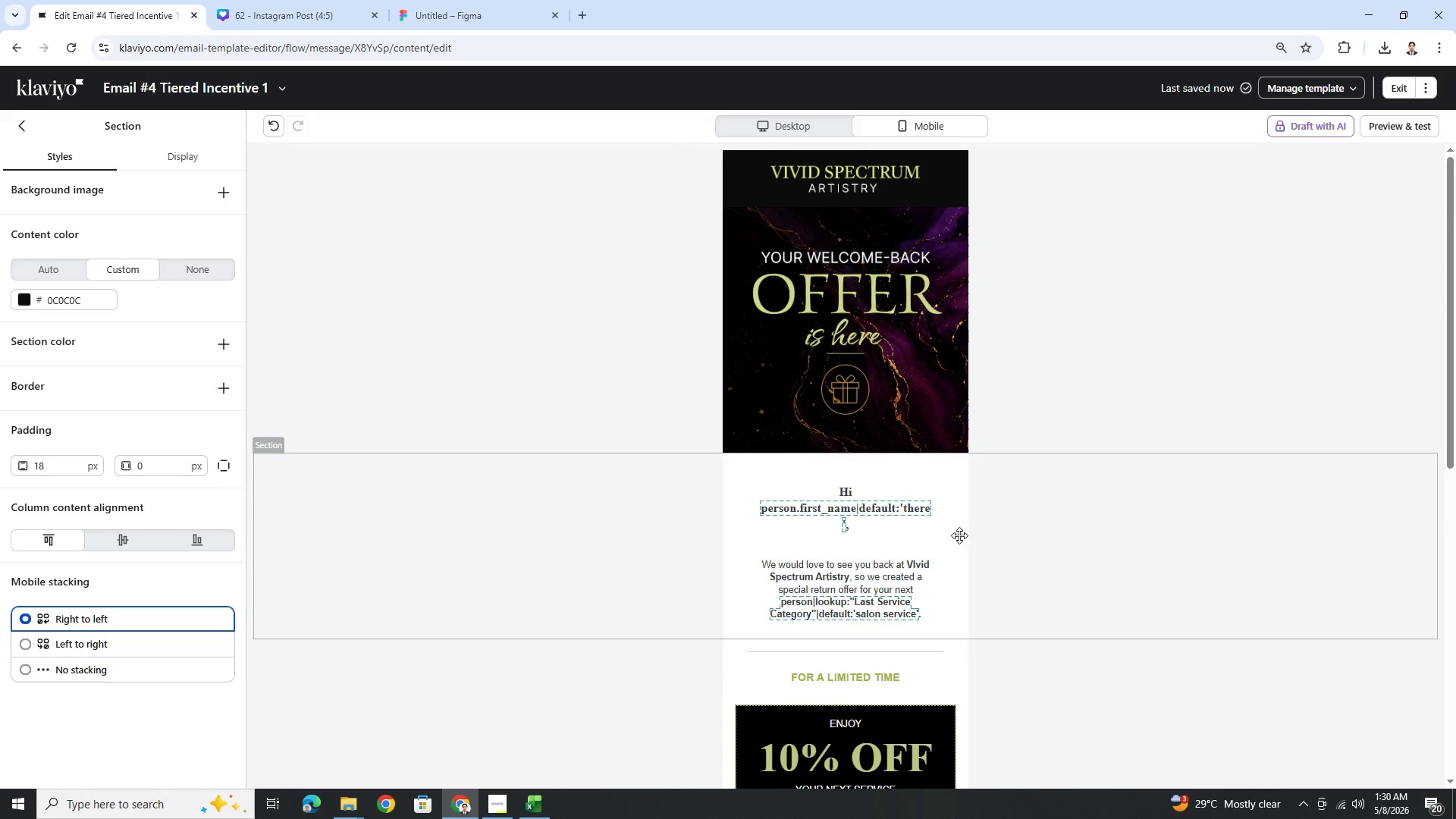 
left_click([843, 543])
 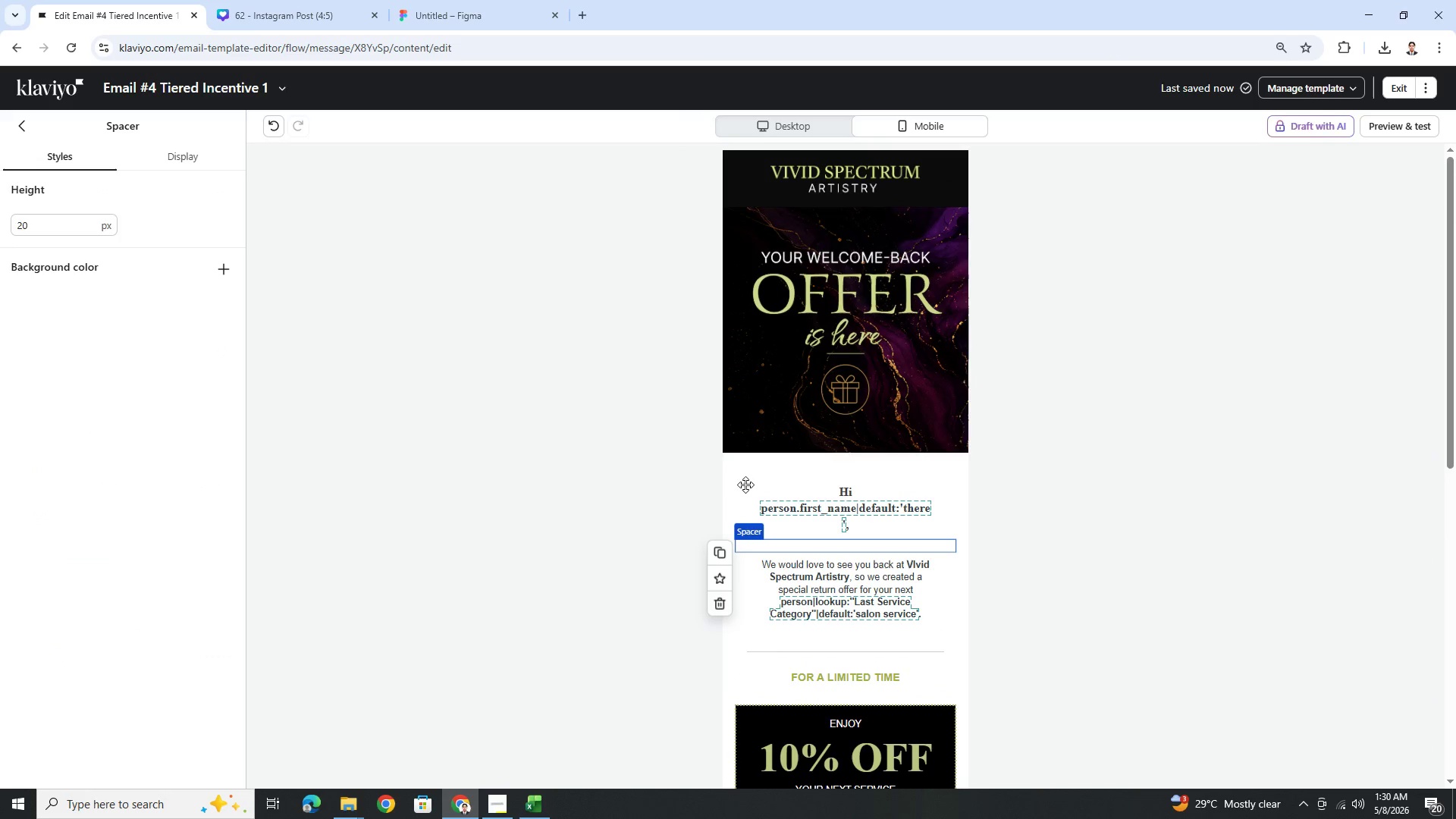 
left_click([799, 146])
 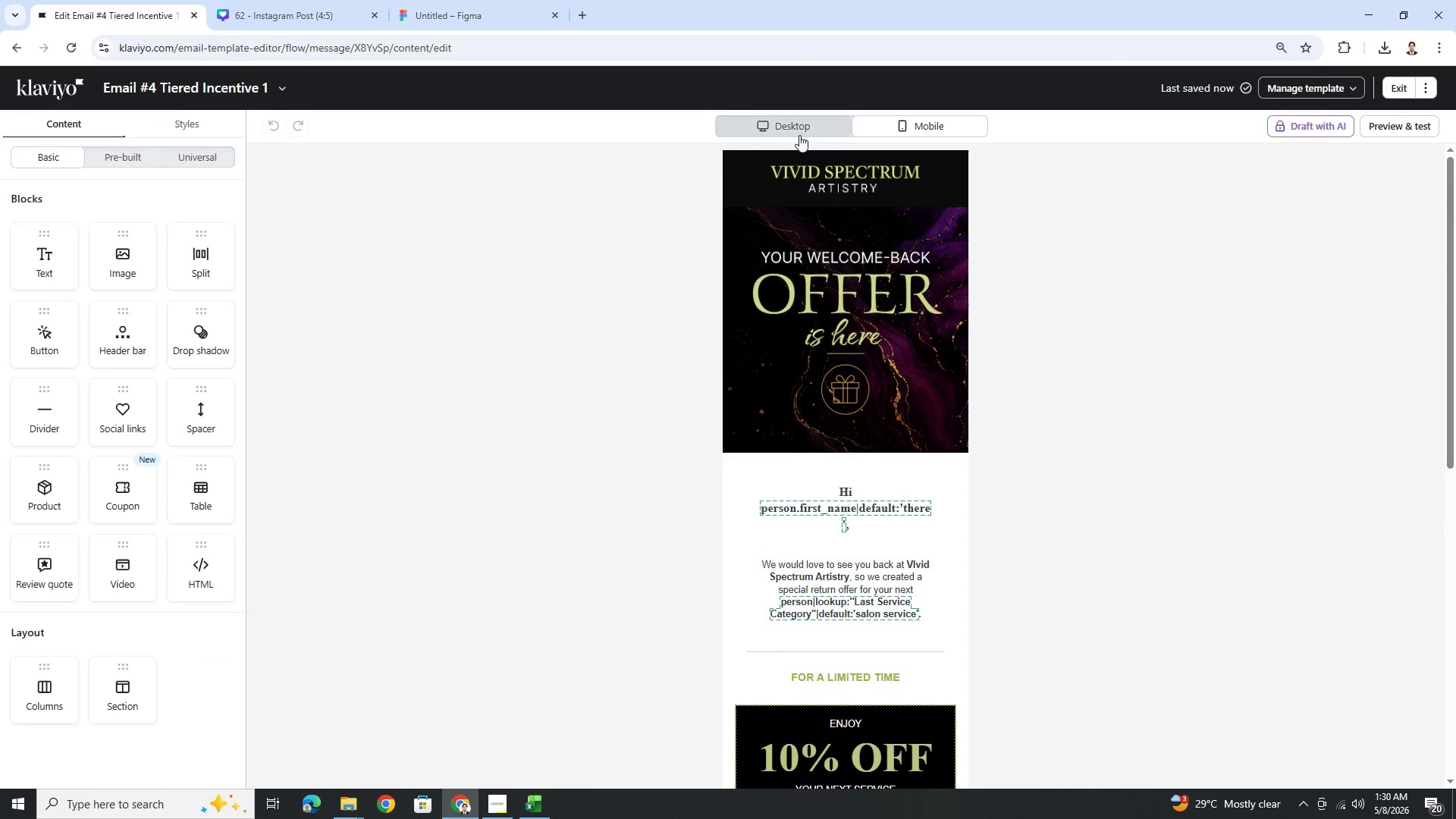 
left_click([799, 133])
 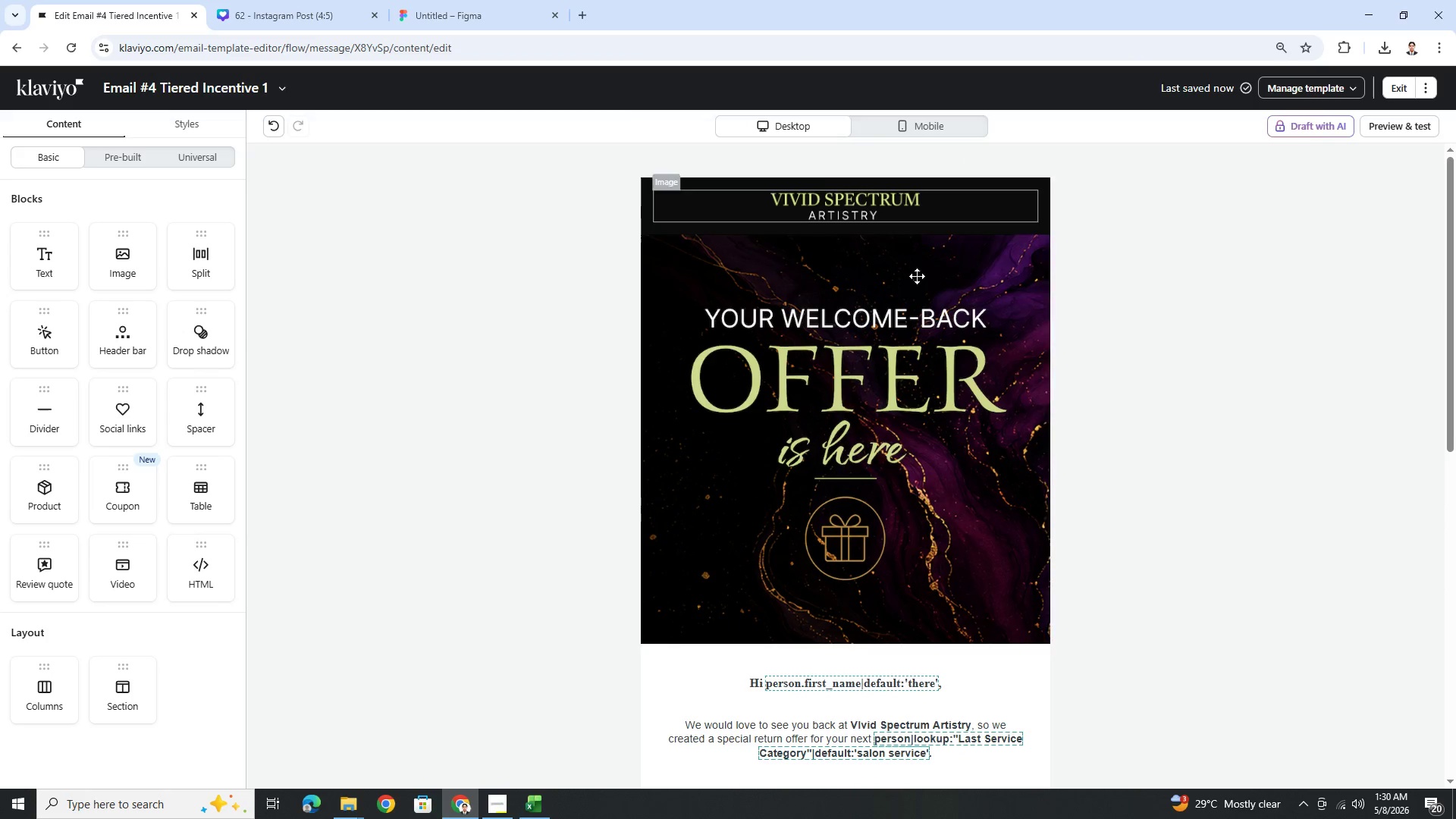 
scroll: coordinate [1142, 601], scroll_direction: down, amount: 7.0
 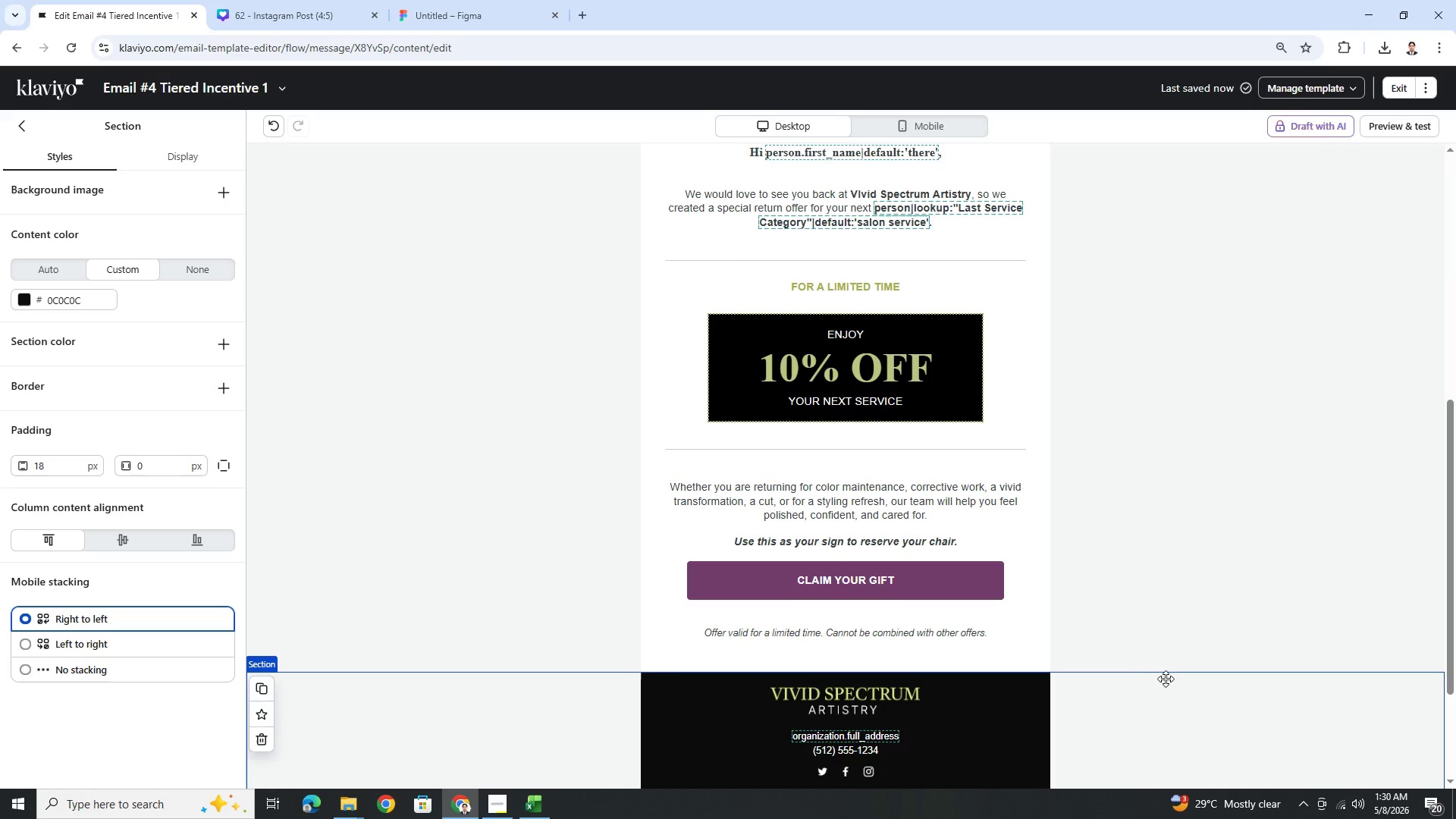 
scroll: coordinate [1172, 671], scroll_direction: up, amount: 6.0
 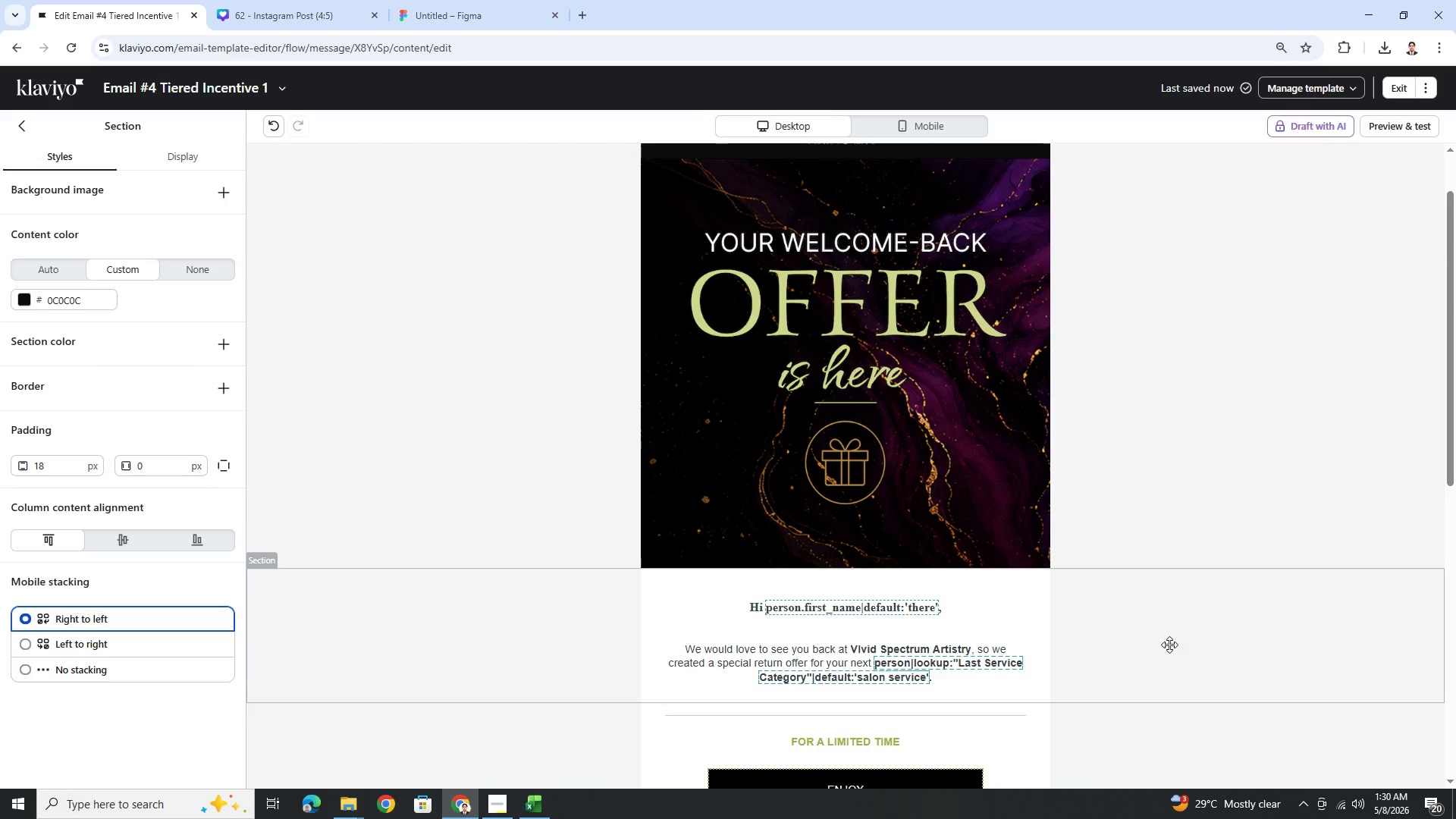 
hold_key(key=ControlLeft, duration=0.72)
scroll: coordinate [1167, 615], scroll_direction: down, amount: 3.0
 